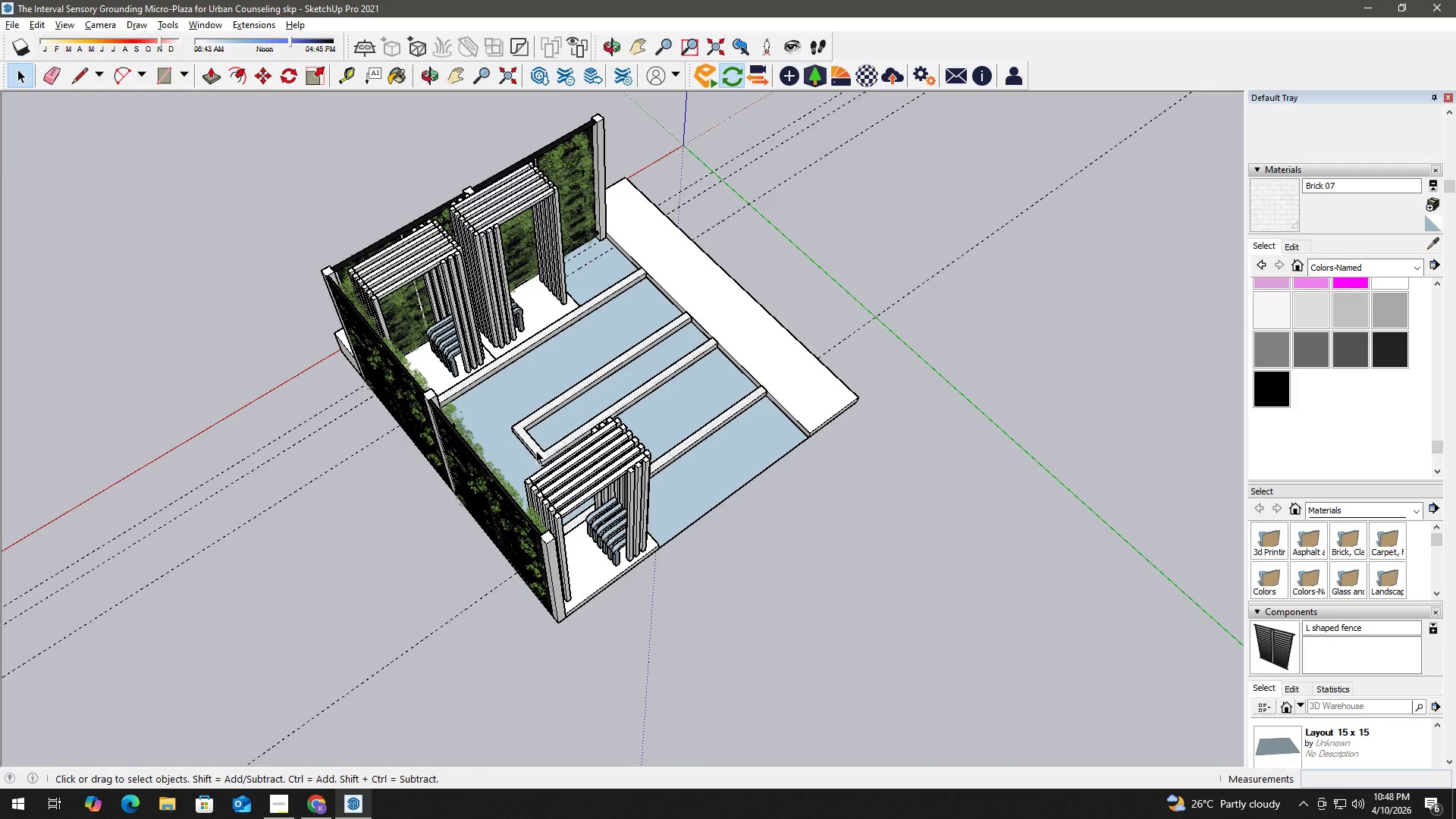 
scroll: coordinate [761, 459], scroll_direction: down, amount: 3.0
 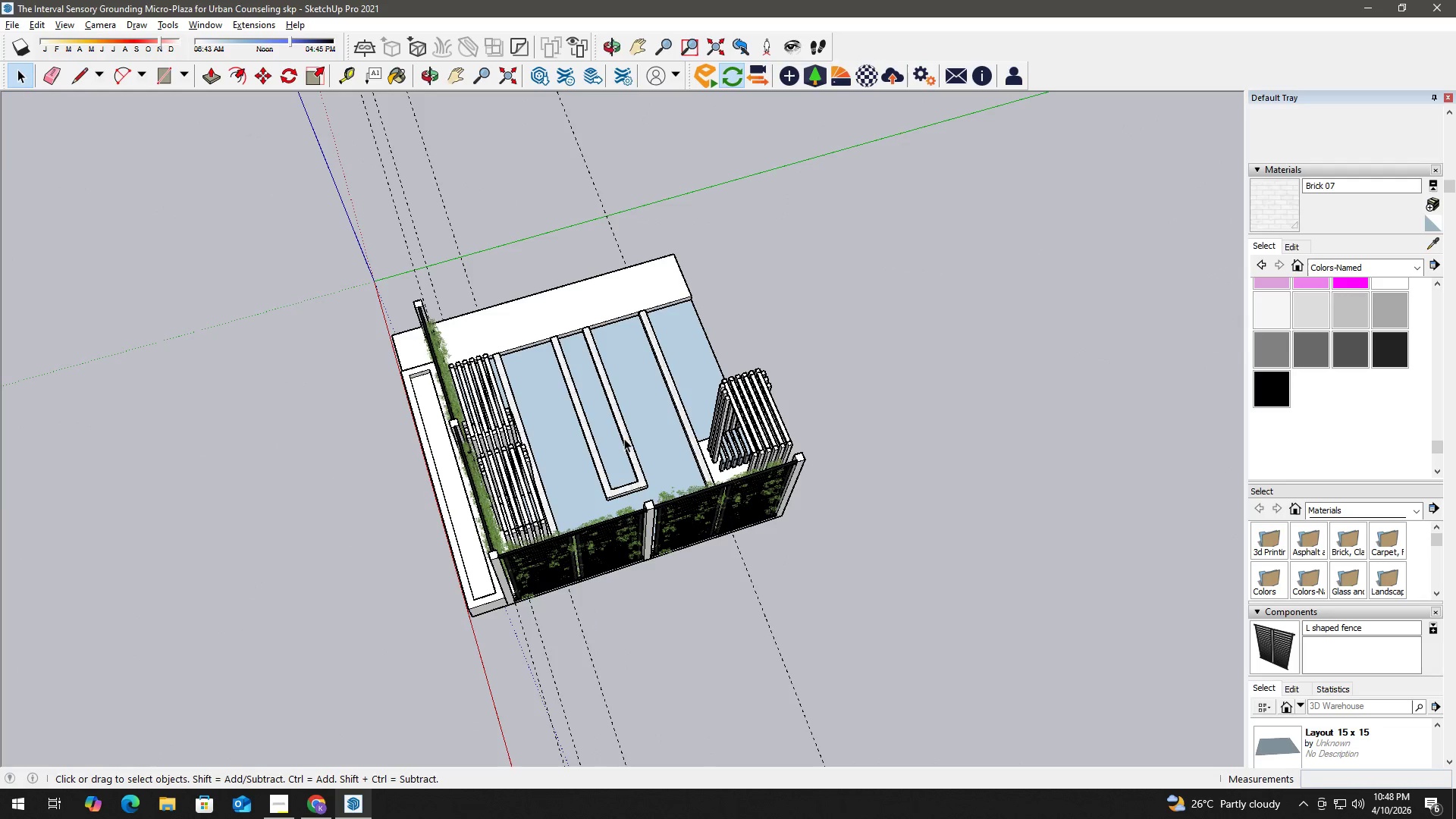 
scroll: coordinate [613, 359], scroll_direction: up, amount: 4.0
 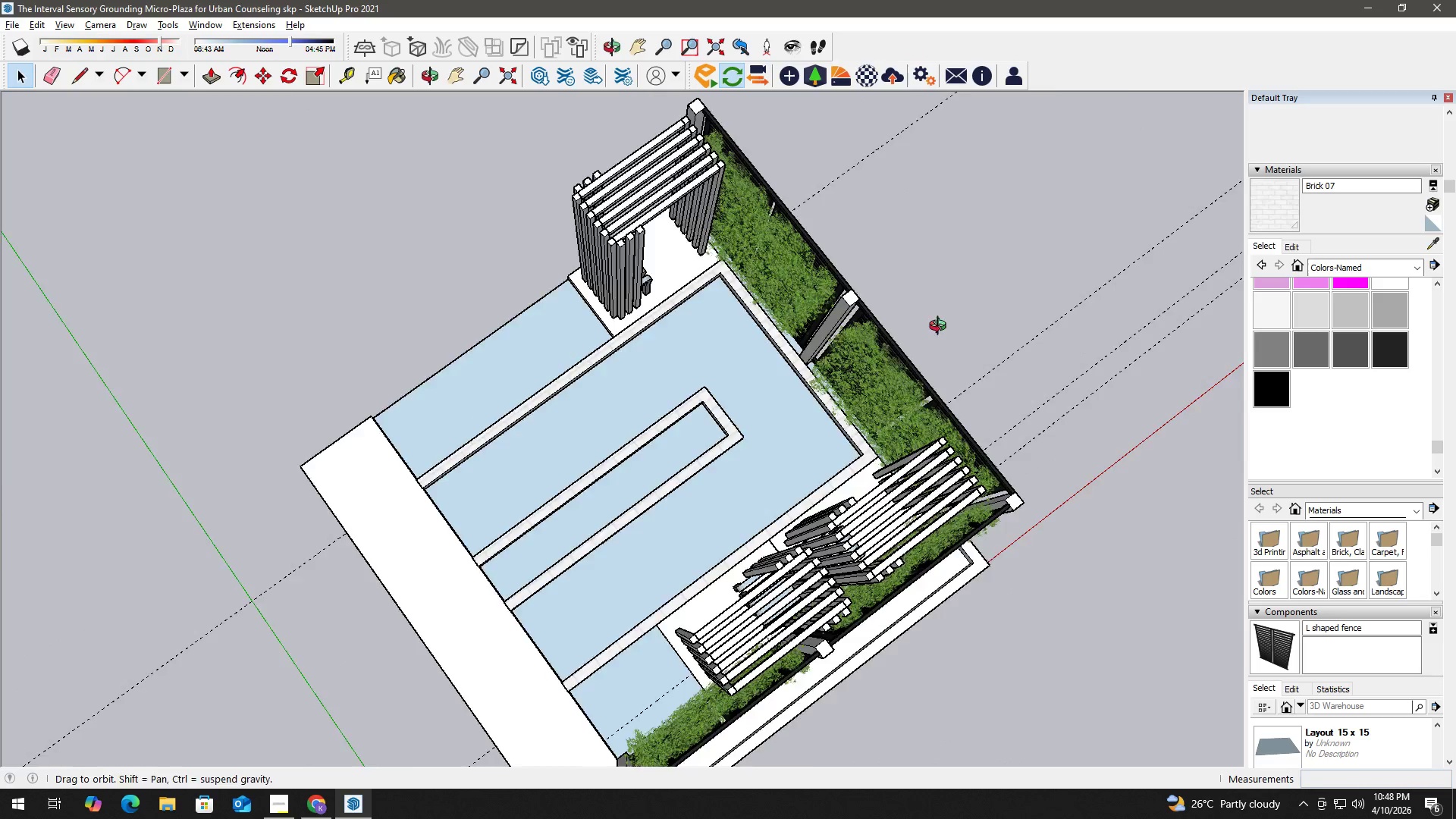 
key(R)
 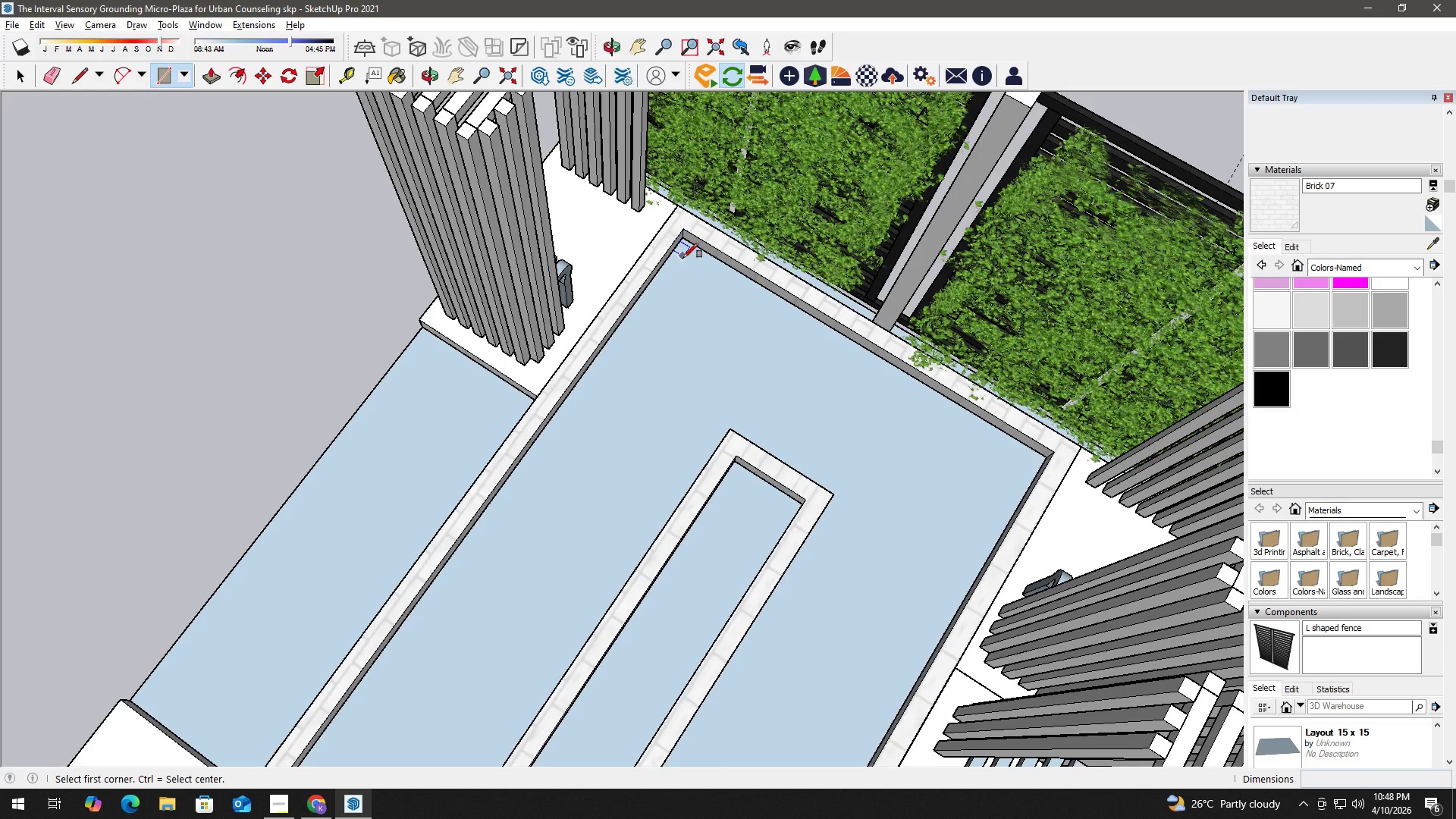 
scroll: coordinate [682, 273], scroll_direction: up, amount: 6.0
 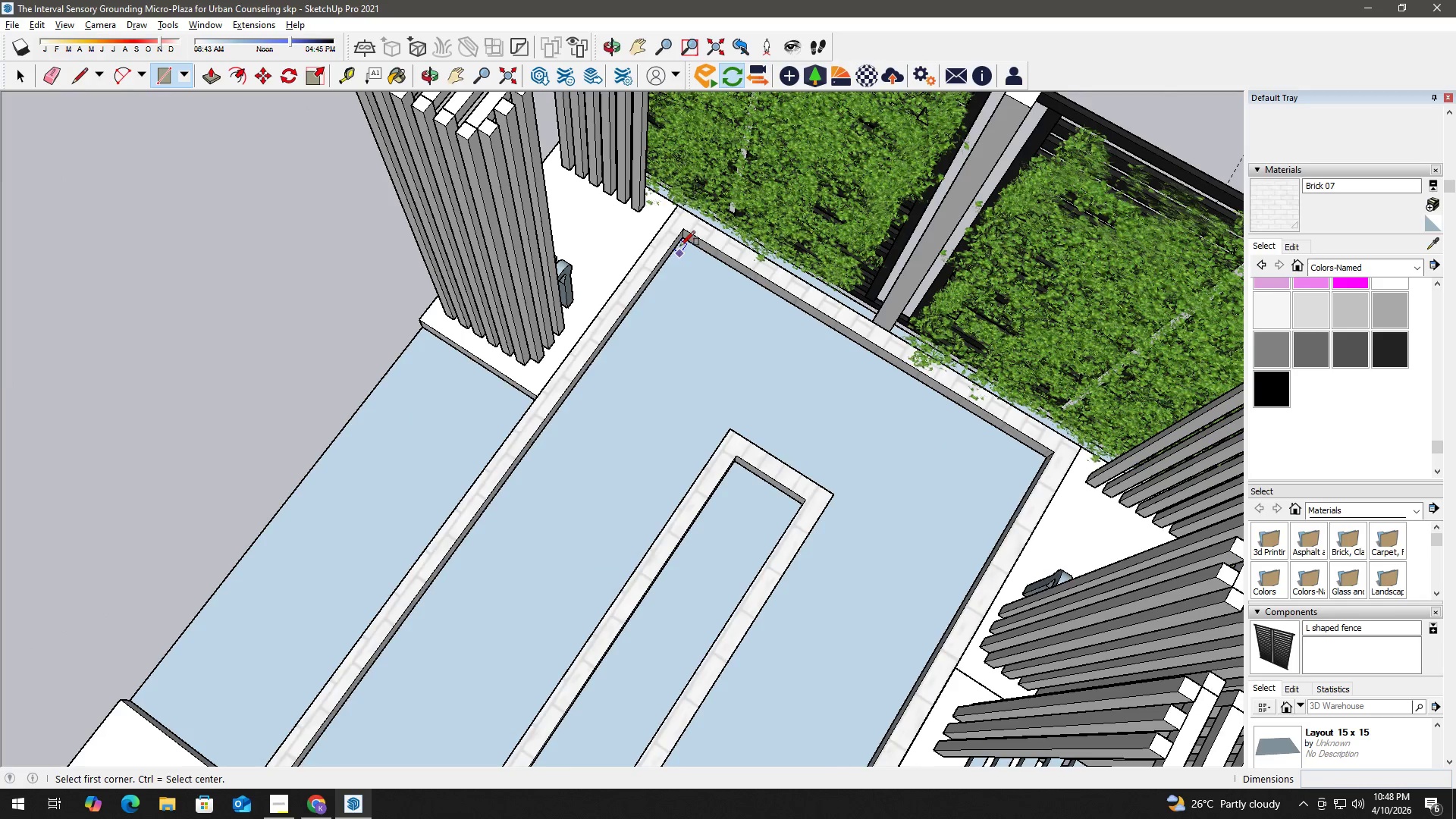 
type( hr)
 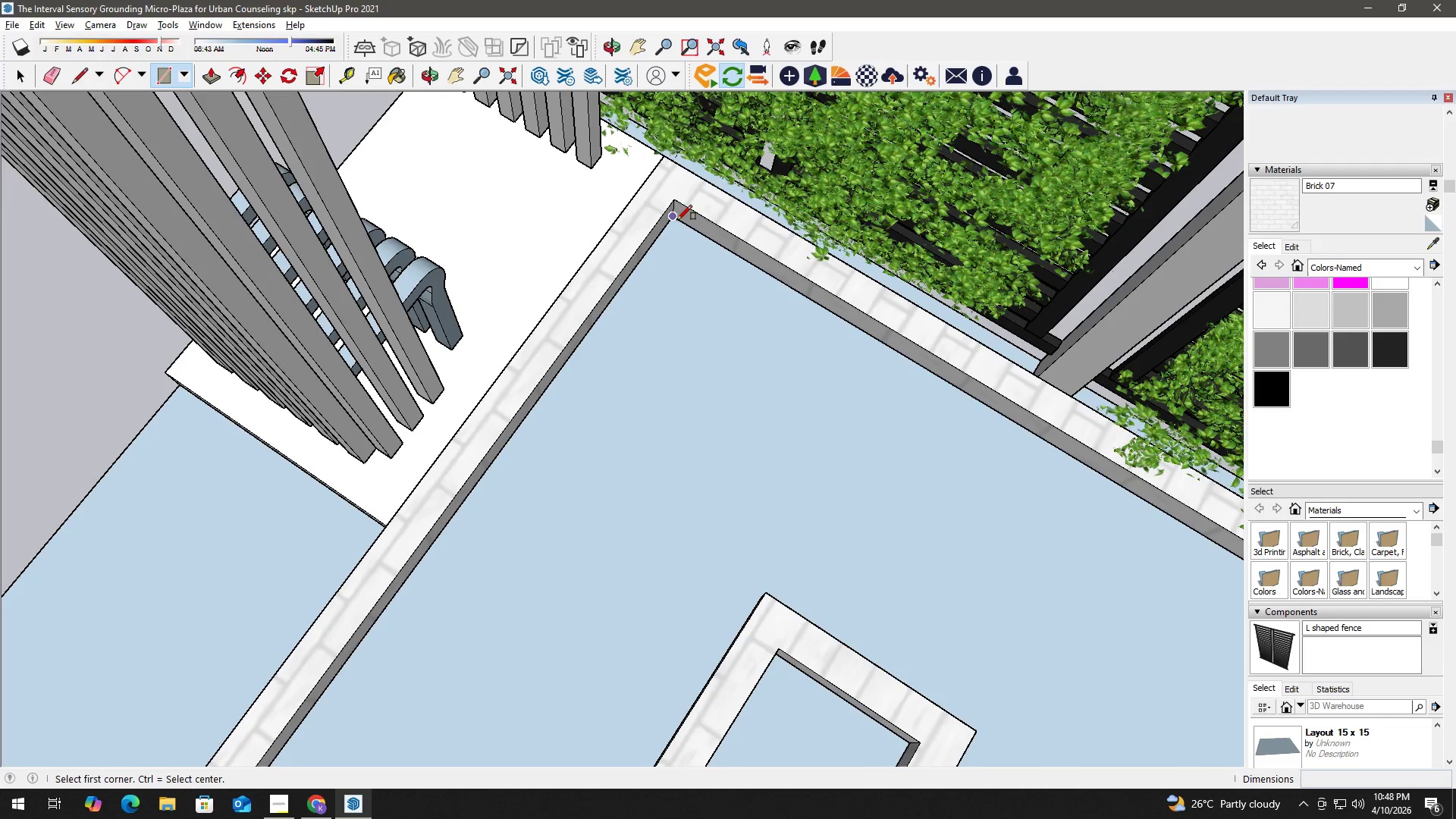 
scroll: coordinate [695, 247], scroll_direction: up, amount: 6.0
 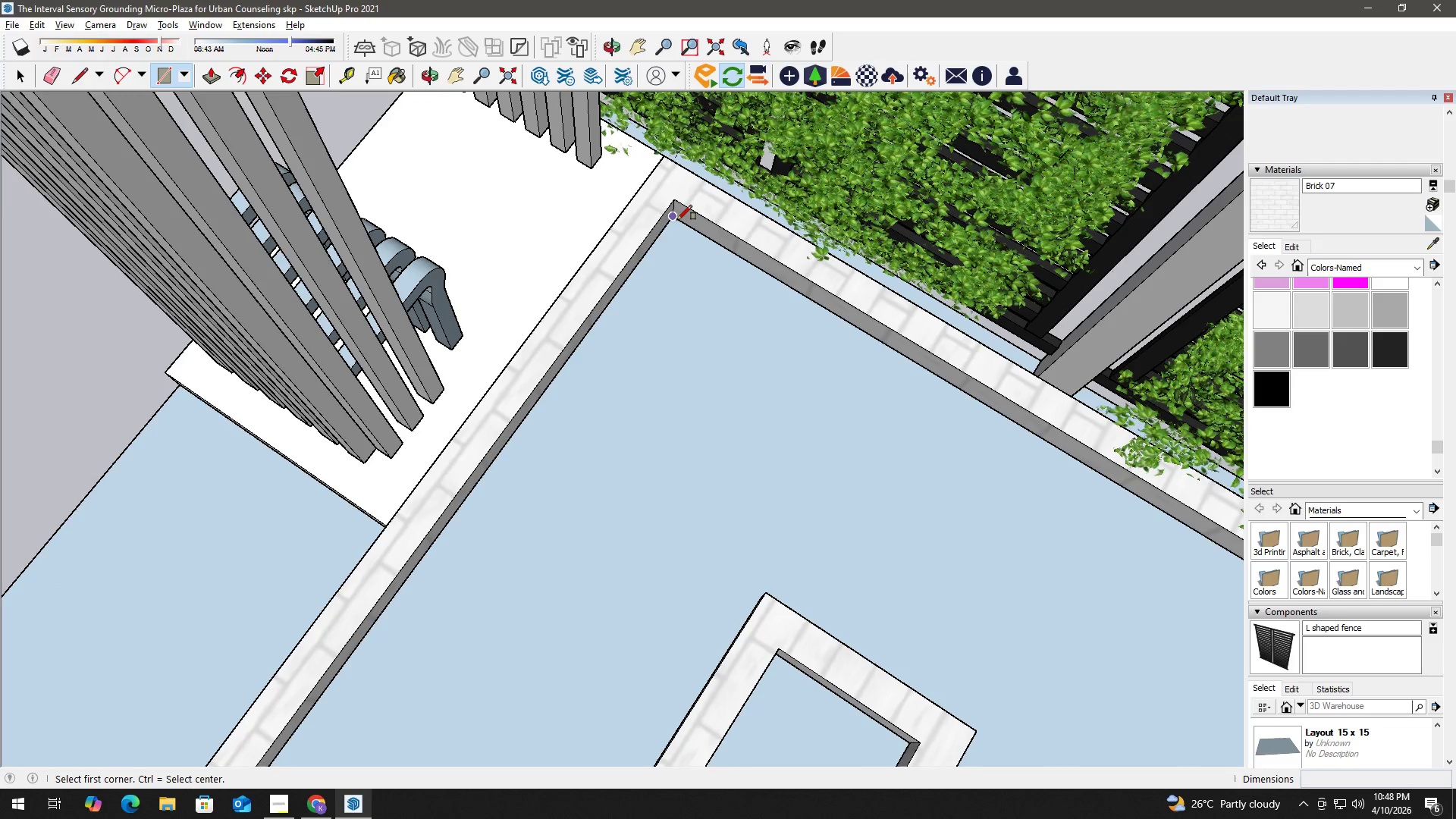 
left_click([676, 220])
 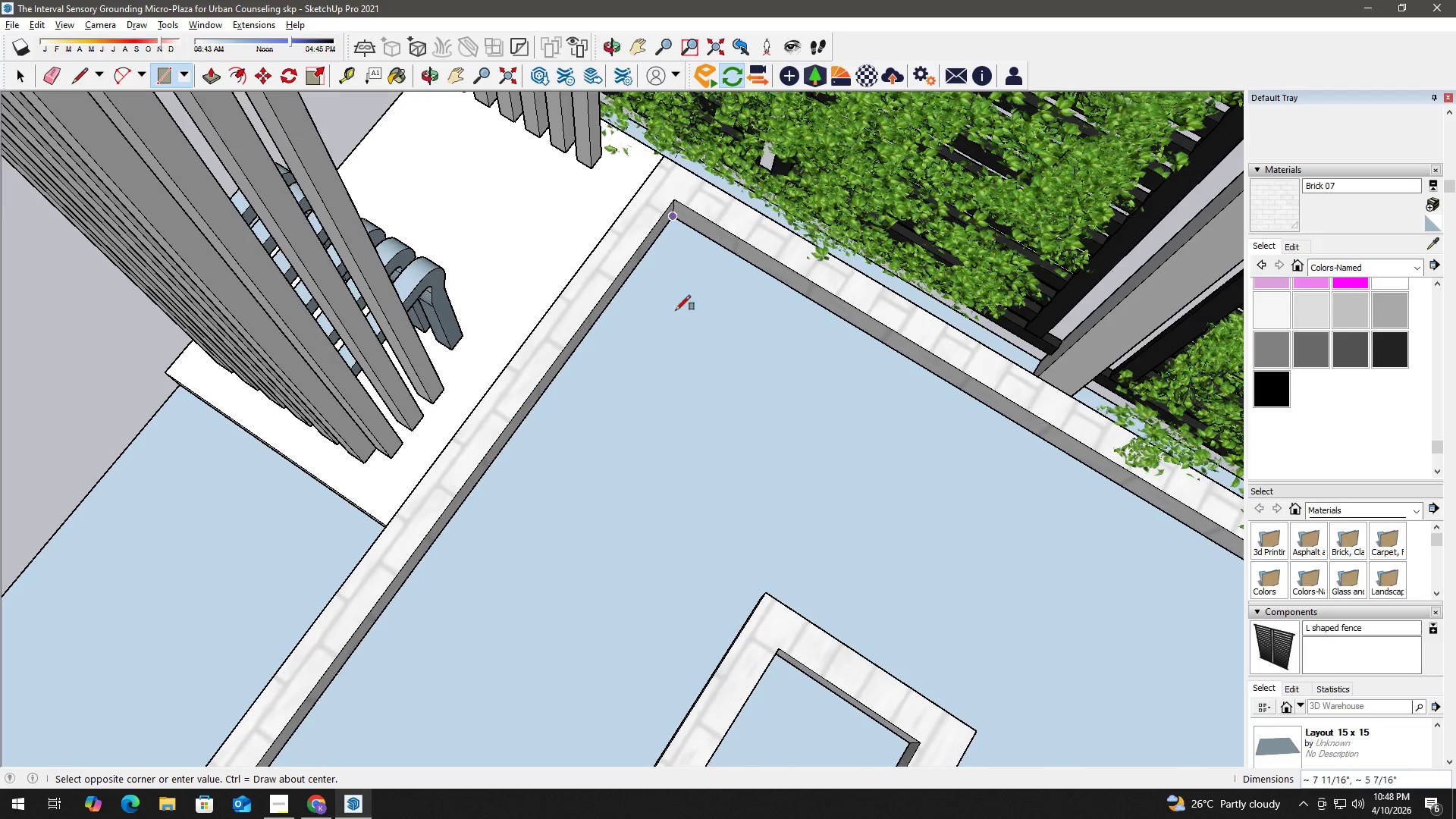 
hold_key(key=ShiftLeft, duration=0.83)
 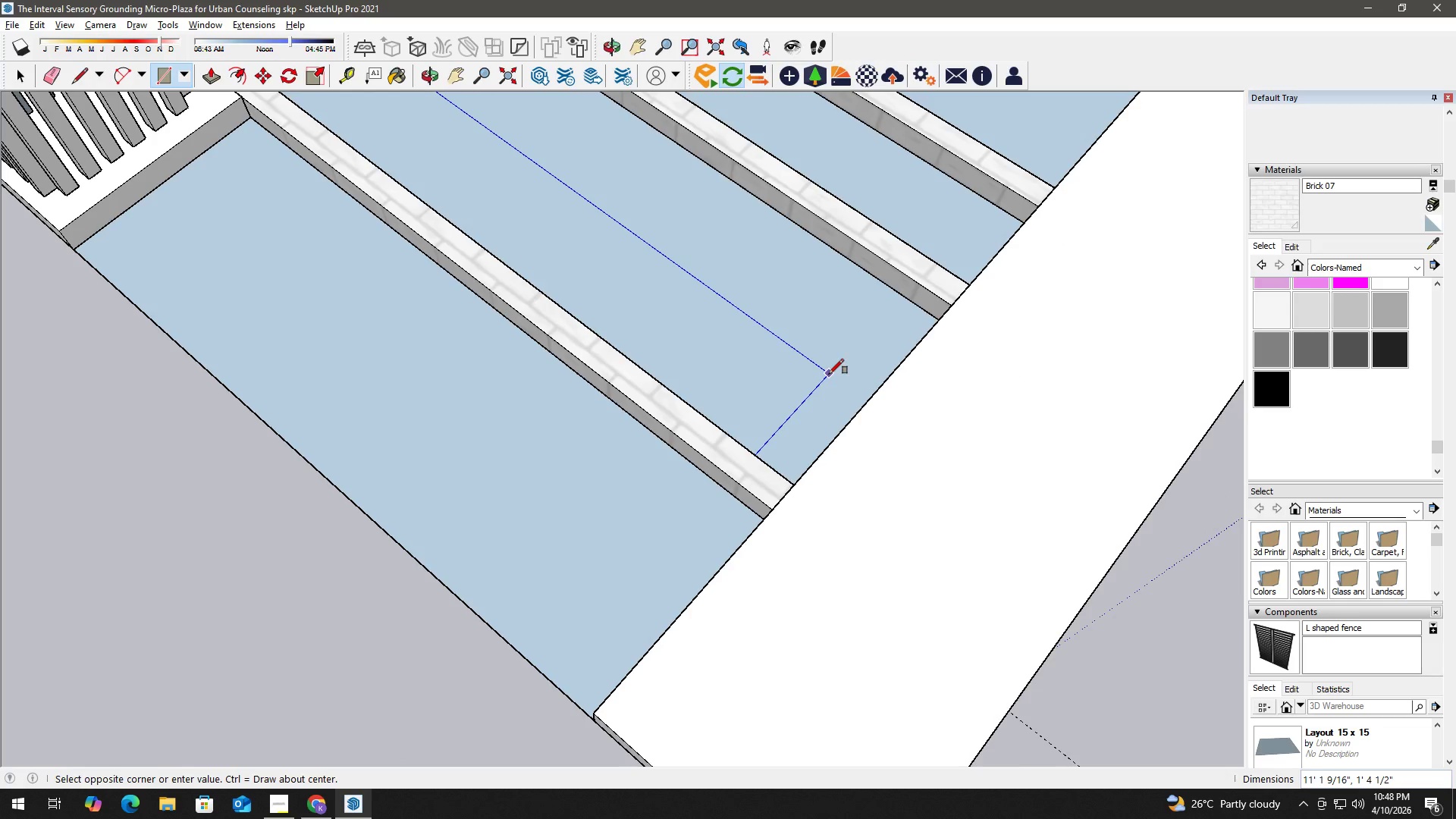 
scroll: coordinate [587, 498], scroll_direction: down, amount: 4.0
 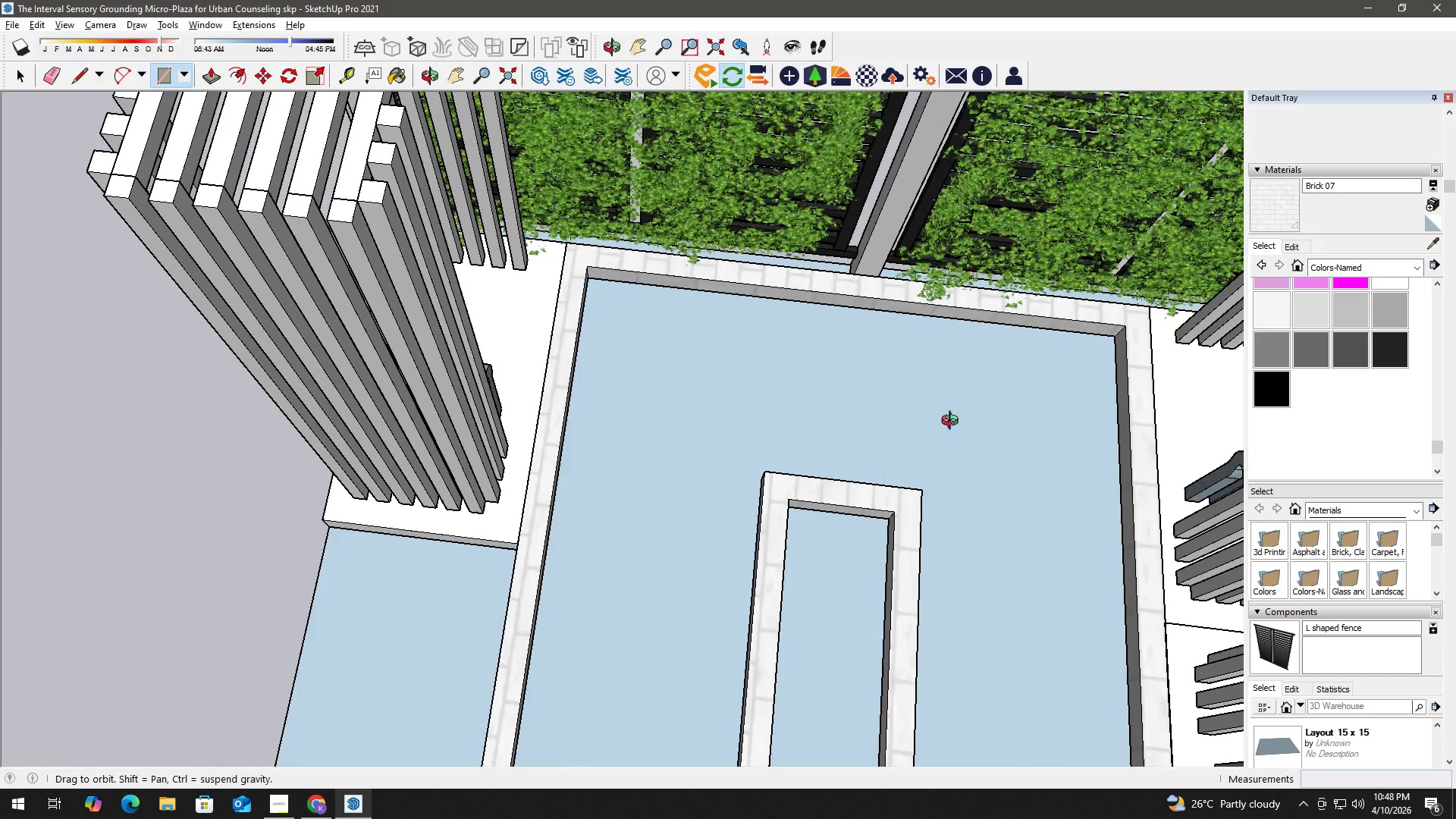 
key(Shift+ShiftLeft)
 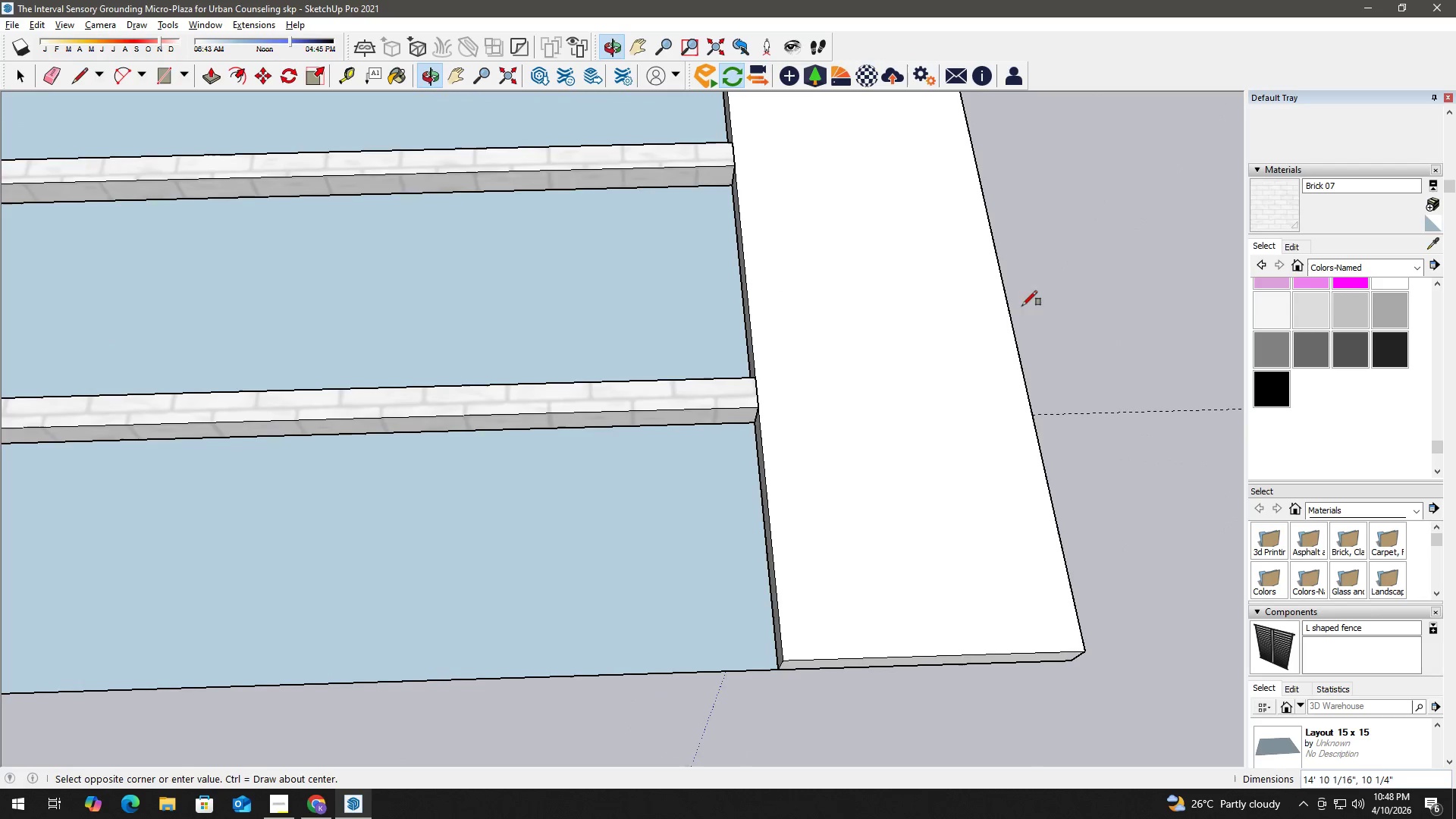 
hold_key(key=ShiftLeft, duration=0.38)
 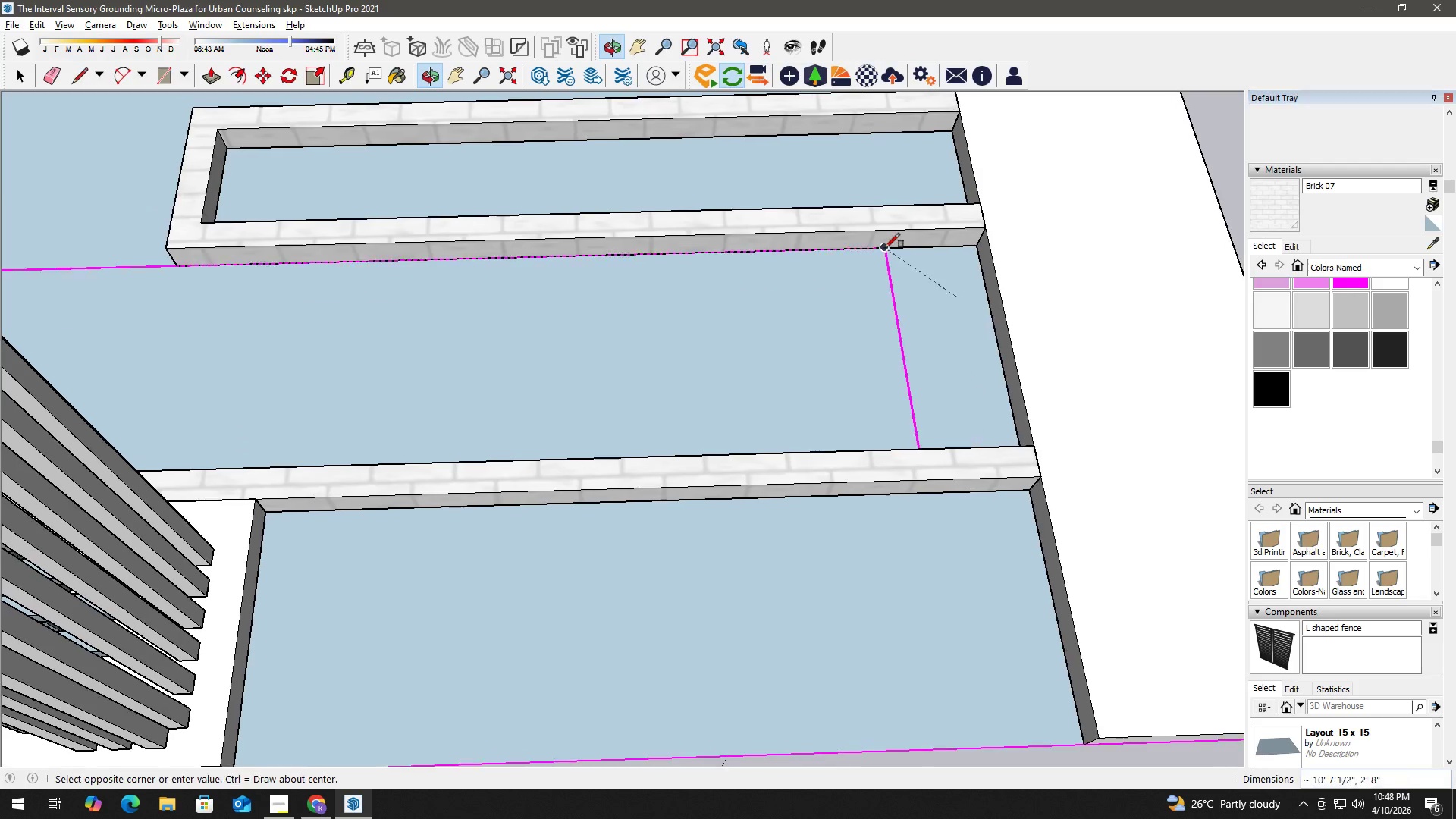 
scroll: coordinate [930, 249], scroll_direction: up, amount: 3.0
 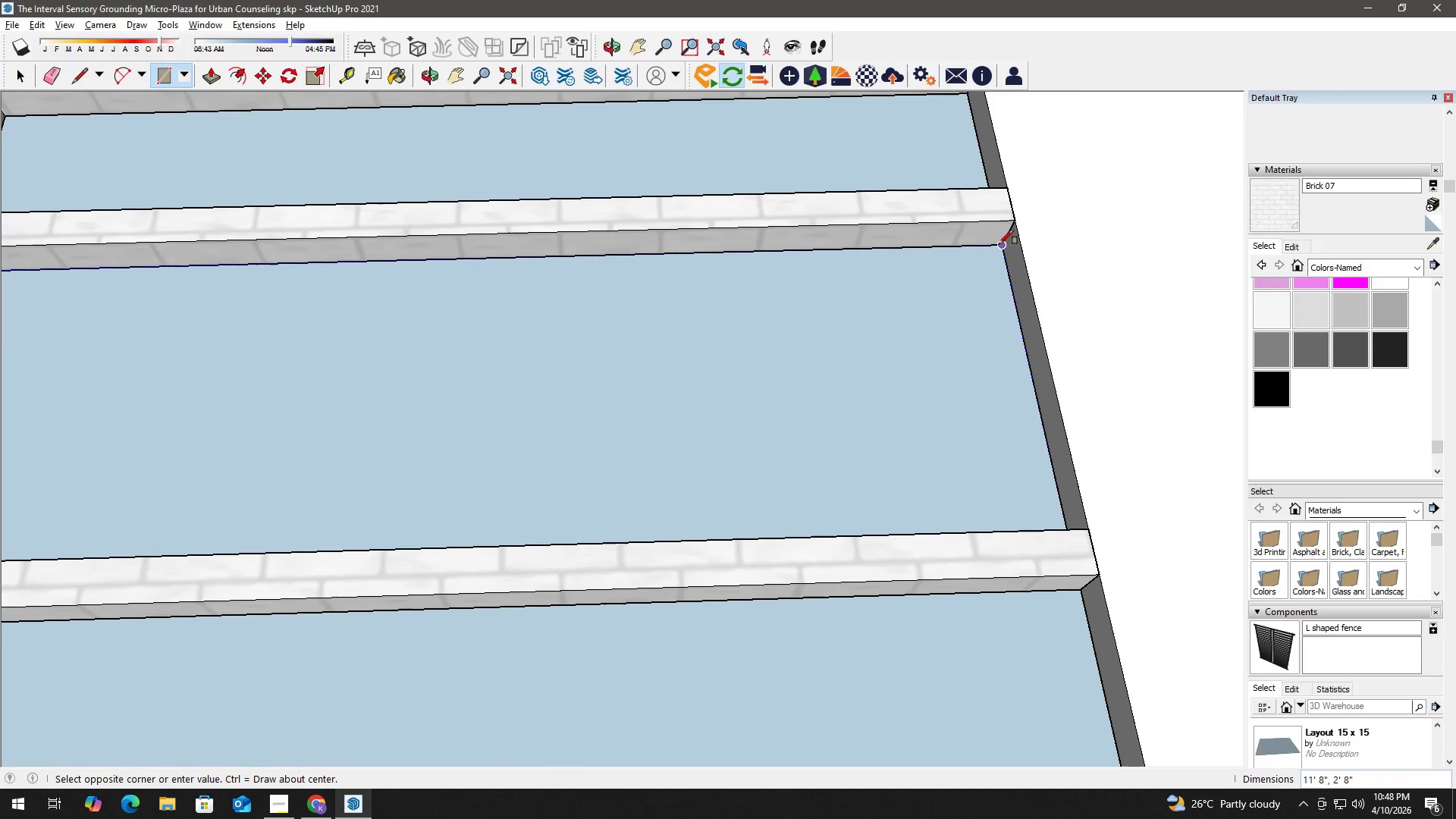 
left_click([1000, 243])
 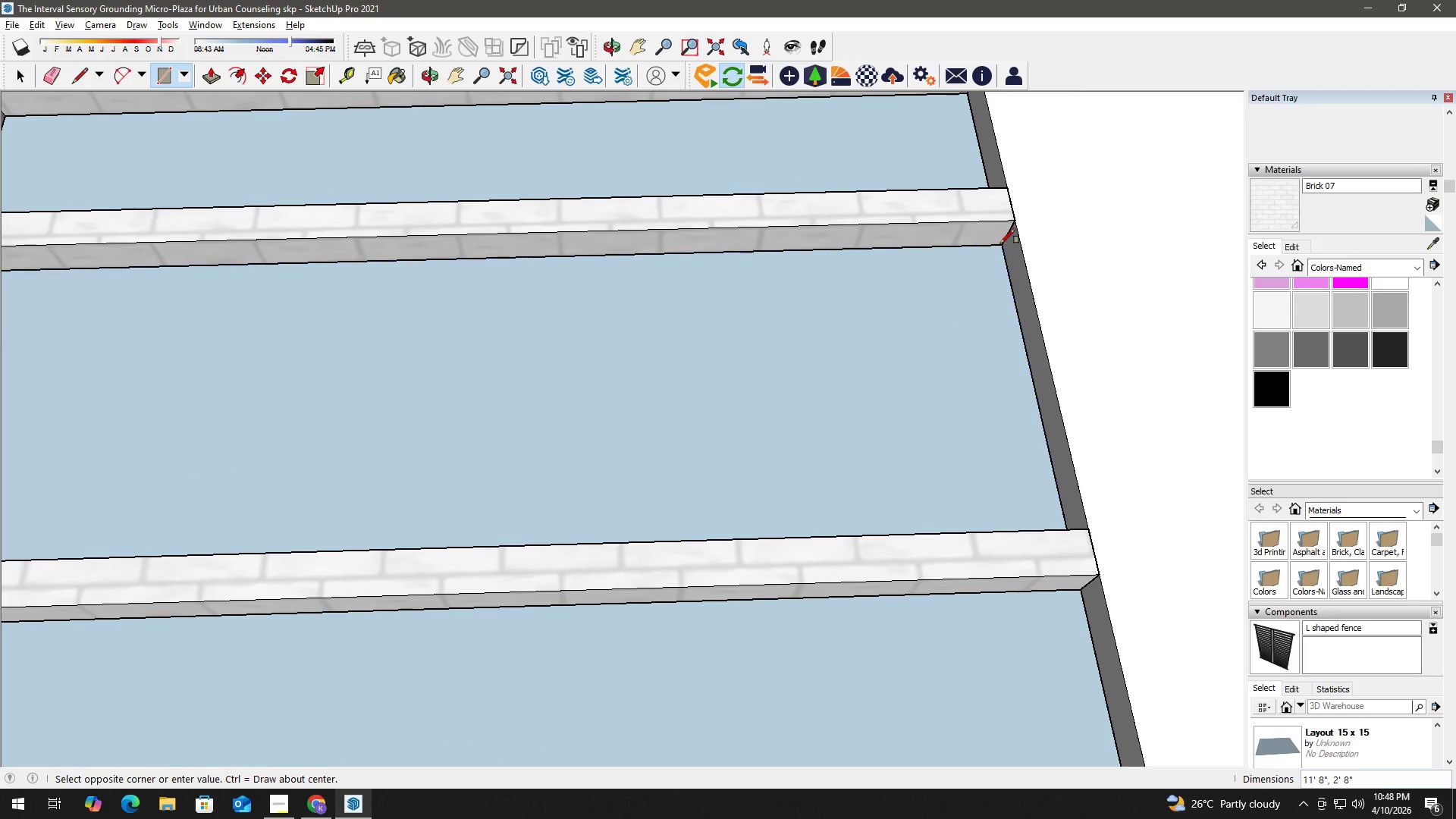 
key(Space)
 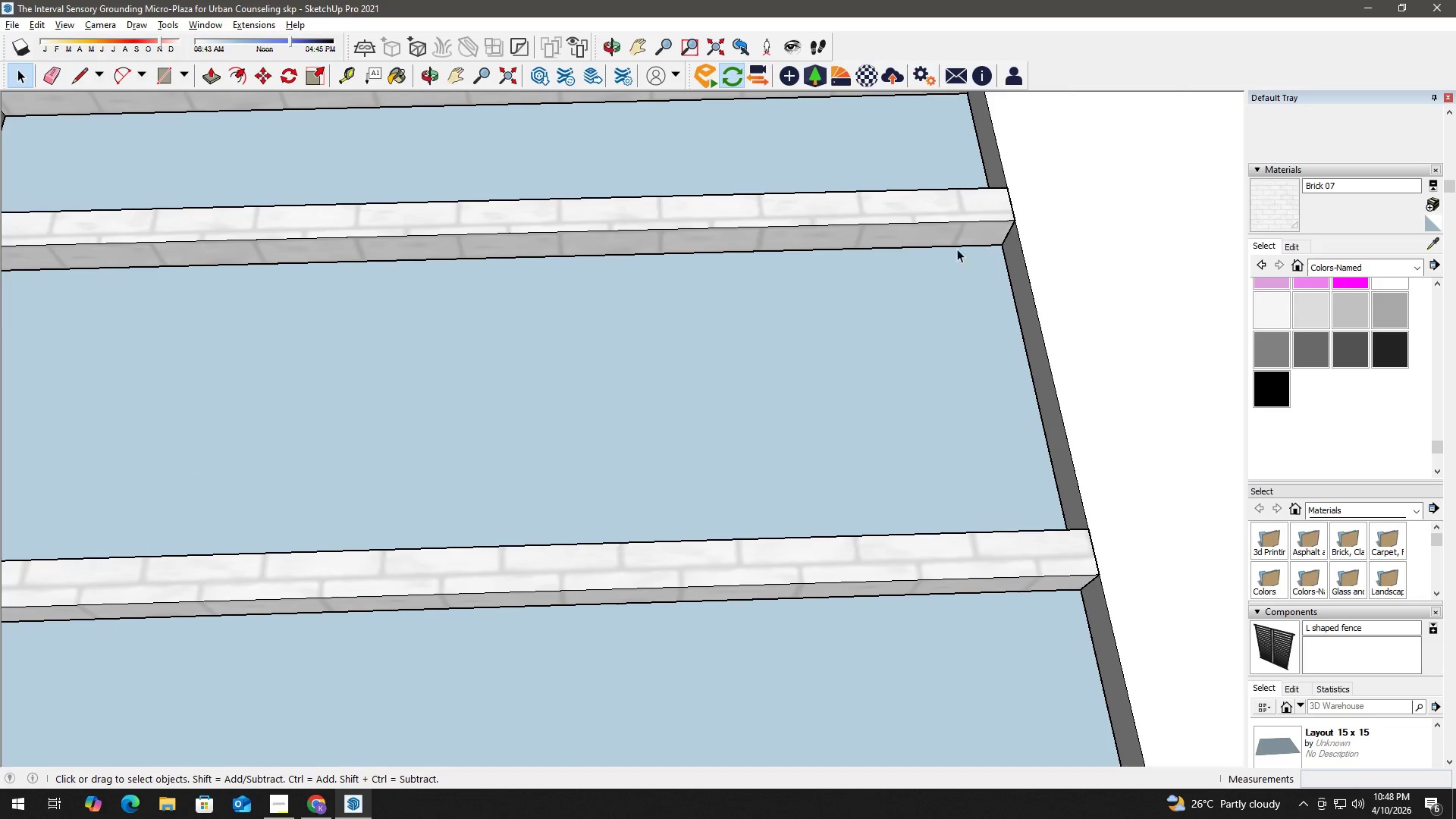 
type(hhr)
 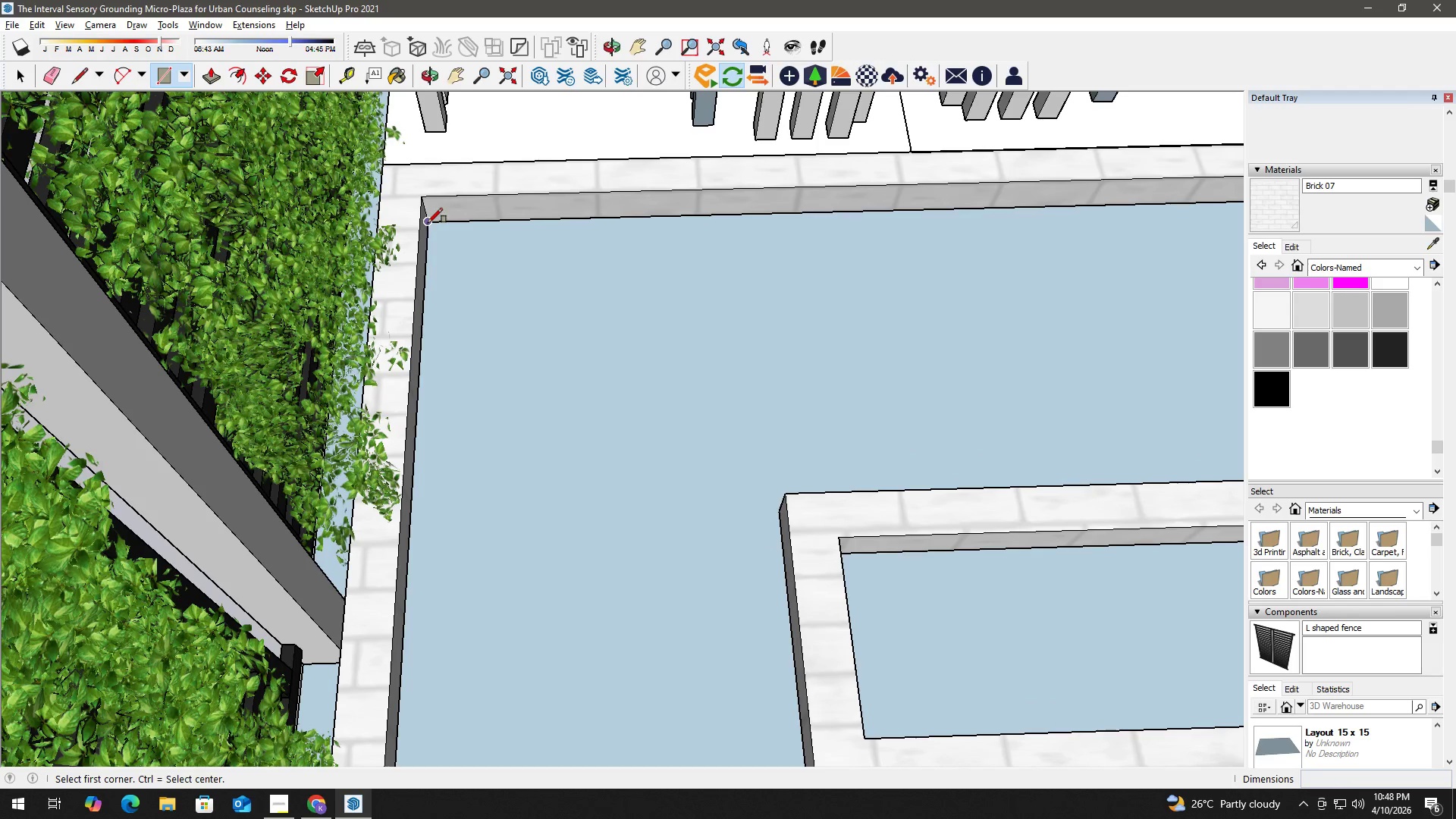 
left_click_drag(start_coordinate=[761, 234], to_coordinate=[965, 282])
 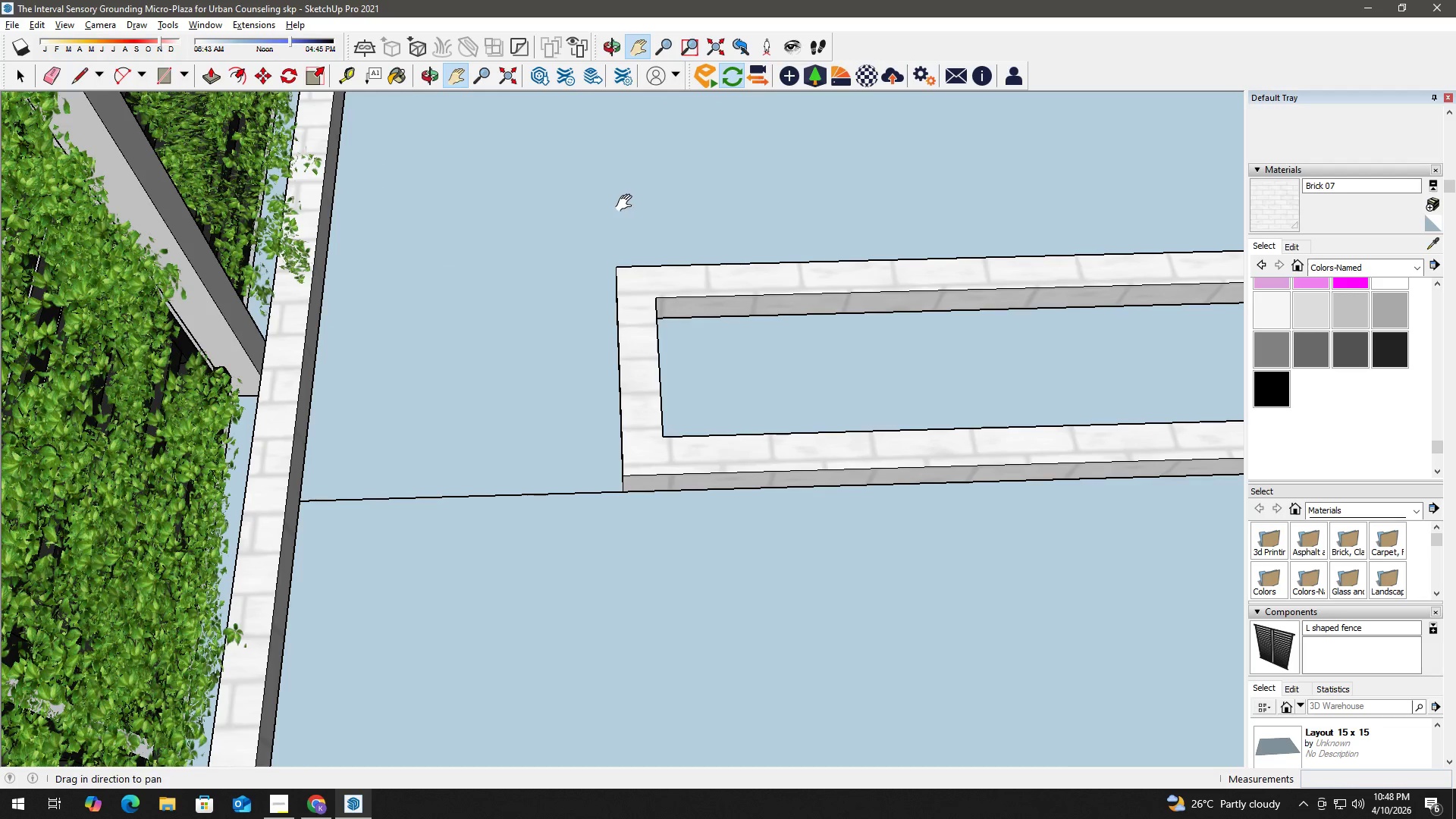 
left_click_drag(start_coordinate=[543, 195], to_coordinate=[631, 350])
 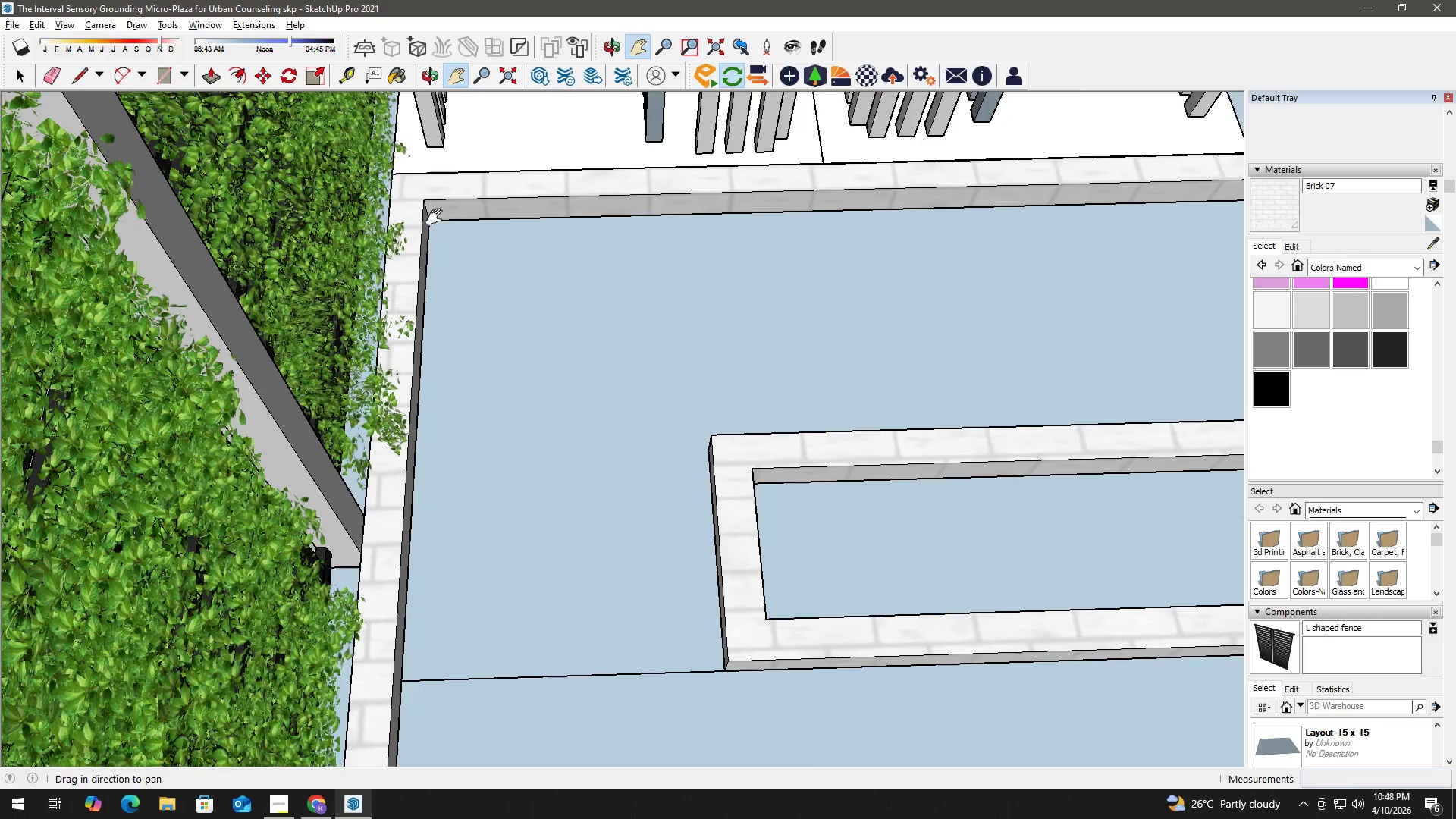 
scroll: coordinate [433, 215], scroll_direction: up, amount: 2.0
 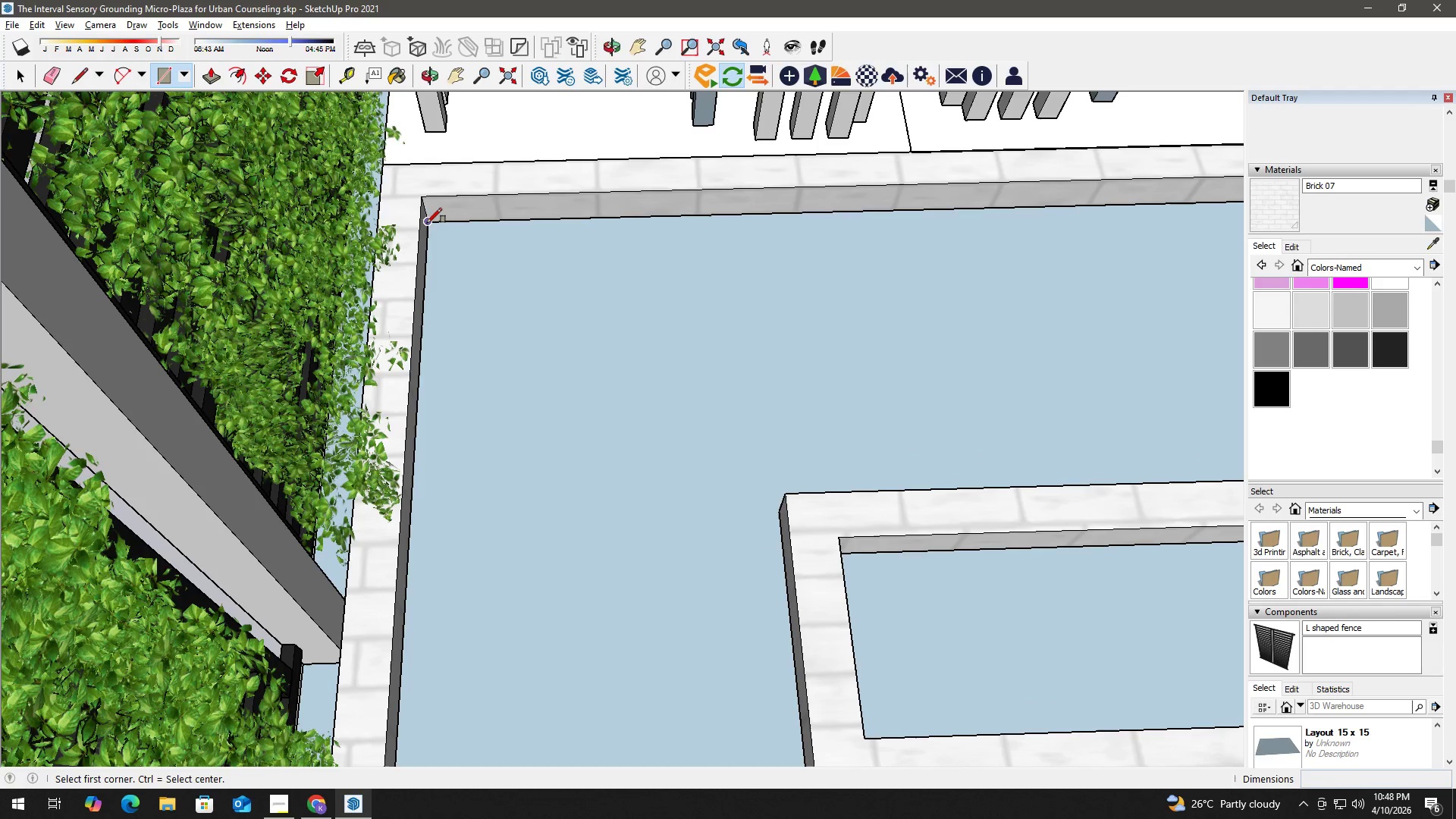 
left_click([428, 223])
 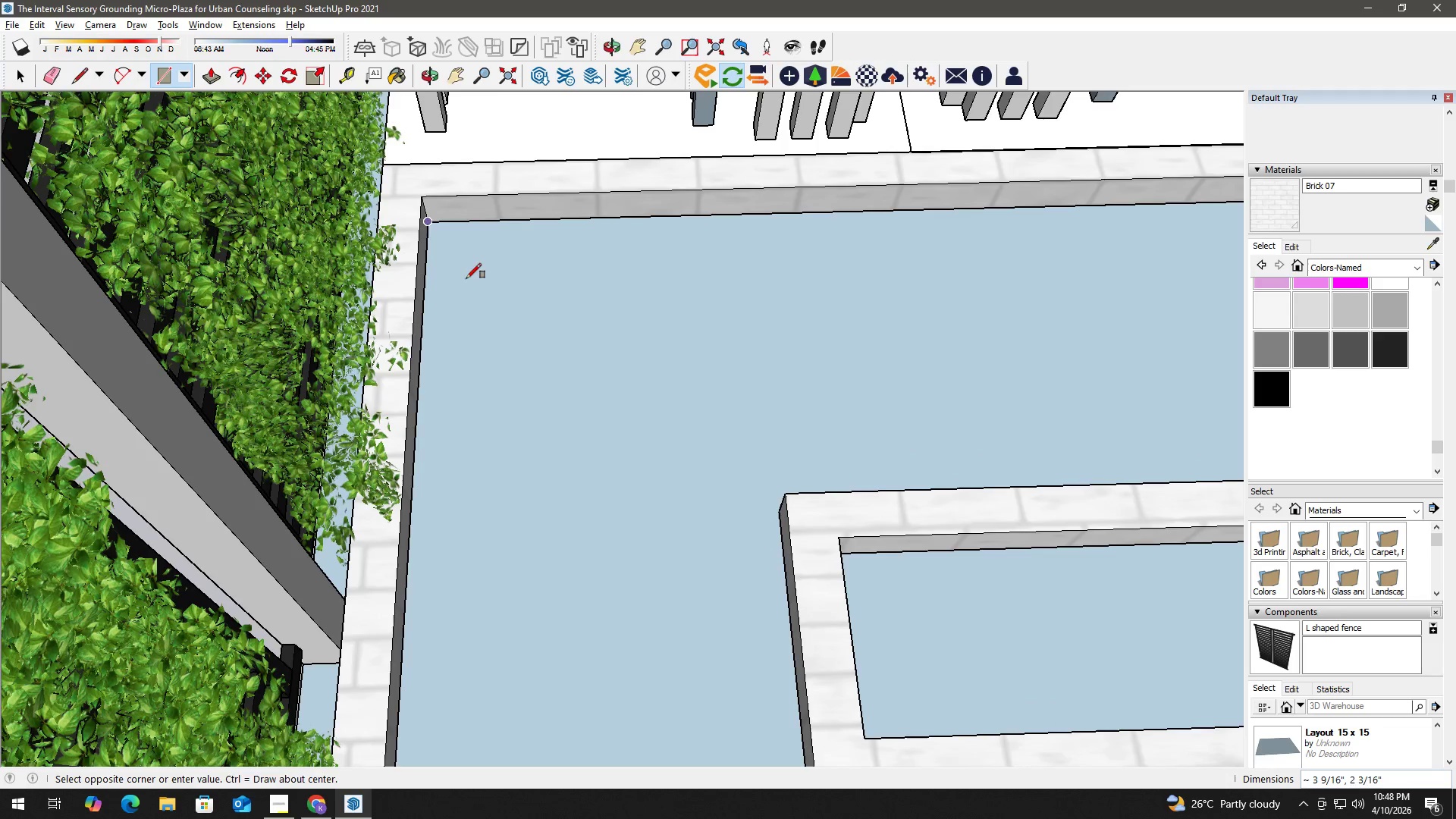 
hold_key(key=ShiftLeft, duration=0.67)
scroll: coordinate [627, 527], scroll_direction: down, amount: 2.0
 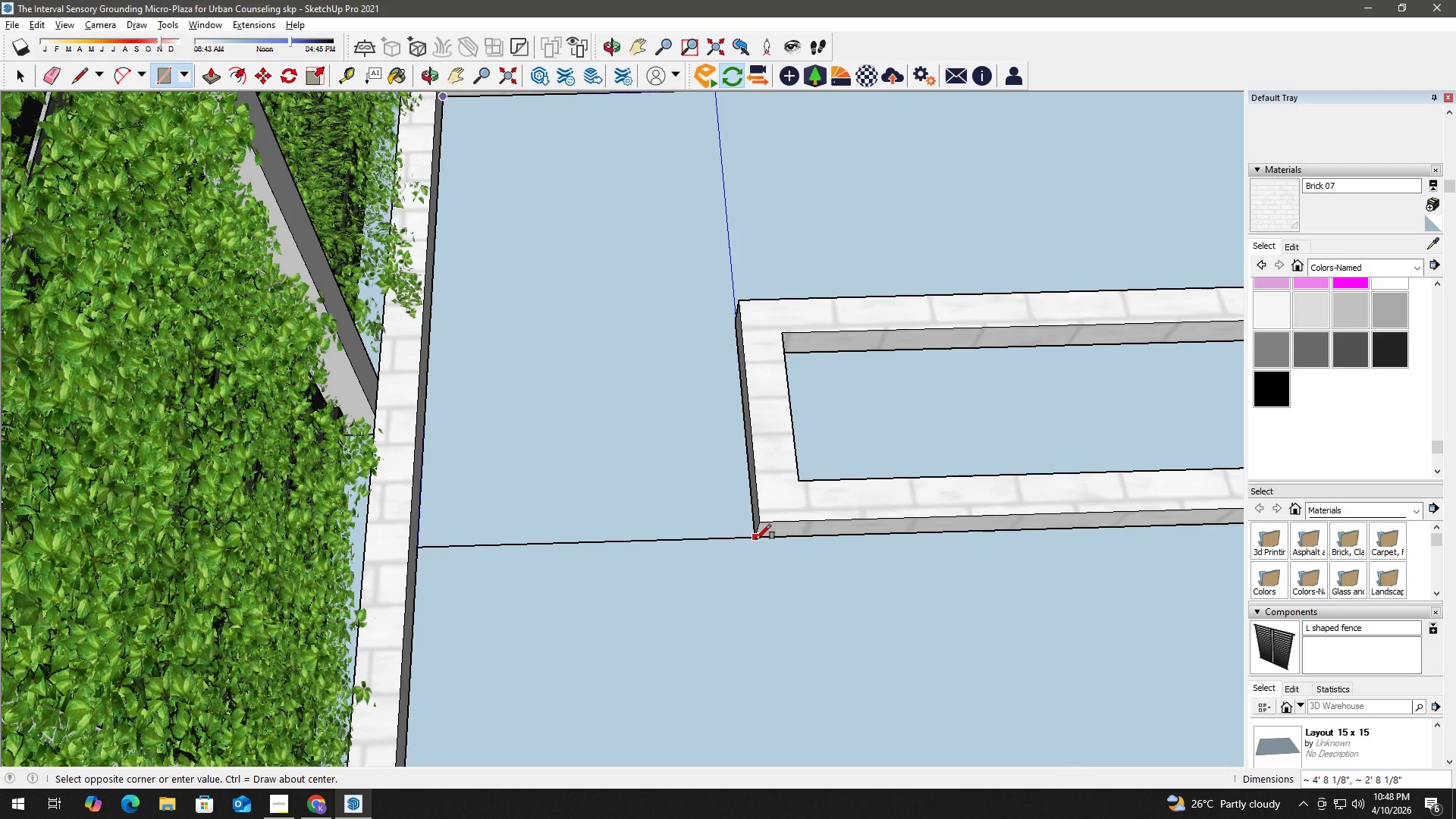 
left_click([756, 532])
 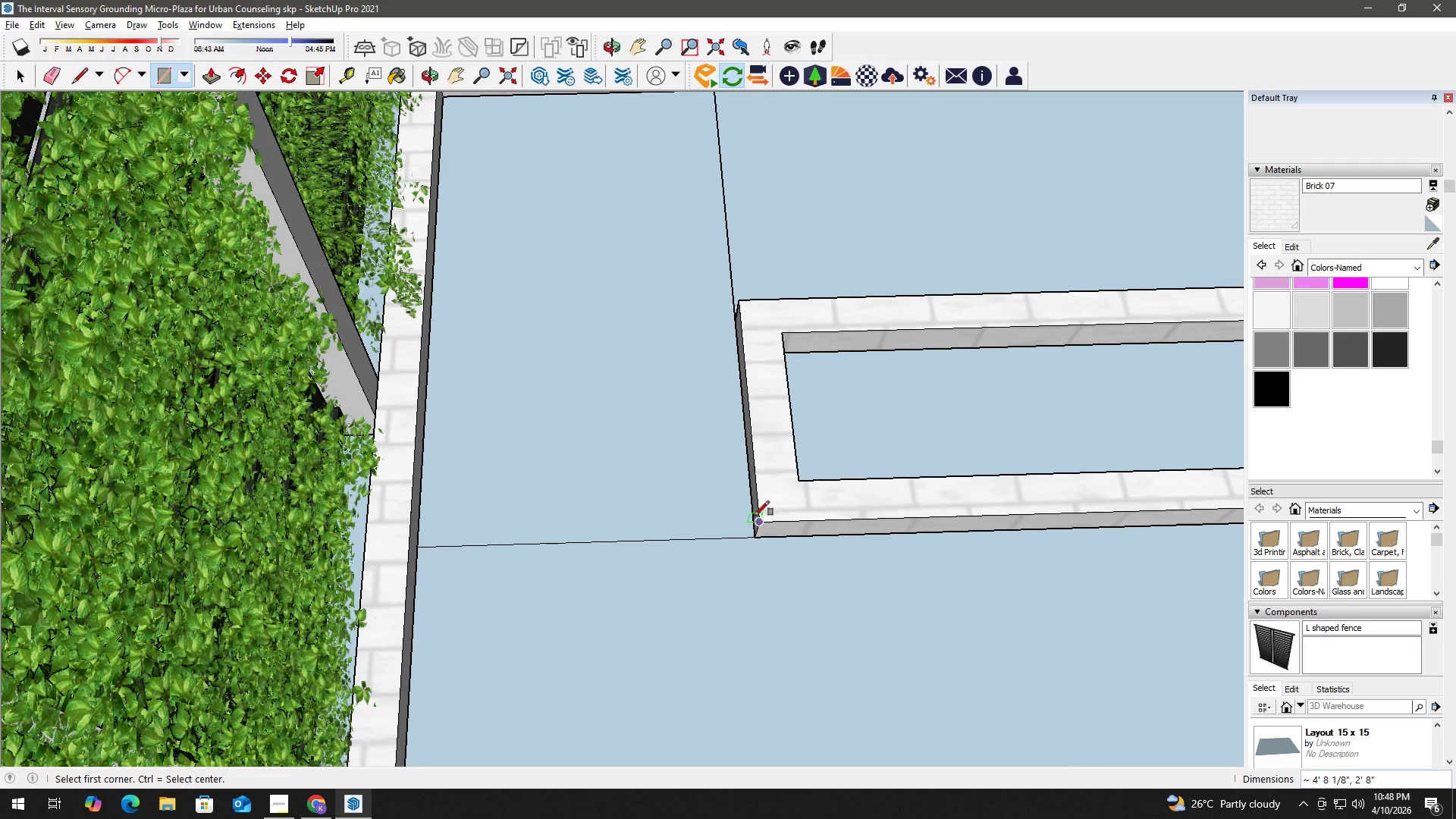 
type( hr)
 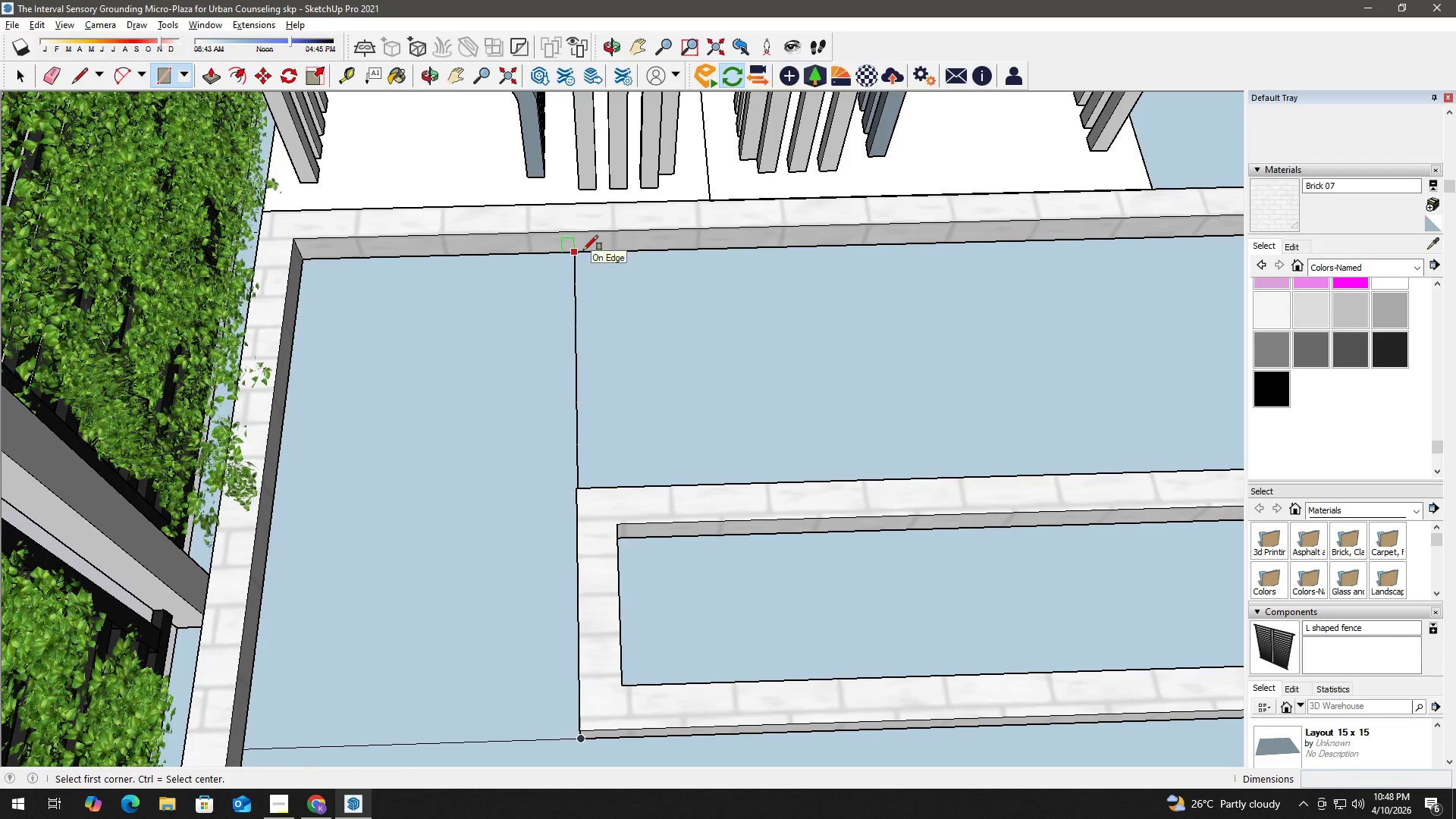 
left_click_drag(start_coordinate=[758, 268], to_coordinate=[604, 445])
 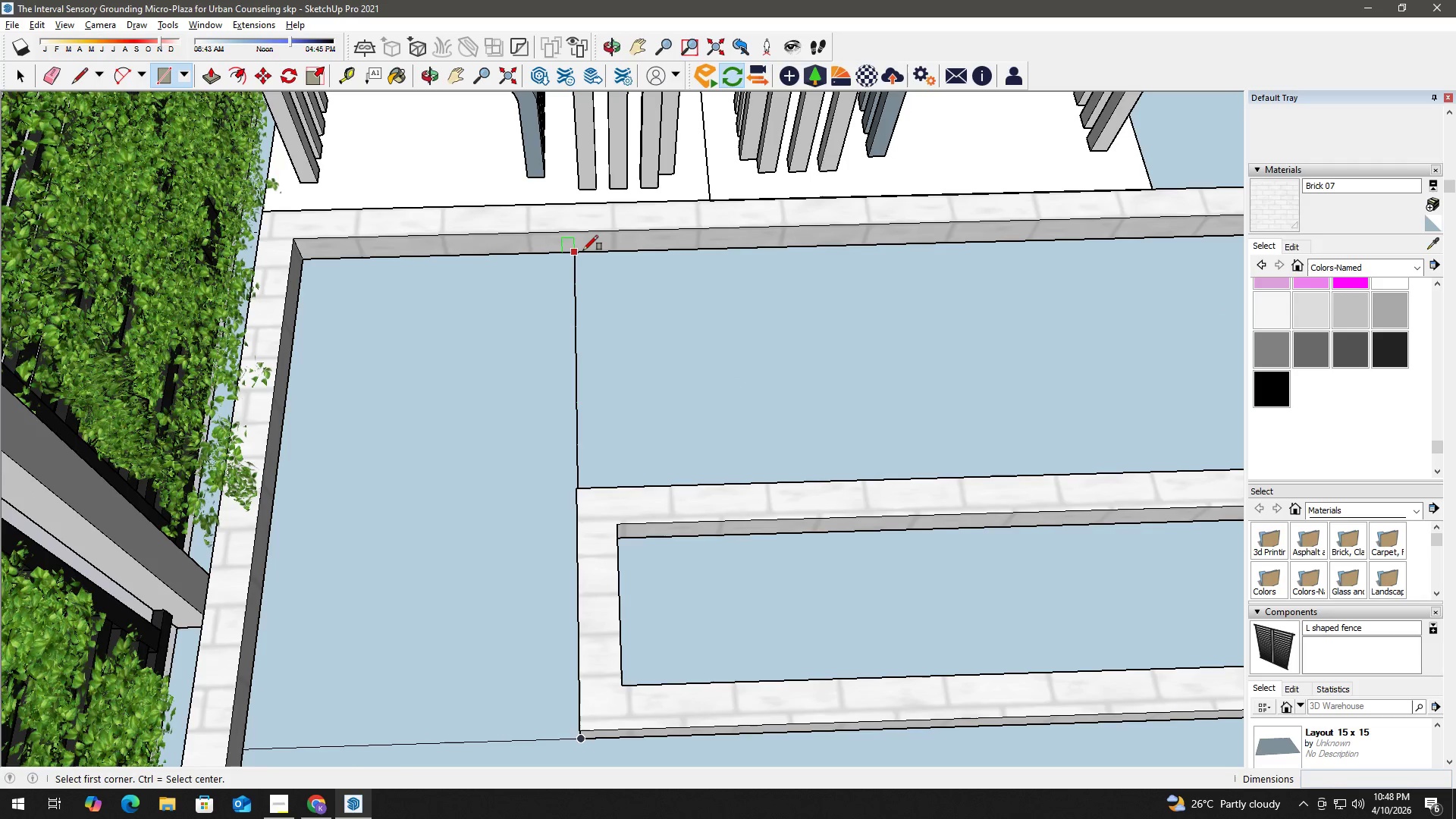 
left_click([583, 249])
 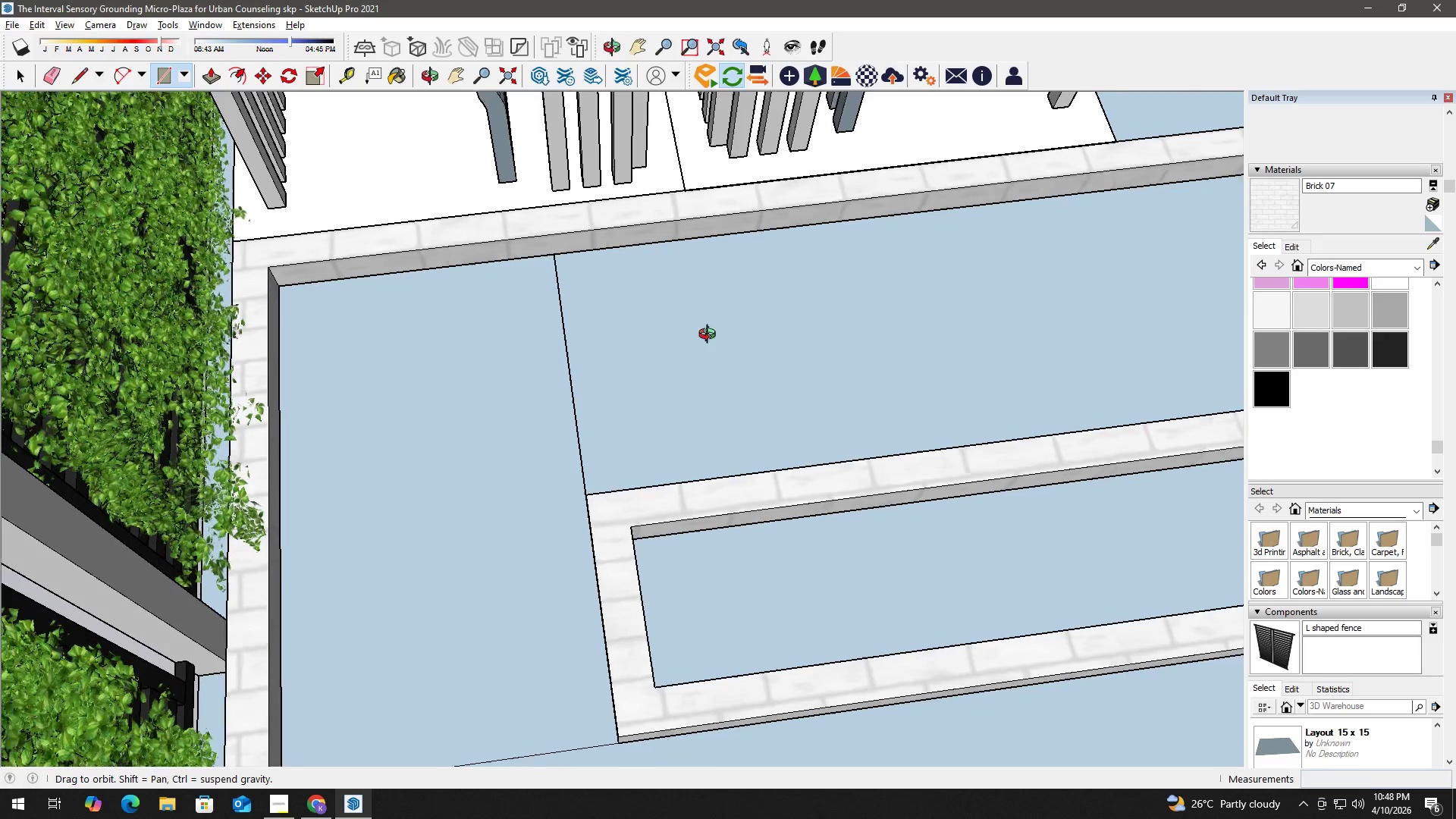 
hold_key(key=ShiftLeft, duration=0.48)
 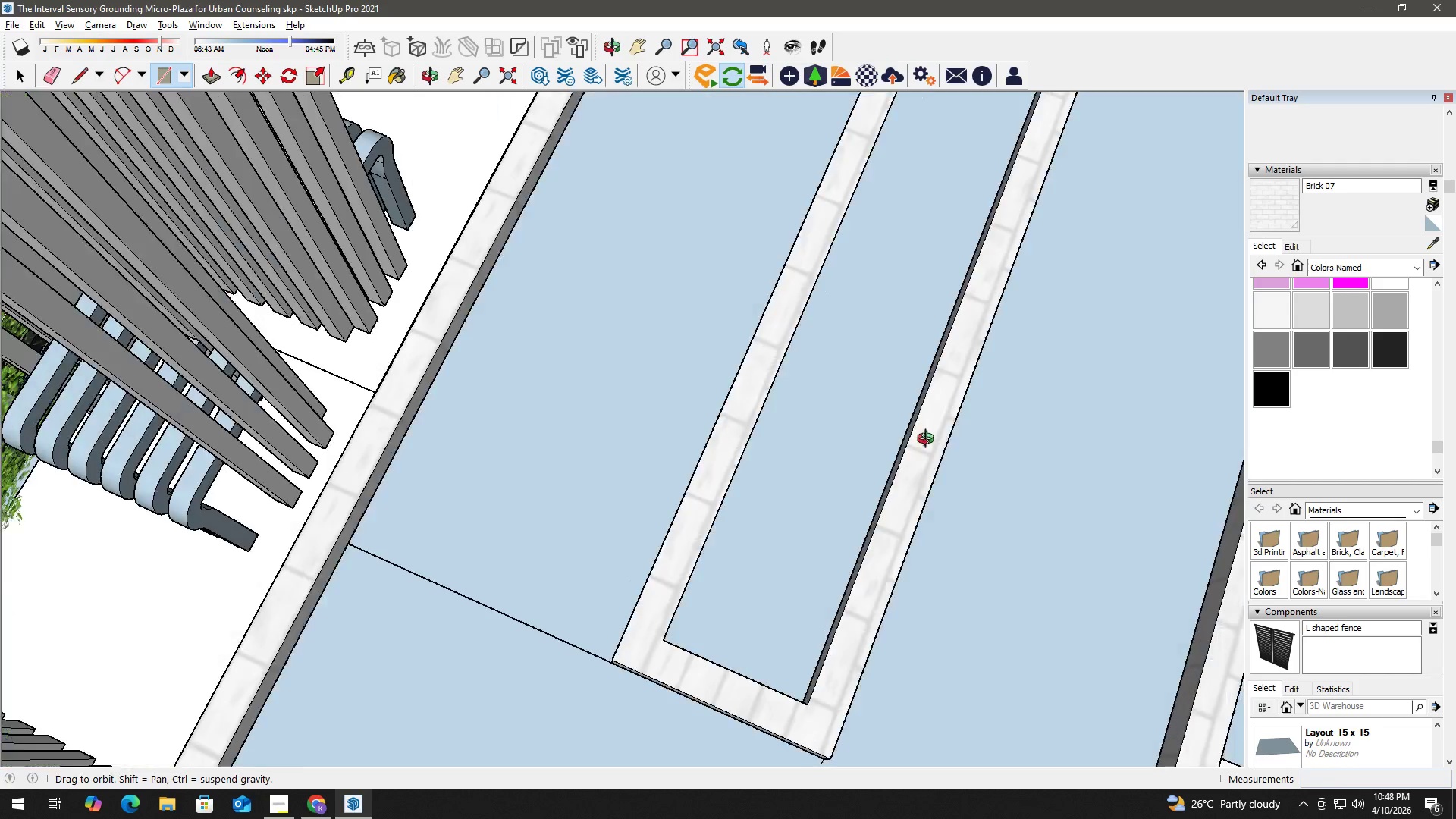 
hold_key(key=ShiftLeft, duration=0.64)
 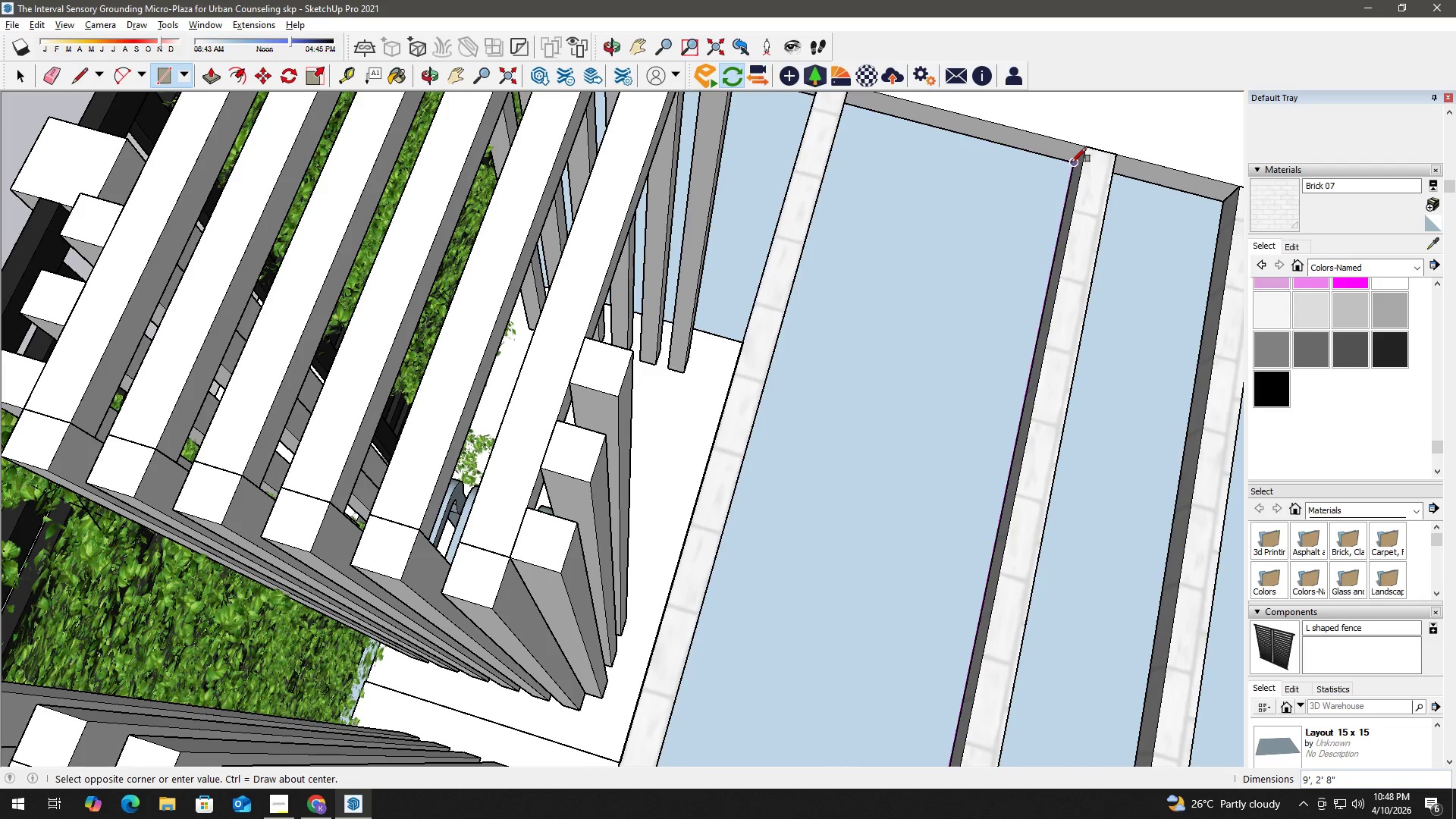 
left_click([1068, 163])
 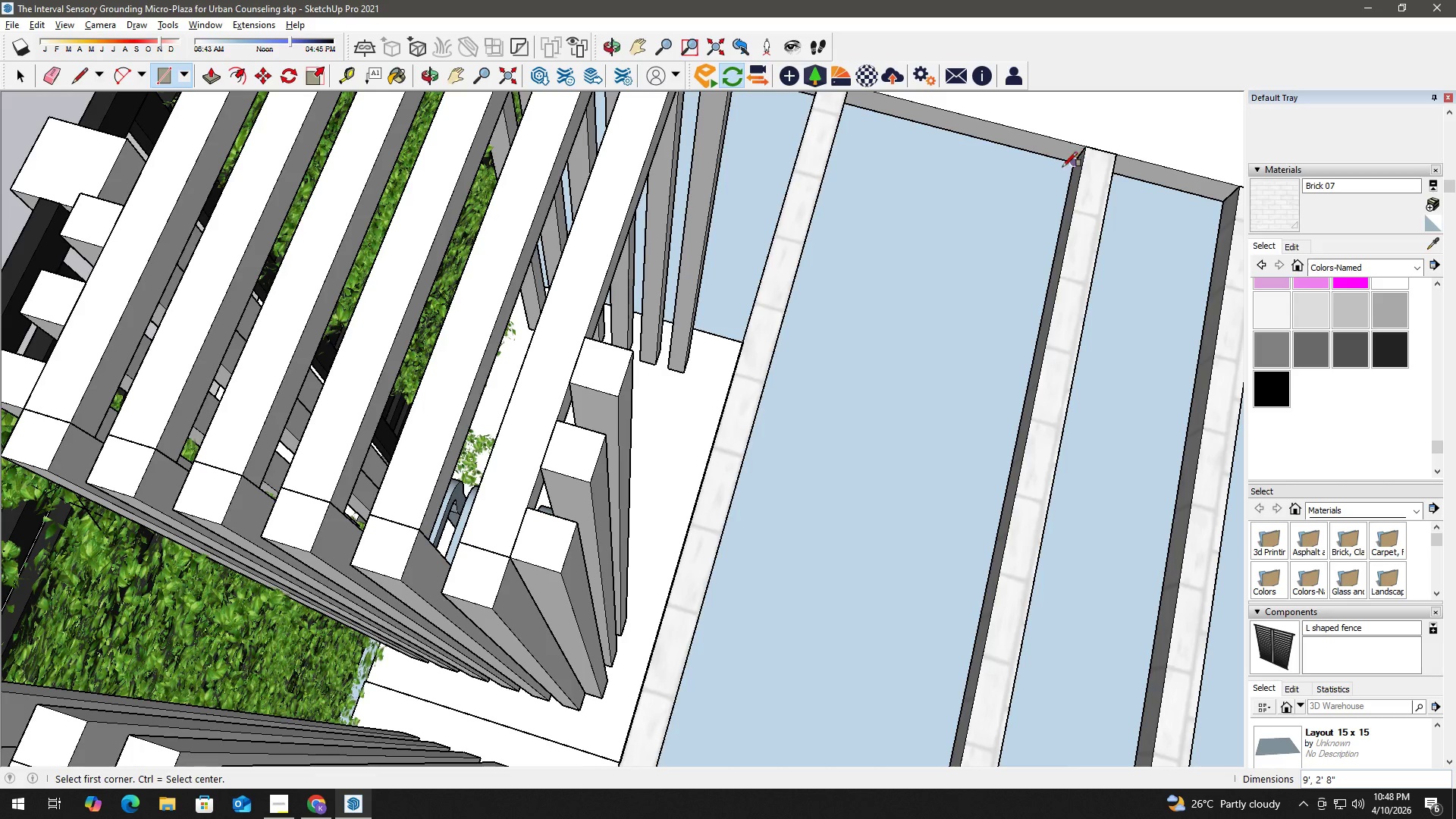 
key(Space)
 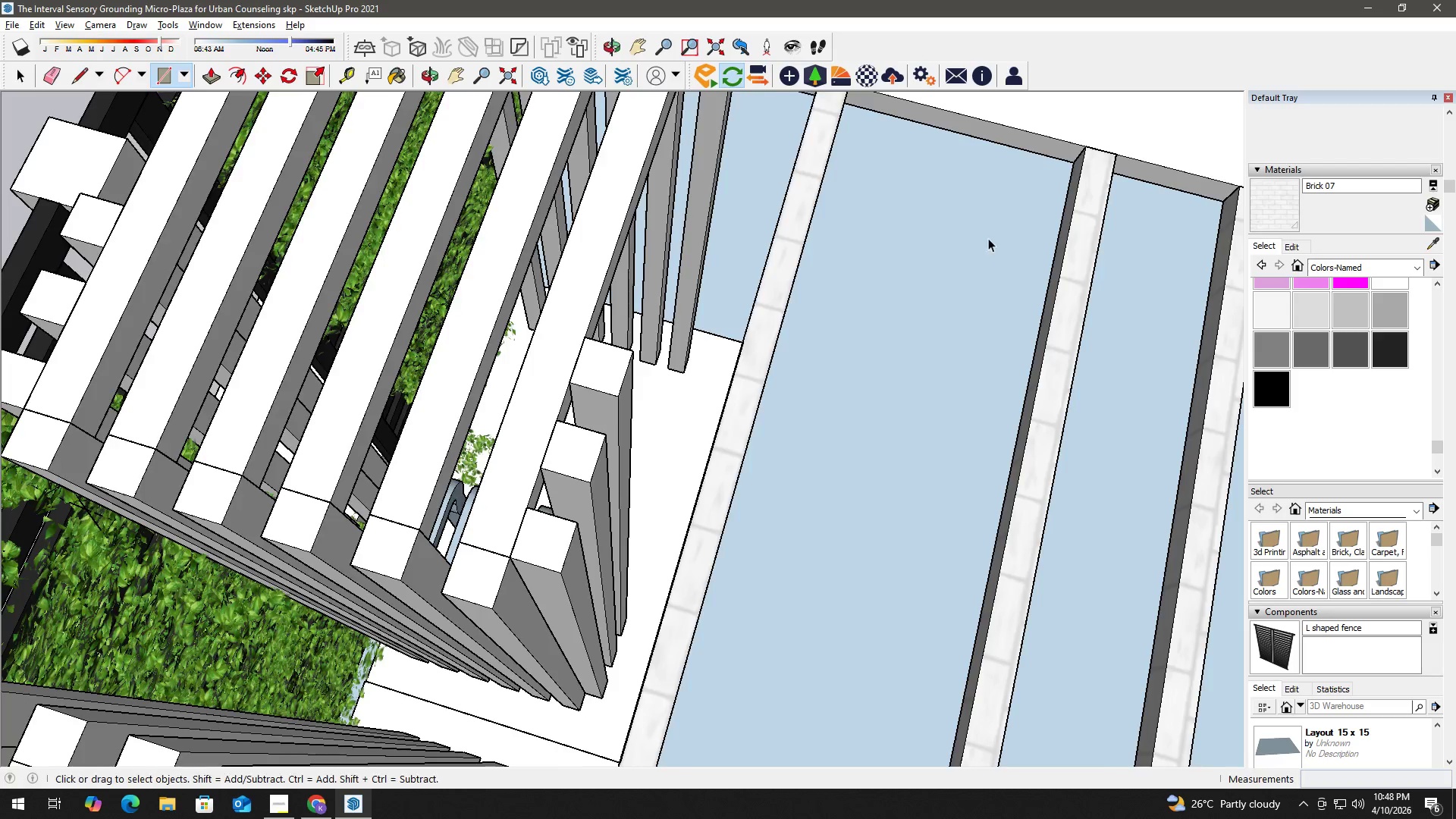 
key(H)
 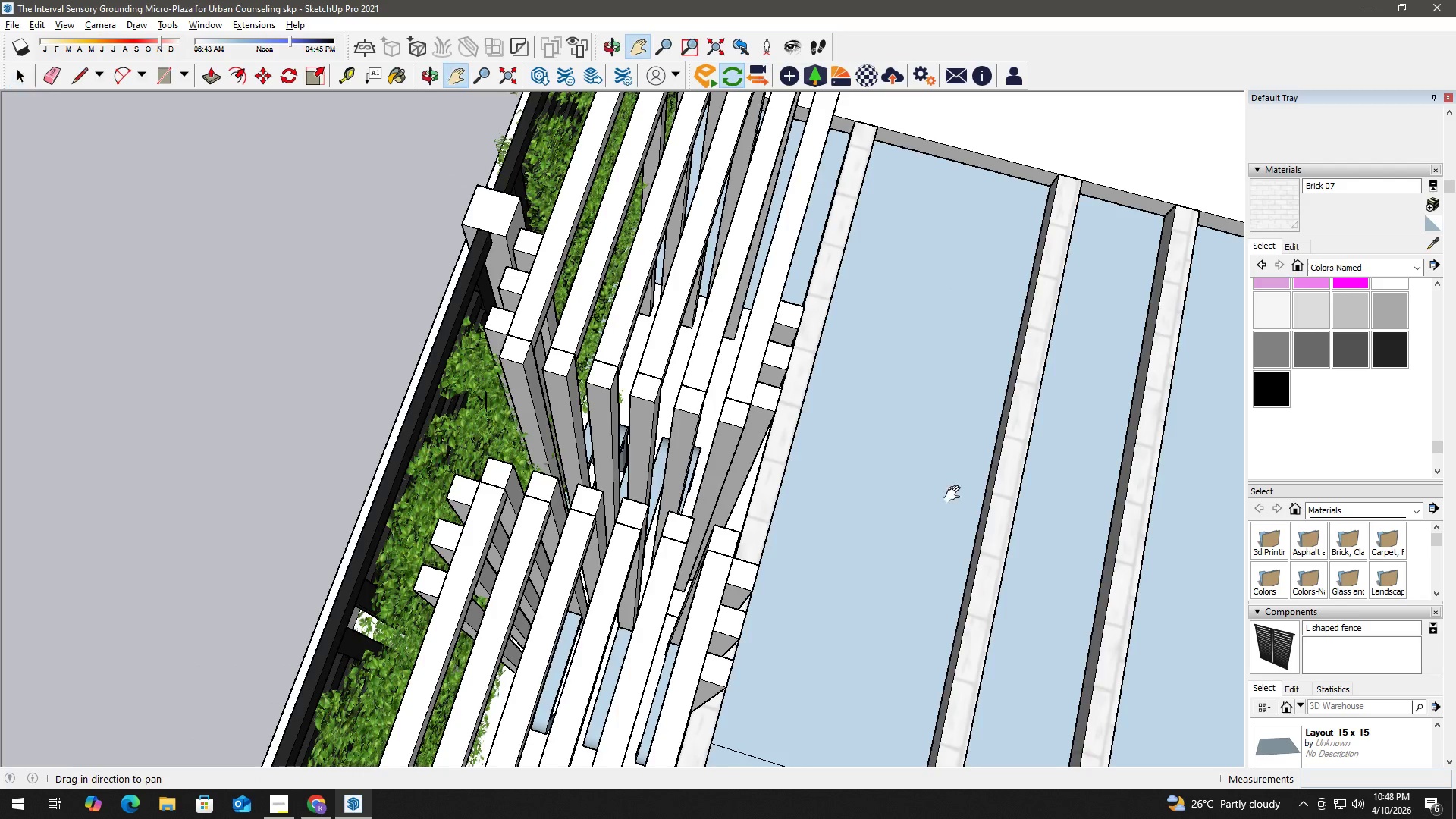 
left_click_drag(start_coordinate=[953, 494], to_coordinate=[868, 128])
 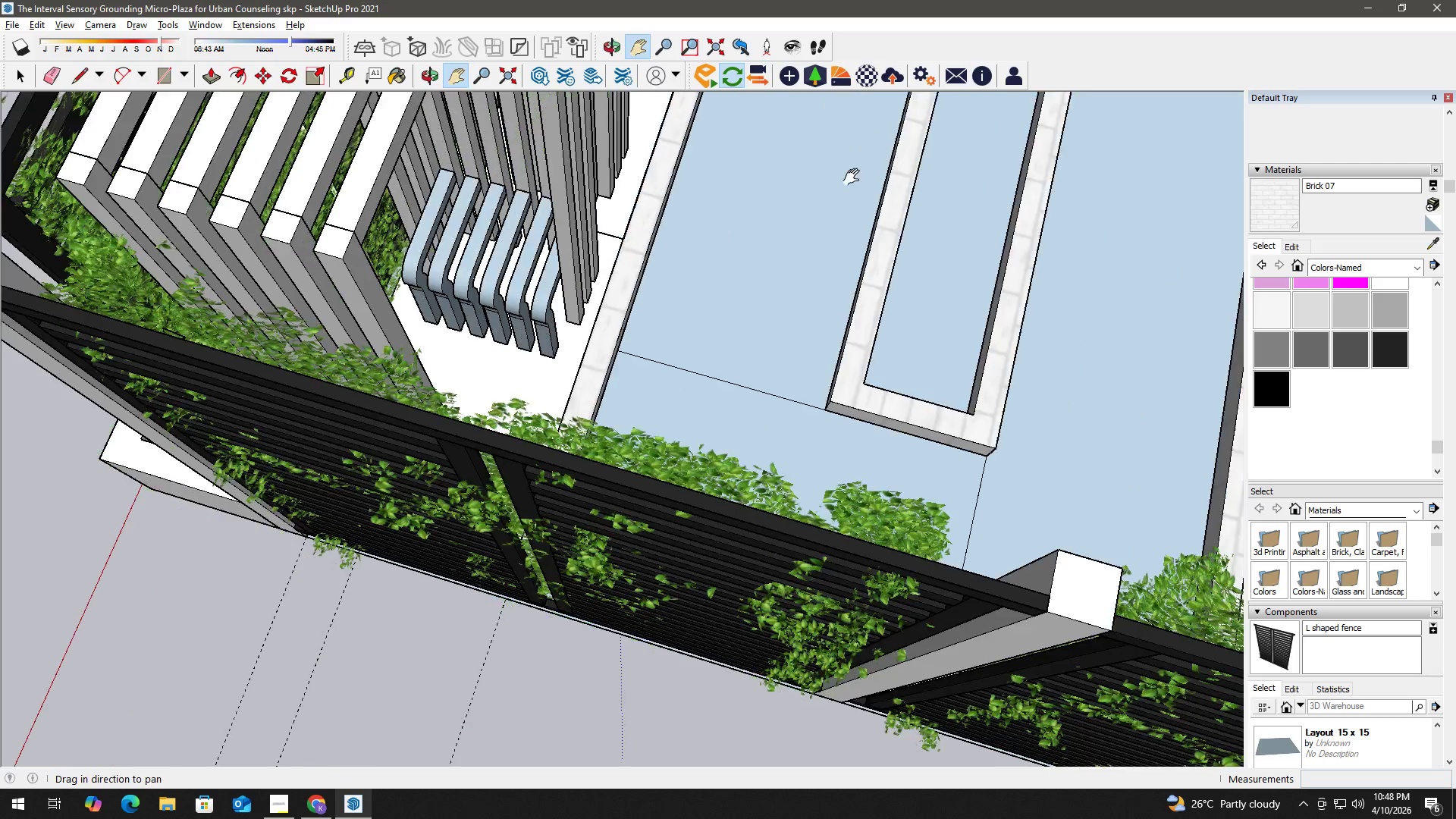 
scroll: coordinate [968, 270], scroll_direction: down, amount: 3.0
 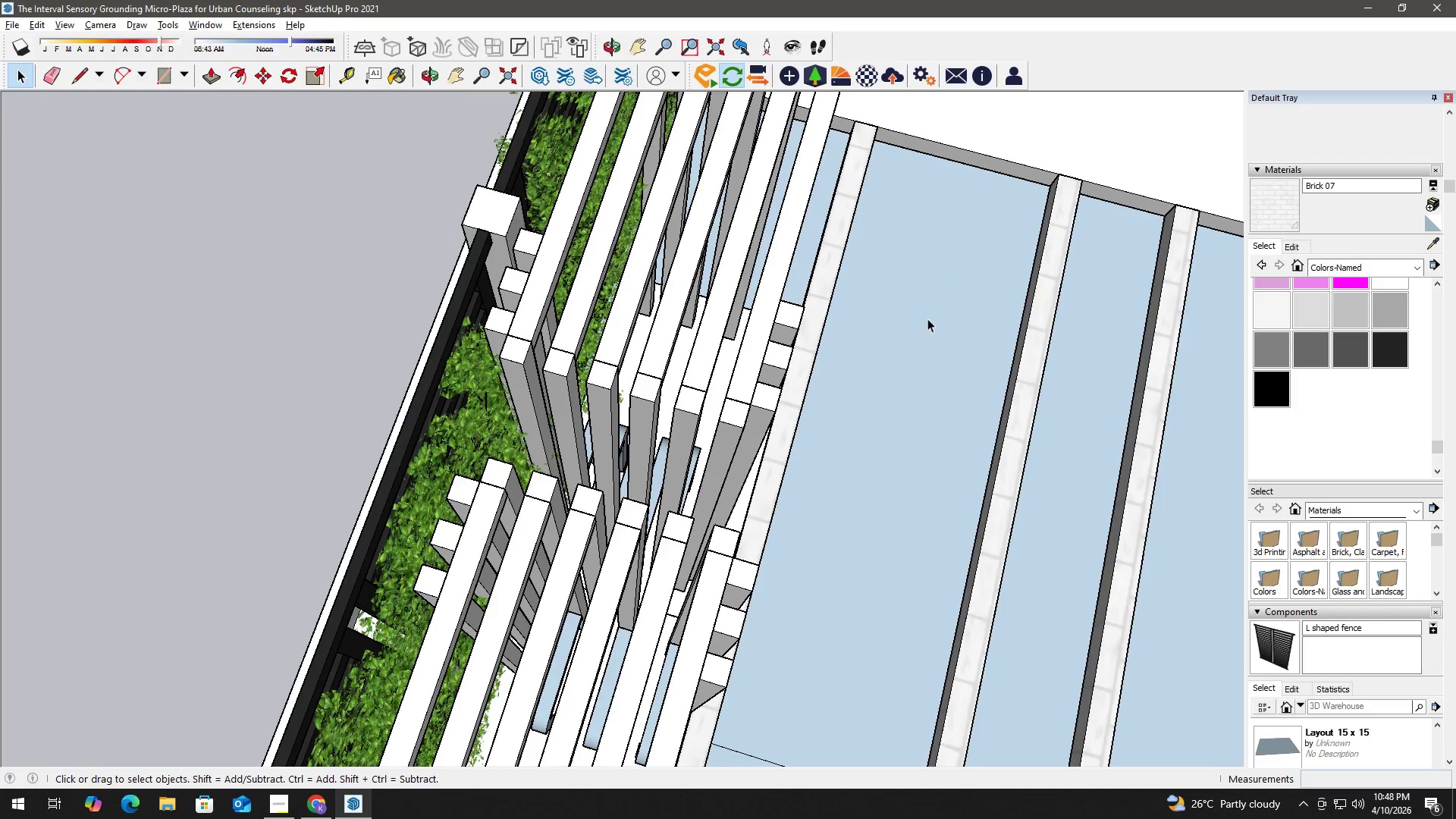 
key(Space)
 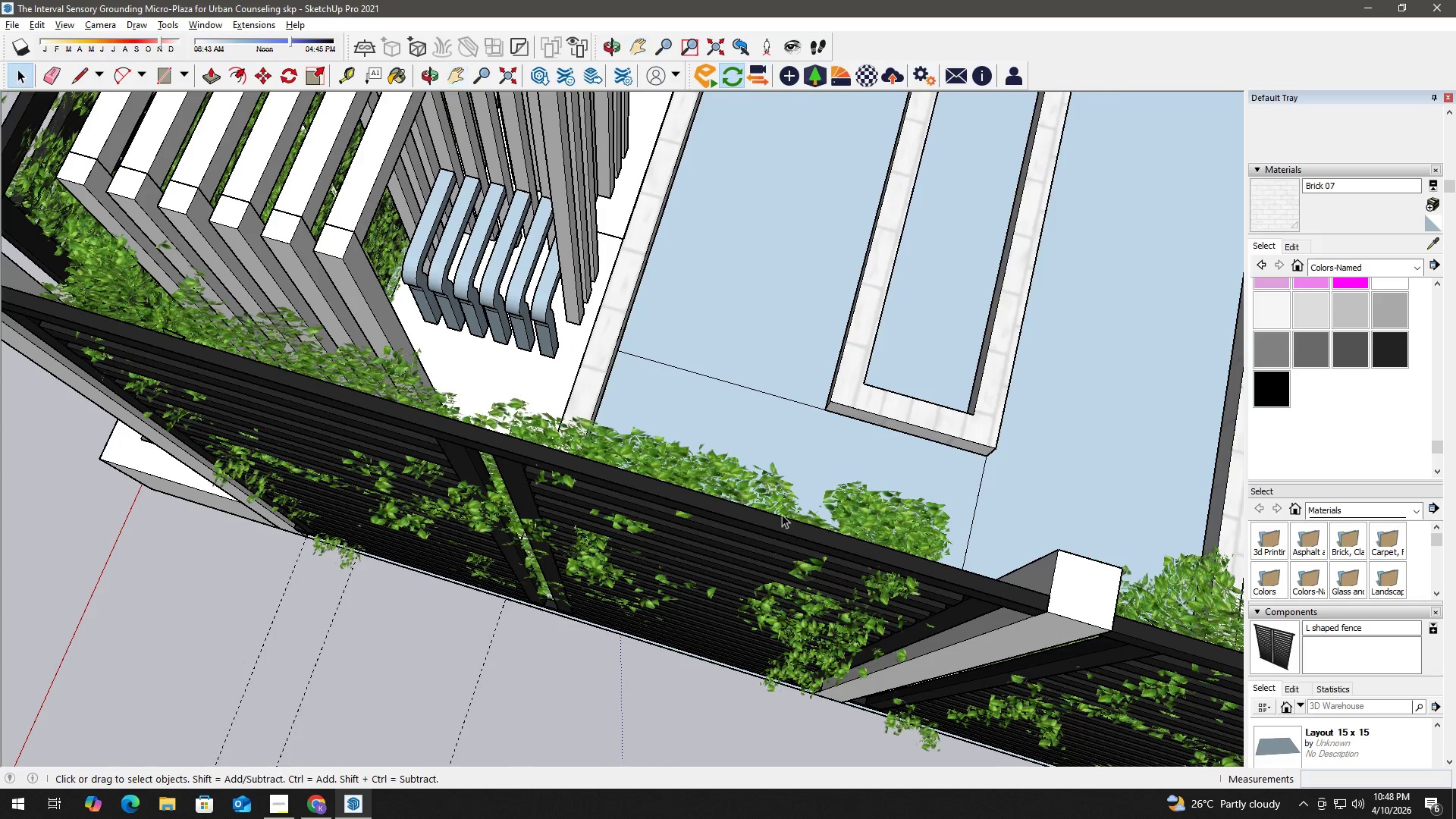 
key(E)
 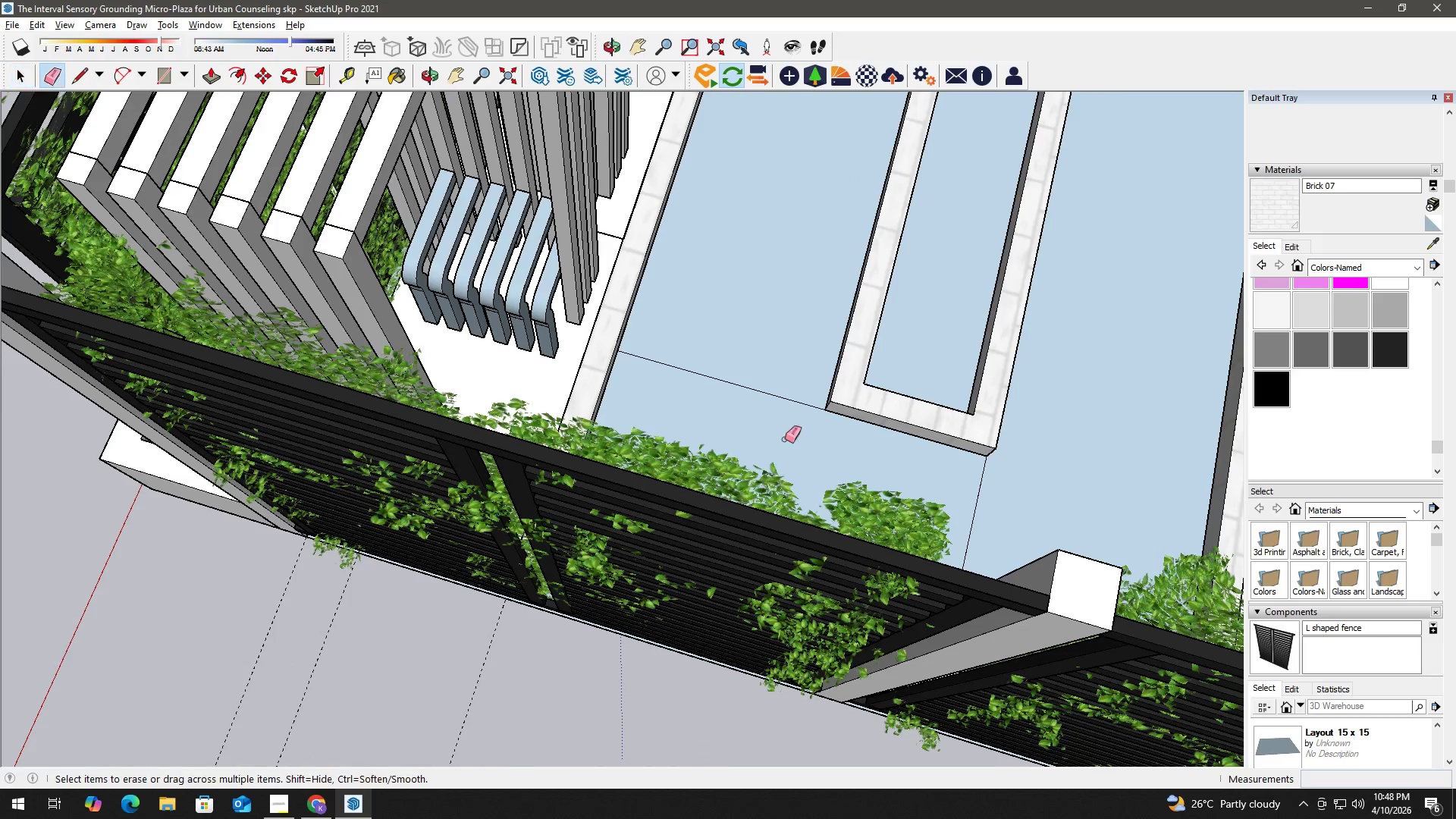 
left_click_drag(start_coordinate=[785, 413], to_coordinate=[774, 372])
 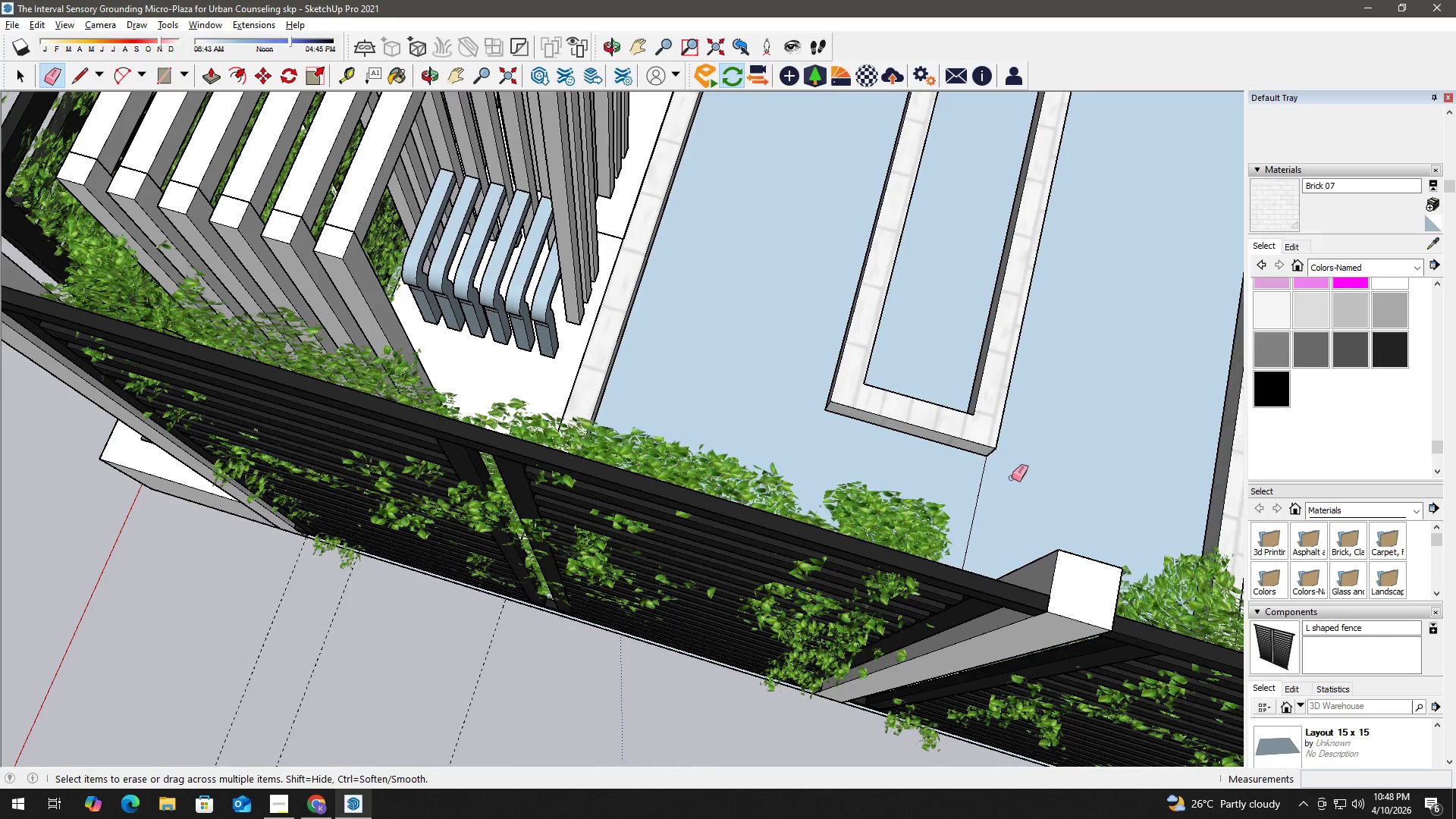 
left_click_drag(start_coordinate=[1015, 482], to_coordinate=[974, 482])
 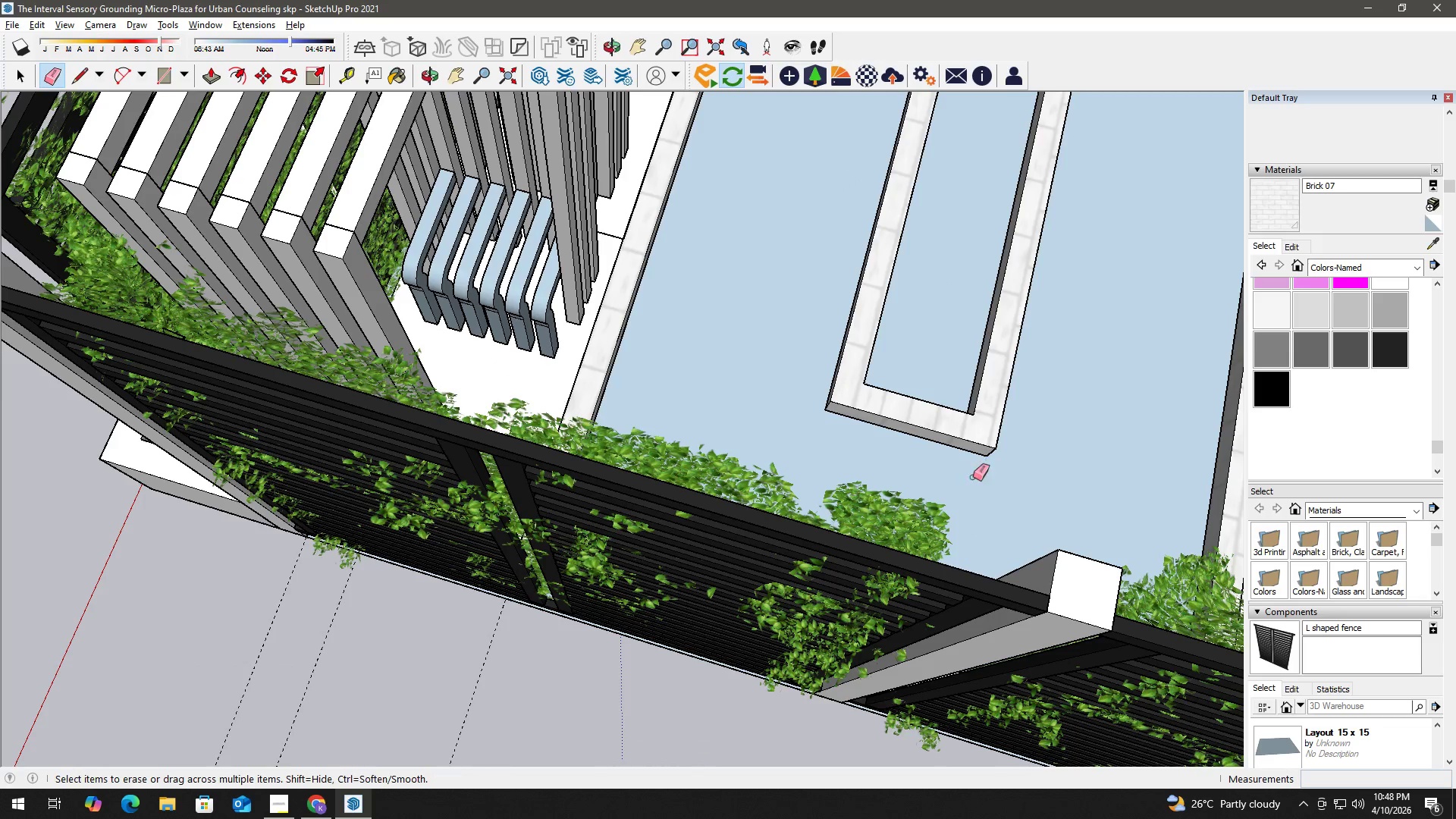 
key(Space)
 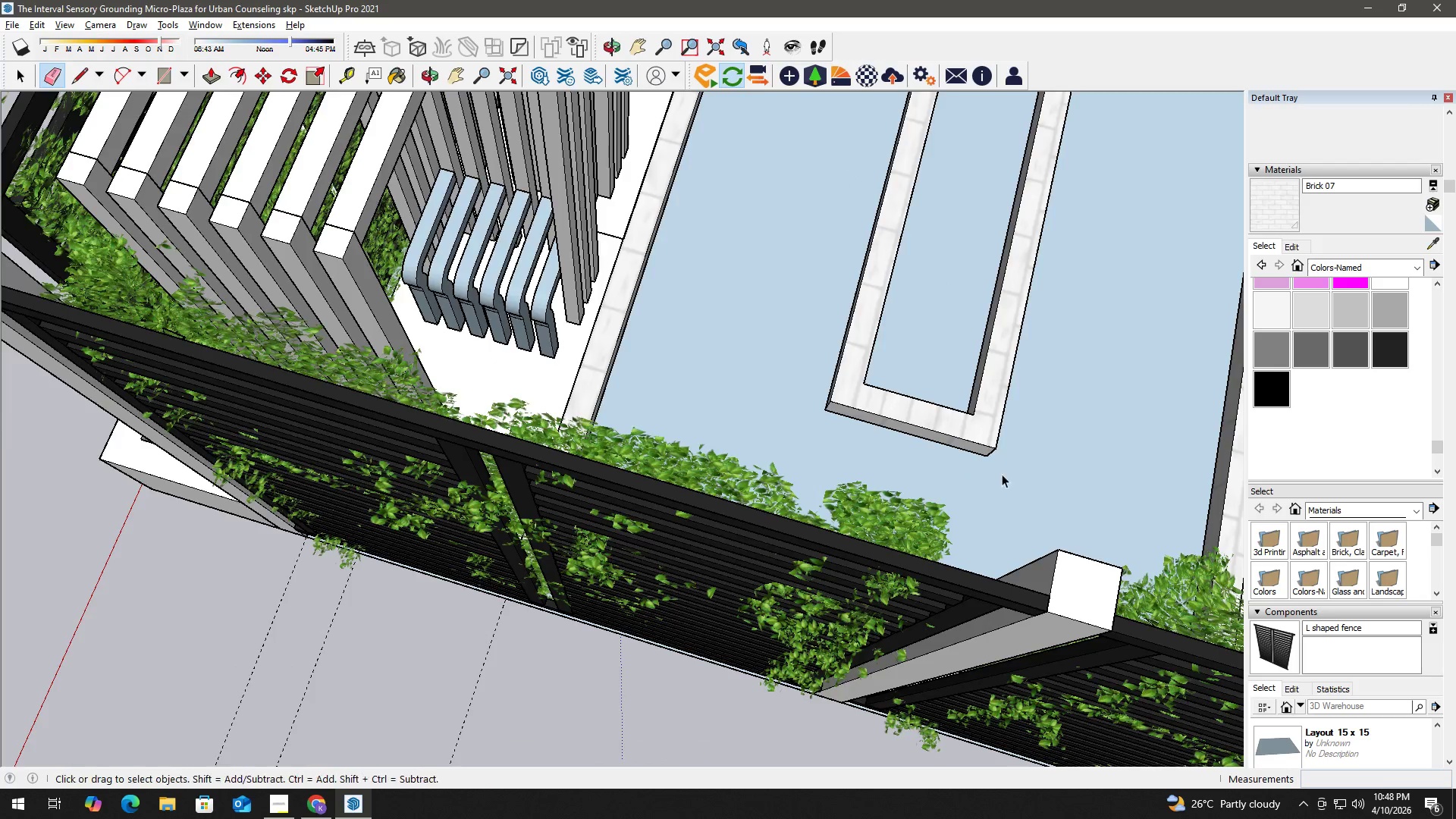 
scroll: coordinate [1008, 477], scroll_direction: down, amount: 3.0
 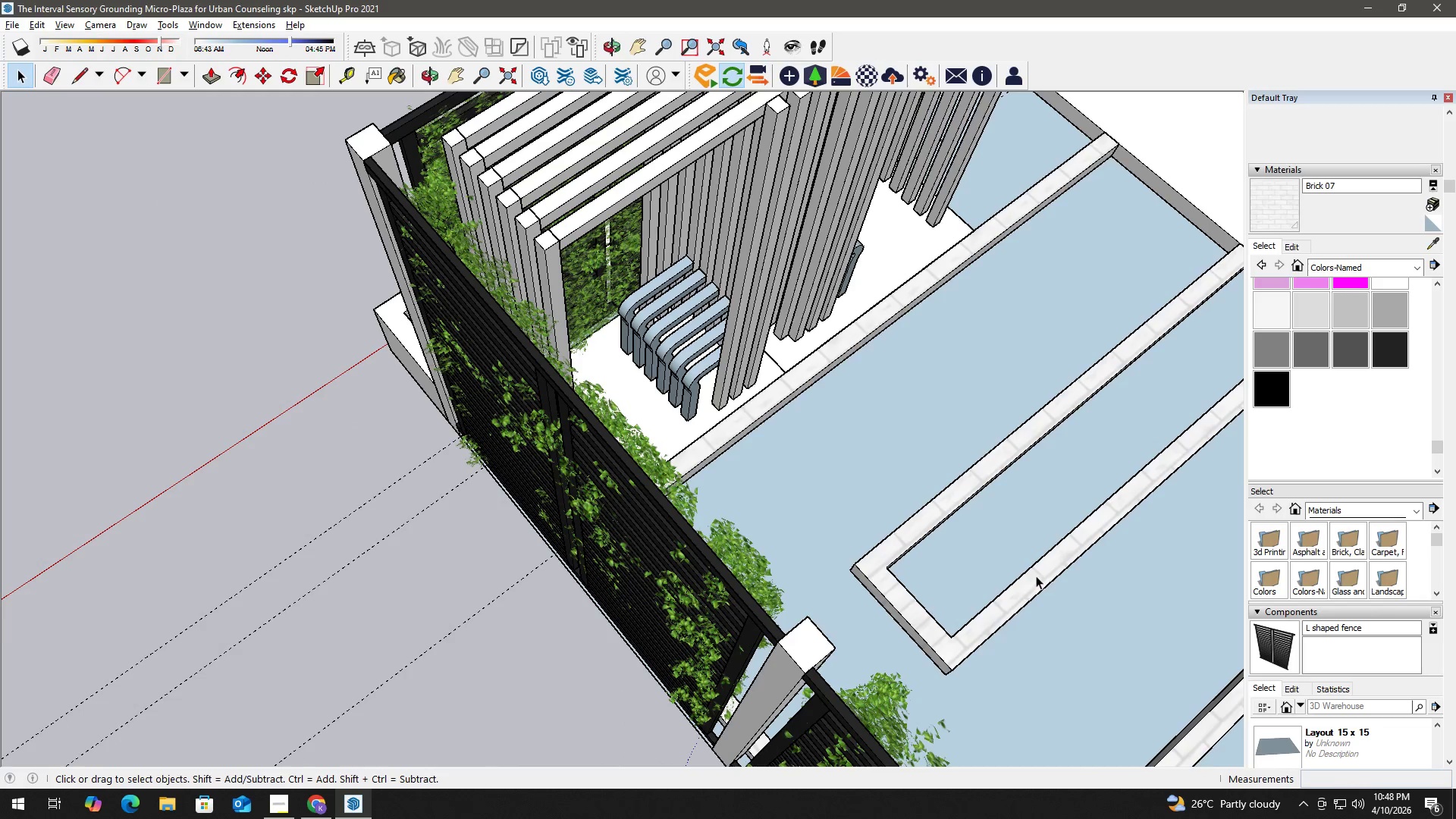 
key(H)
 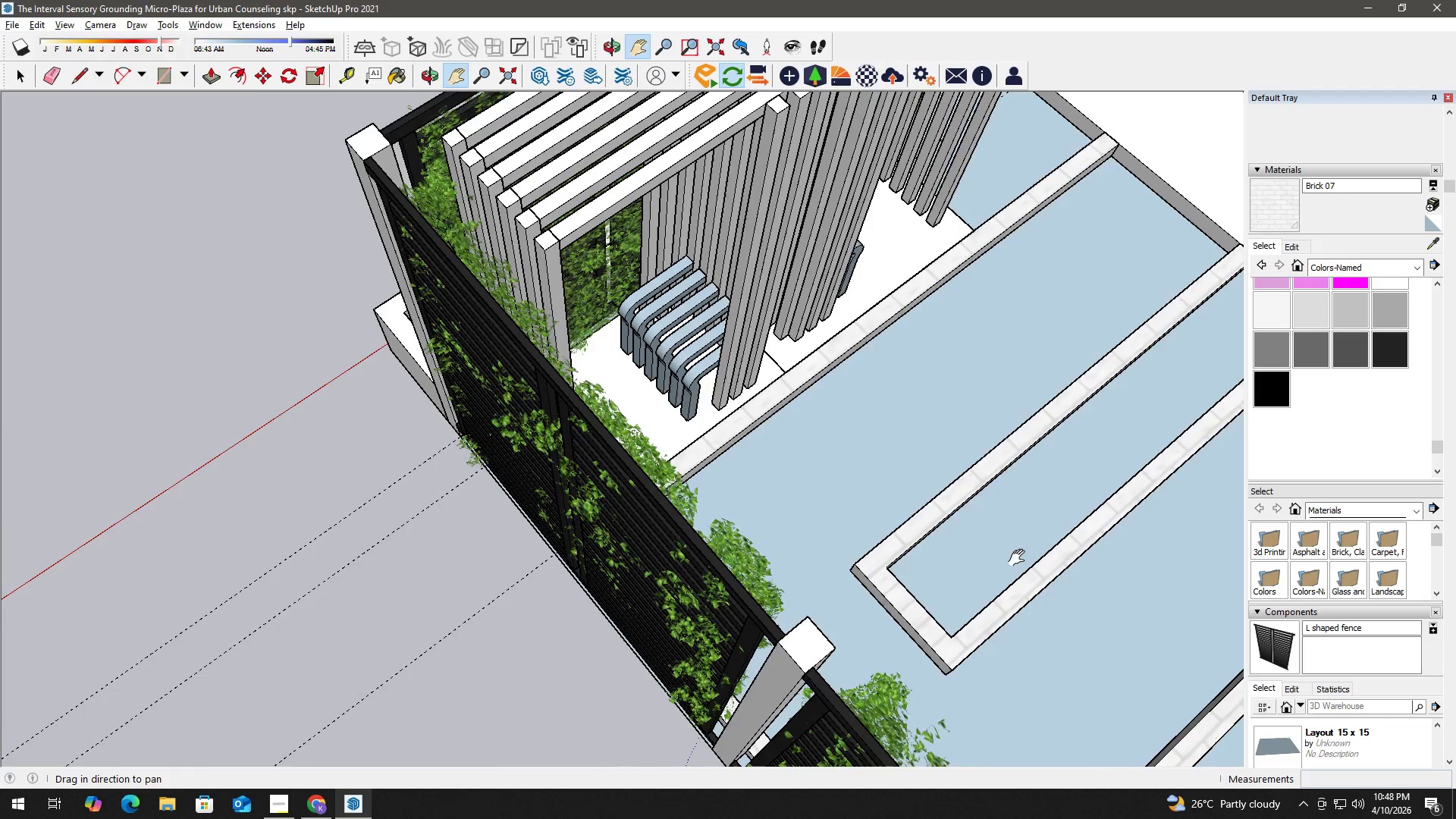 
left_click_drag(start_coordinate=[1018, 554], to_coordinate=[736, 423])
 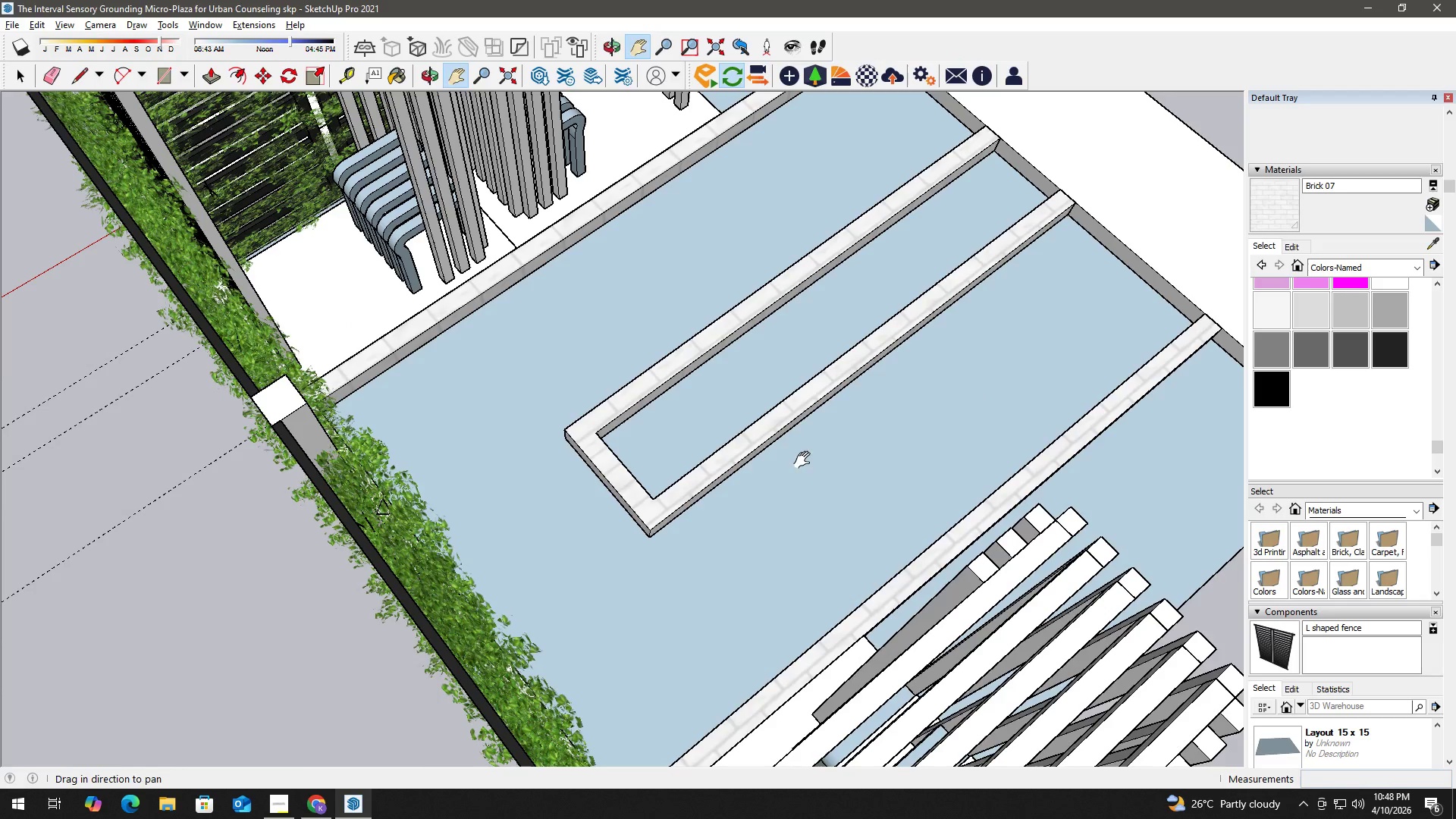 
key(Space)
 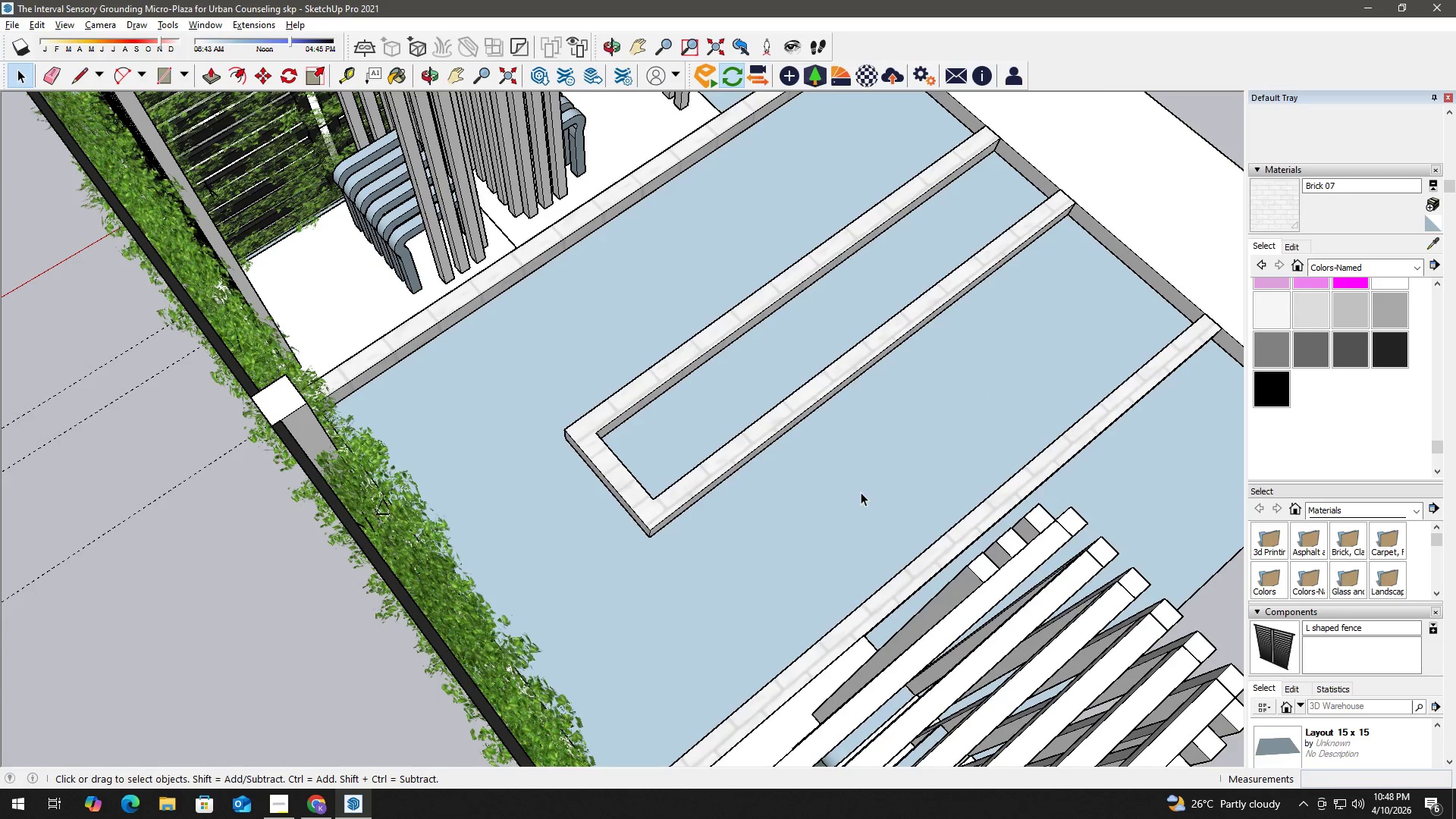 
left_click([861, 492])
 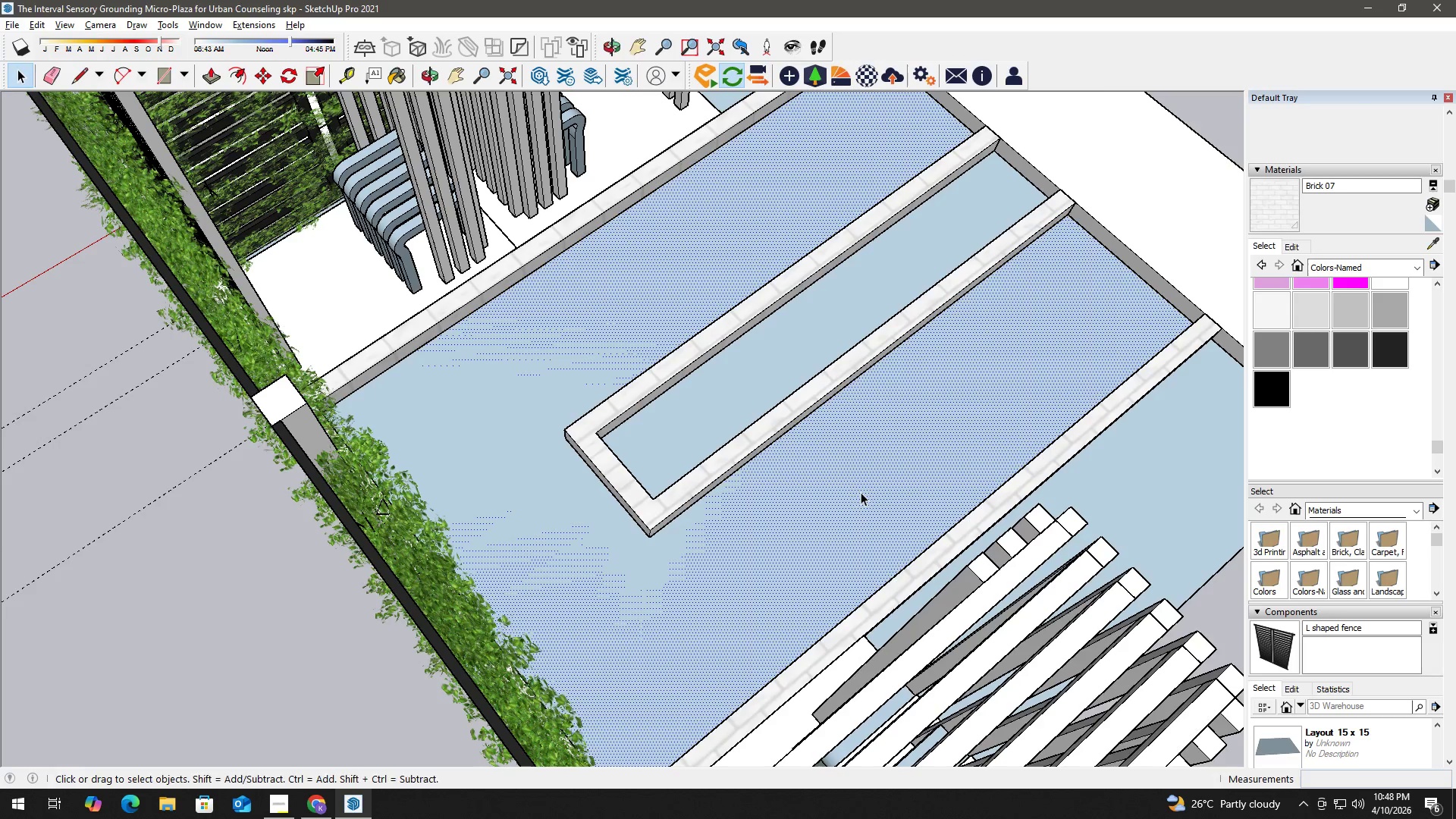 
key(P)
 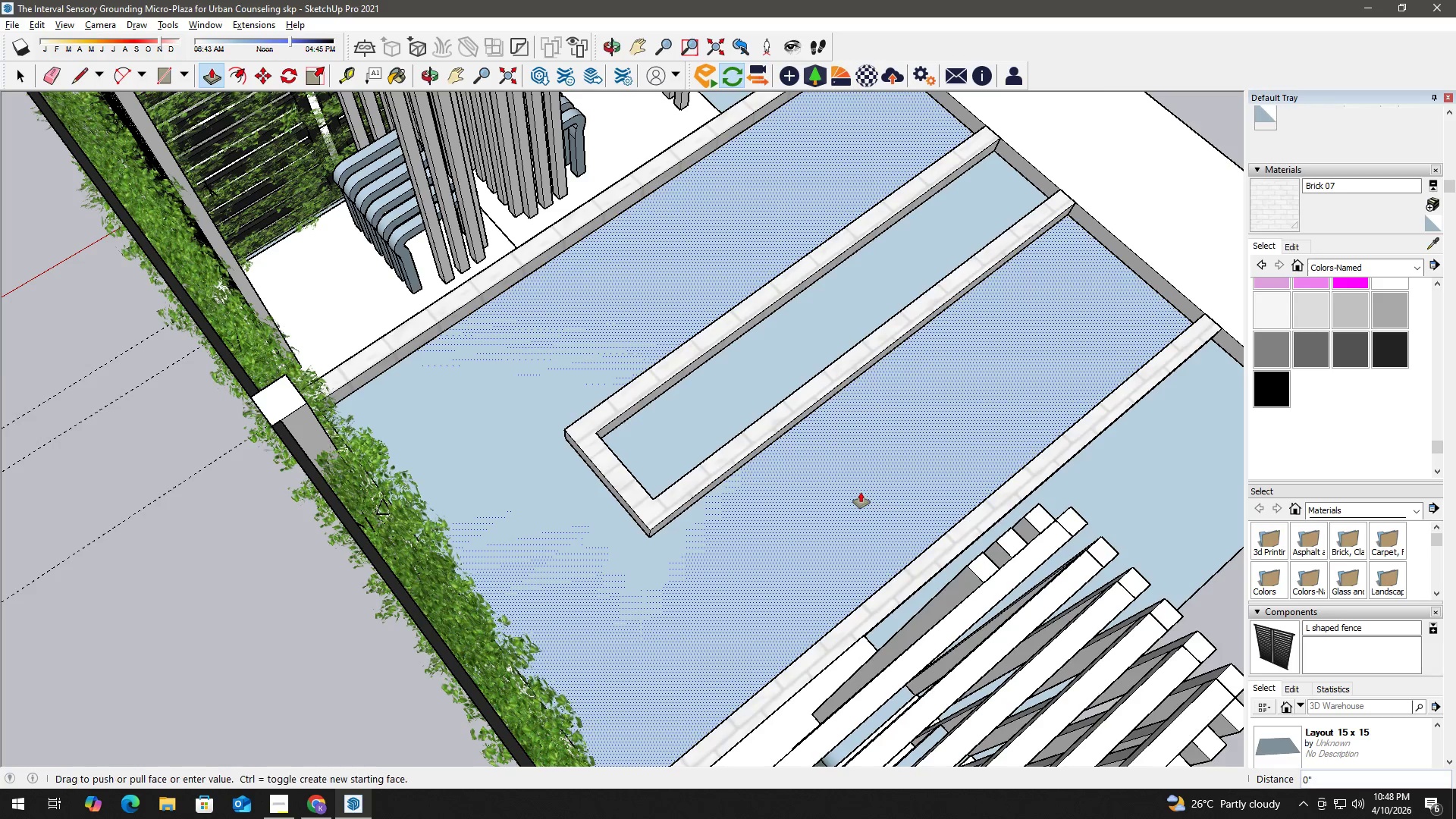 
left_click([861, 492])
 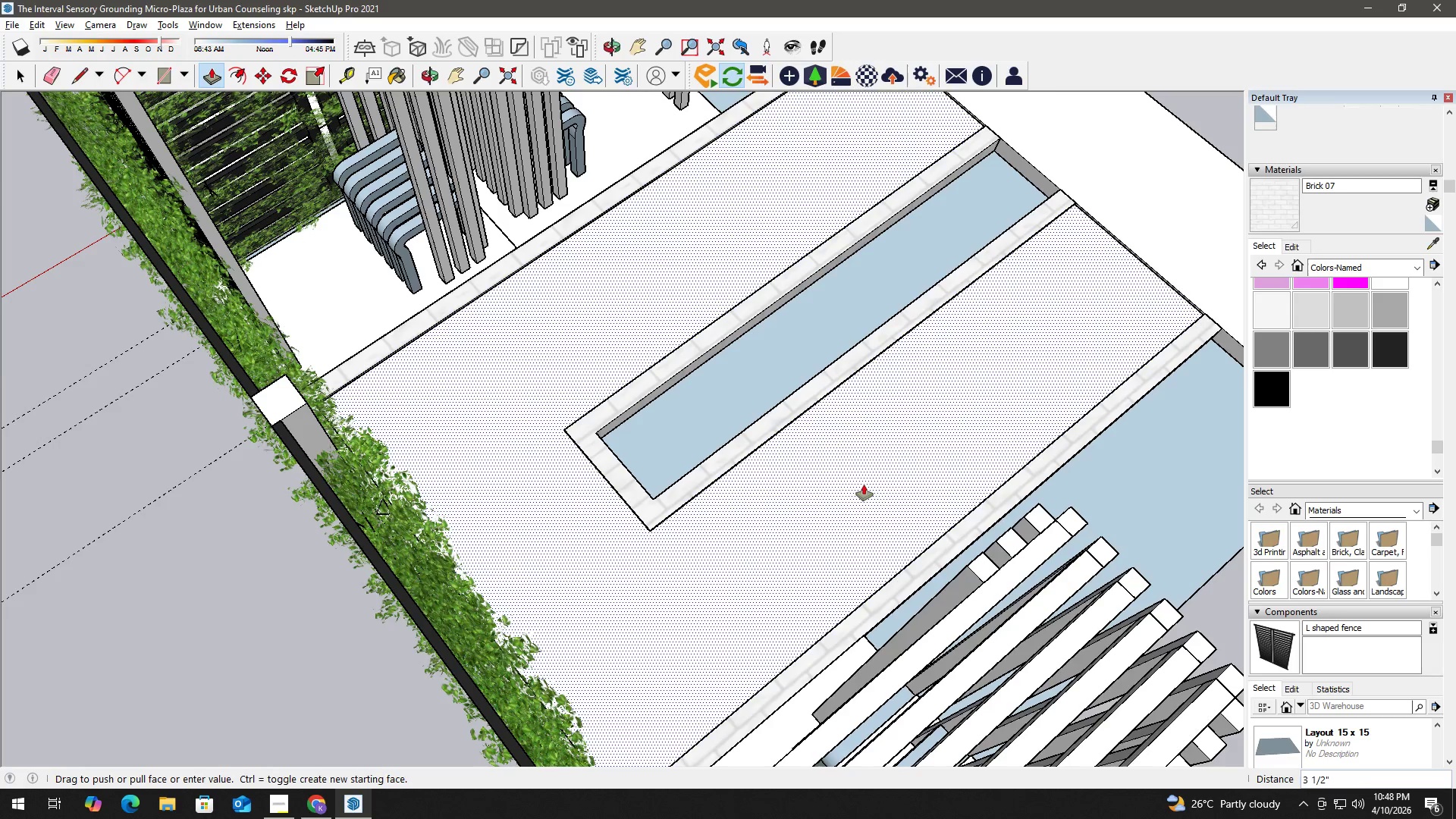 
key(Numpad2)
 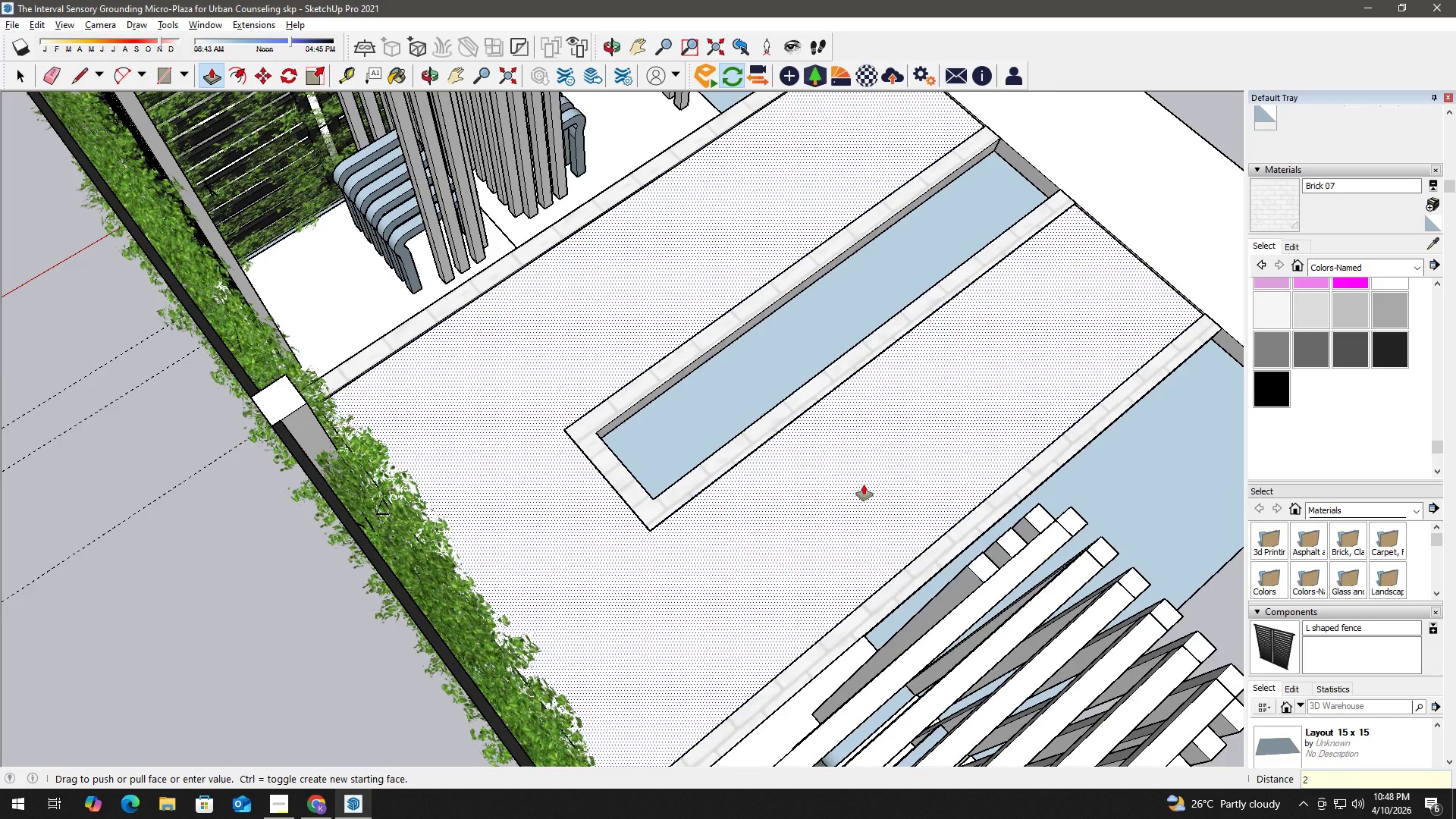 
key(Shift+Quote)
 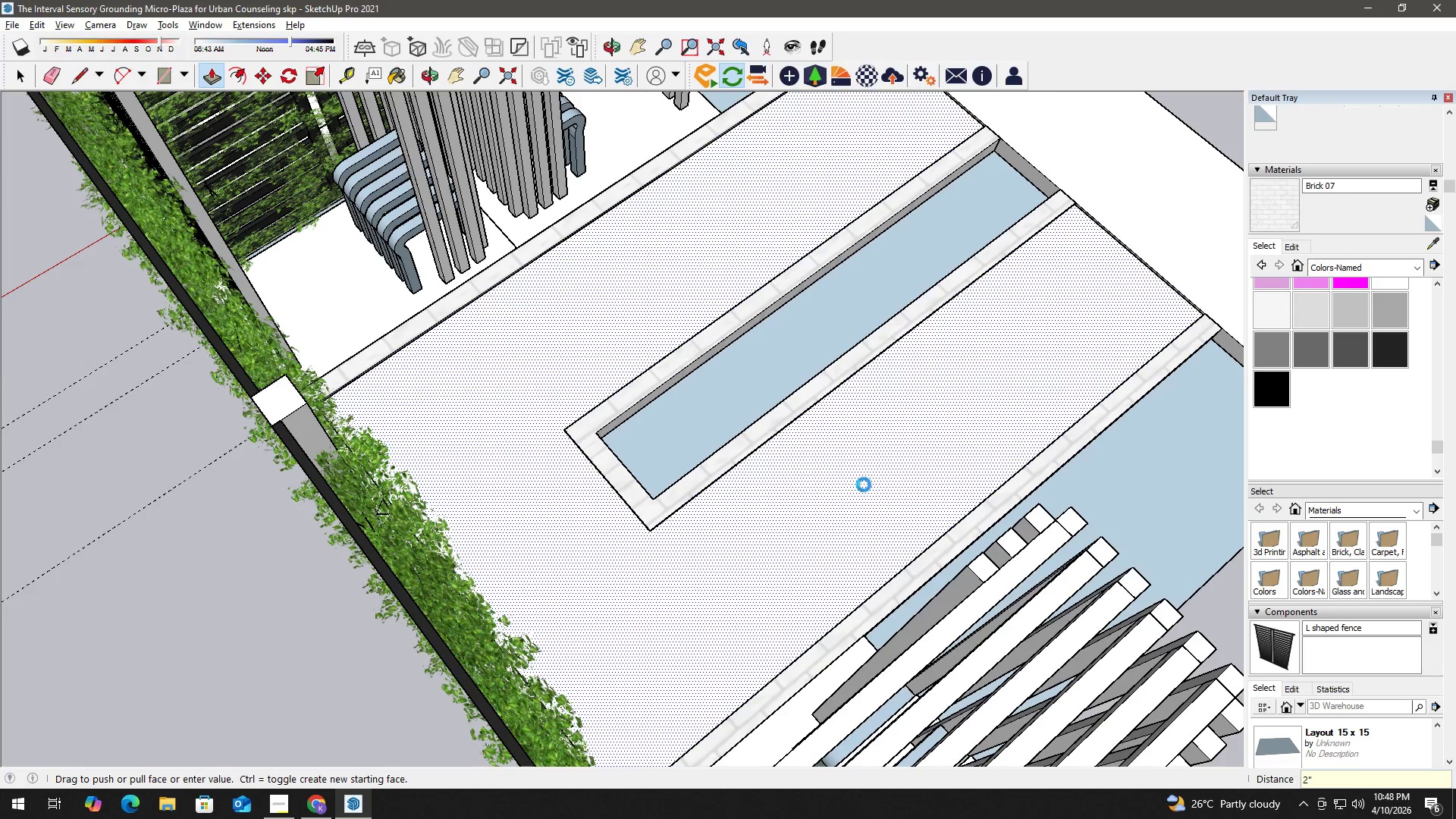 
key(Enter)
 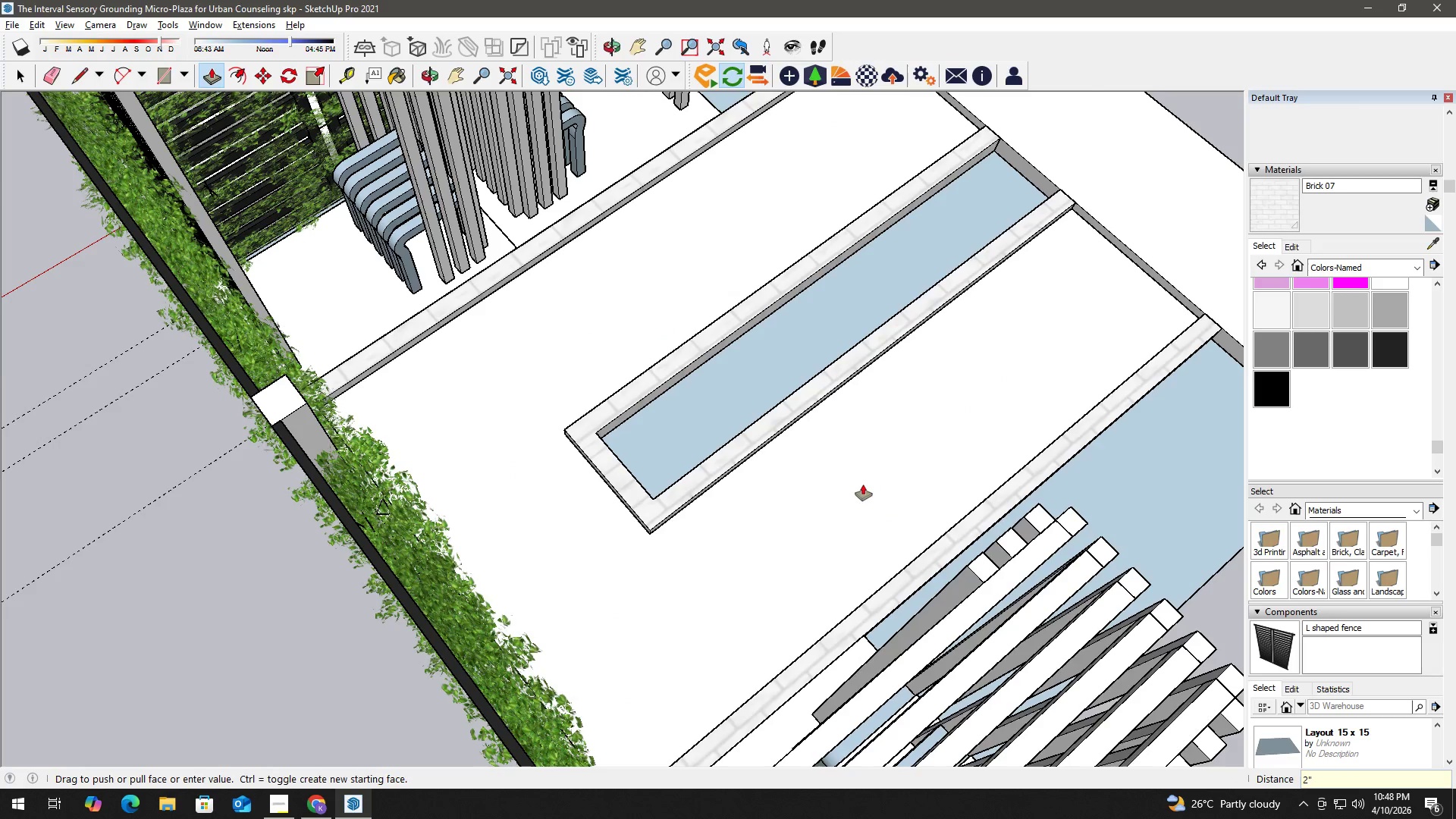 
key(Space)
 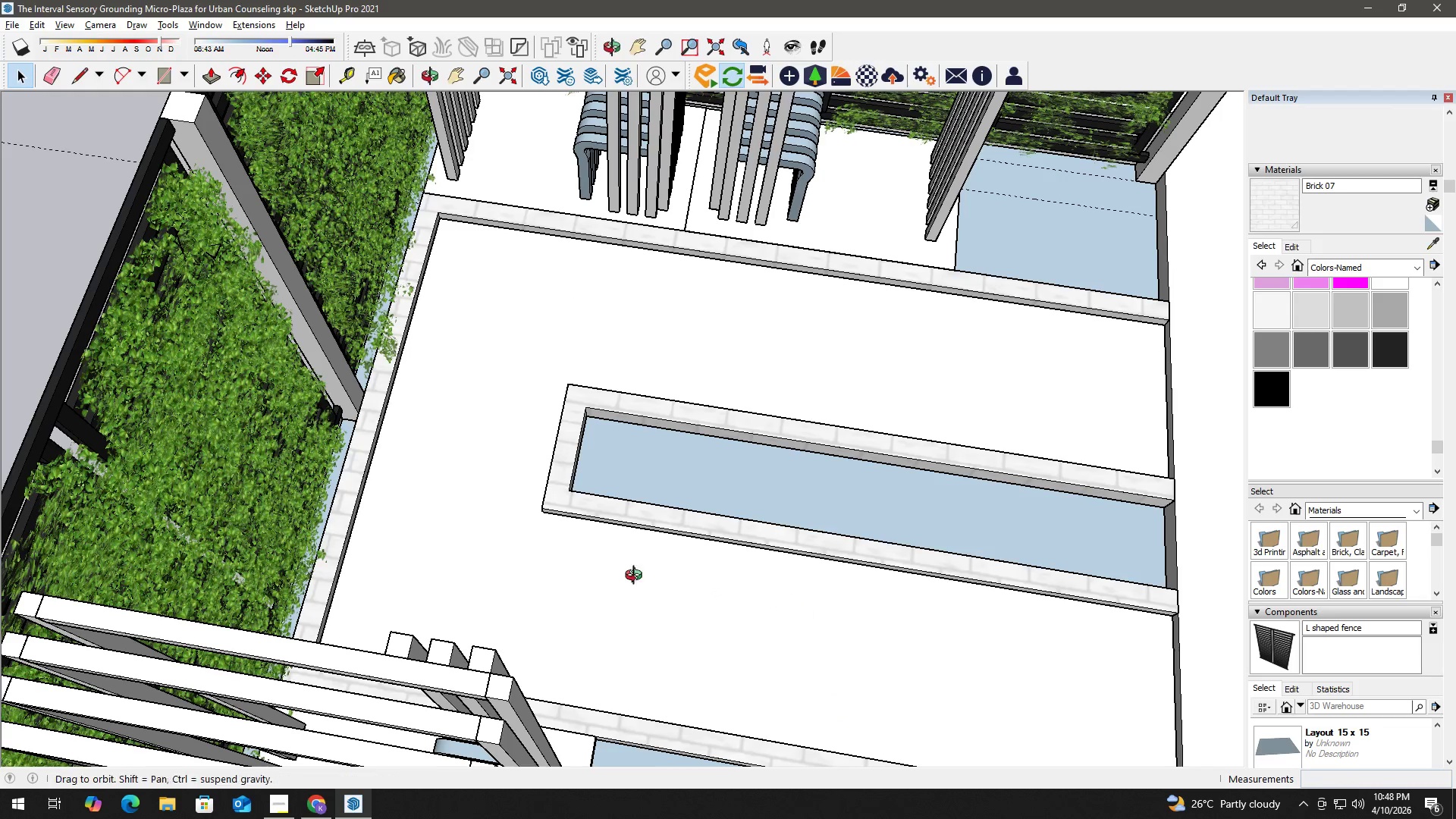 
double_click([541, 583])
 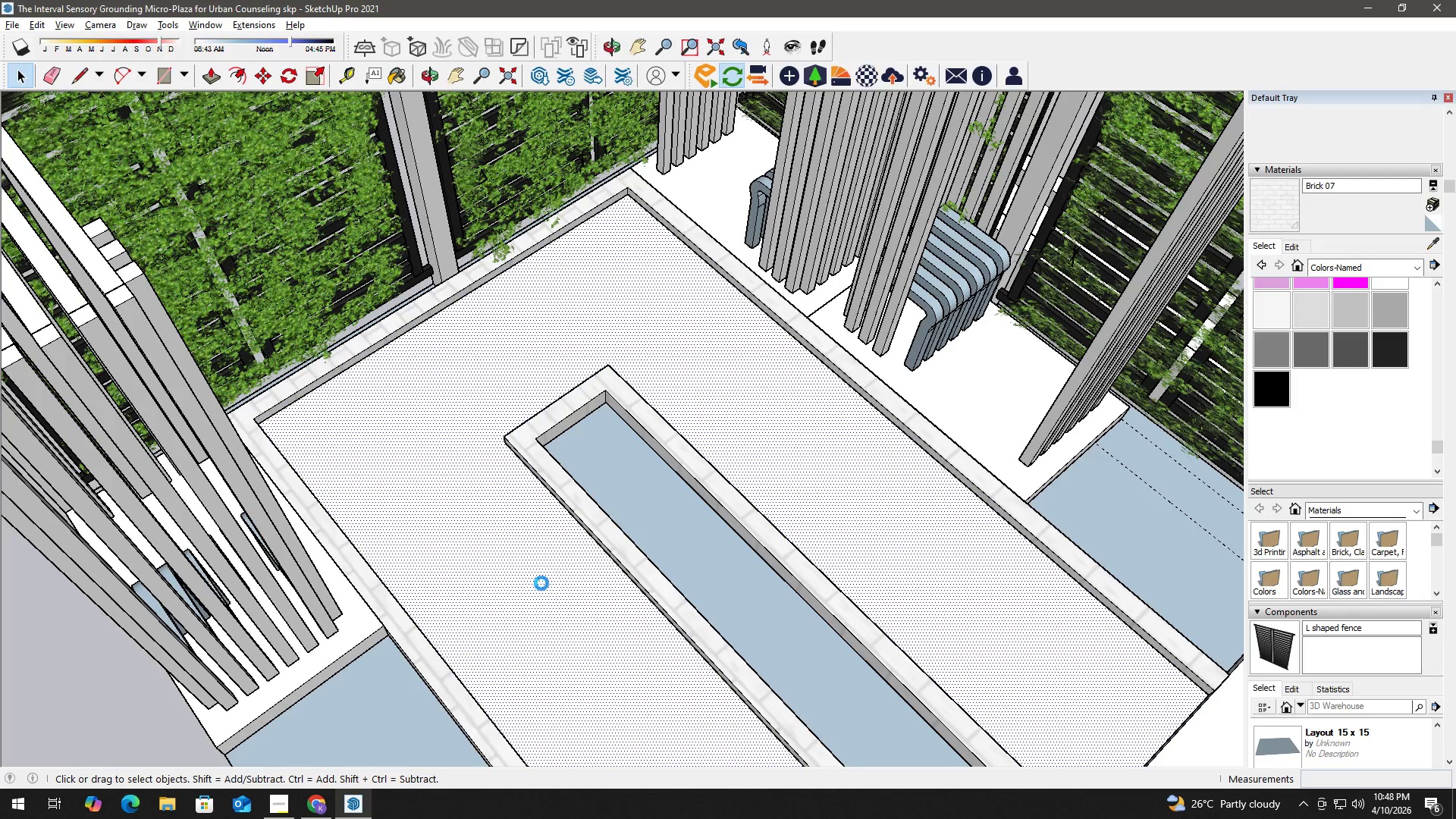 
triple_click([541, 583])
 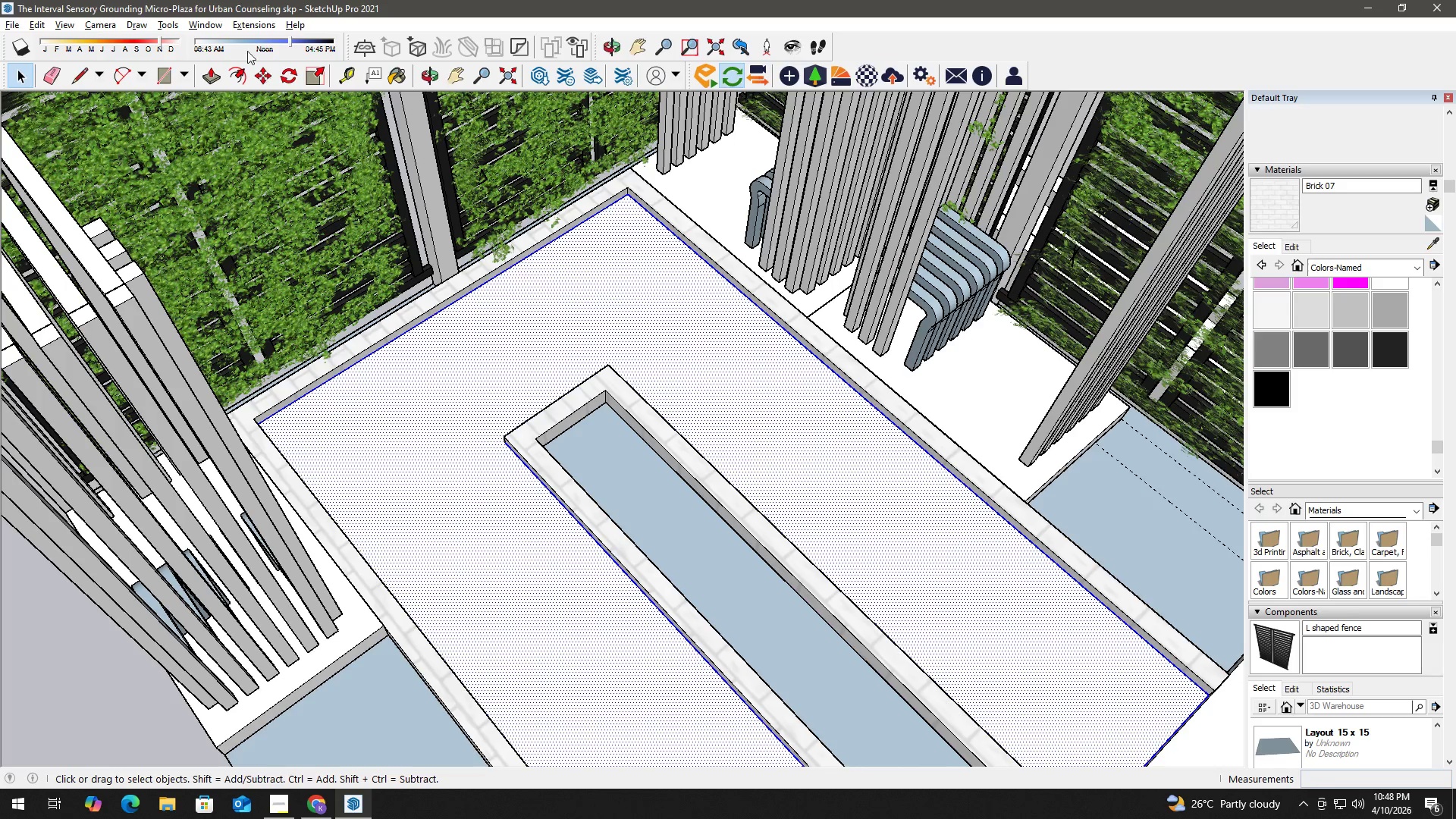 
left_click([256, 20])
 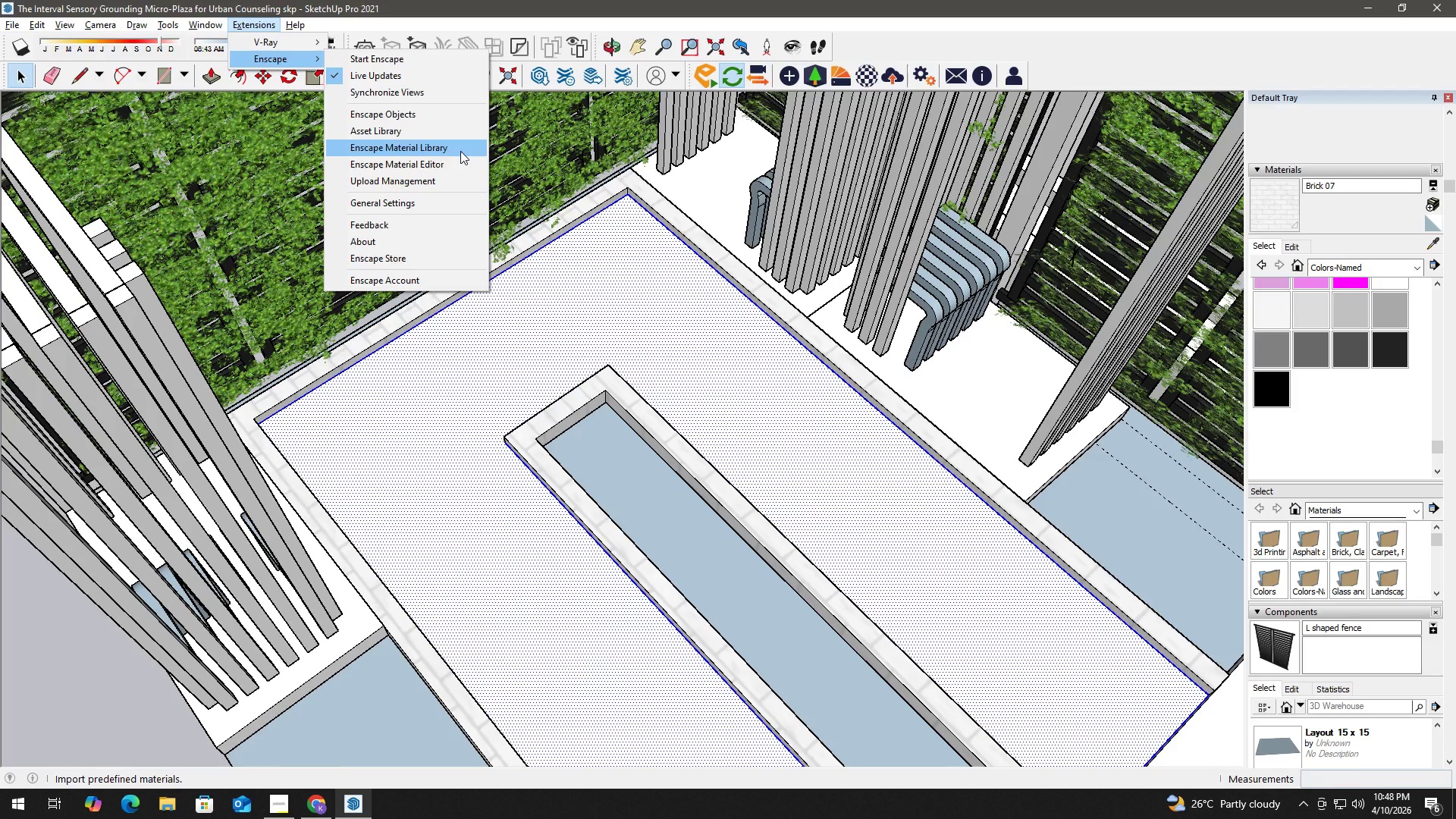 
left_click([460, 151])
 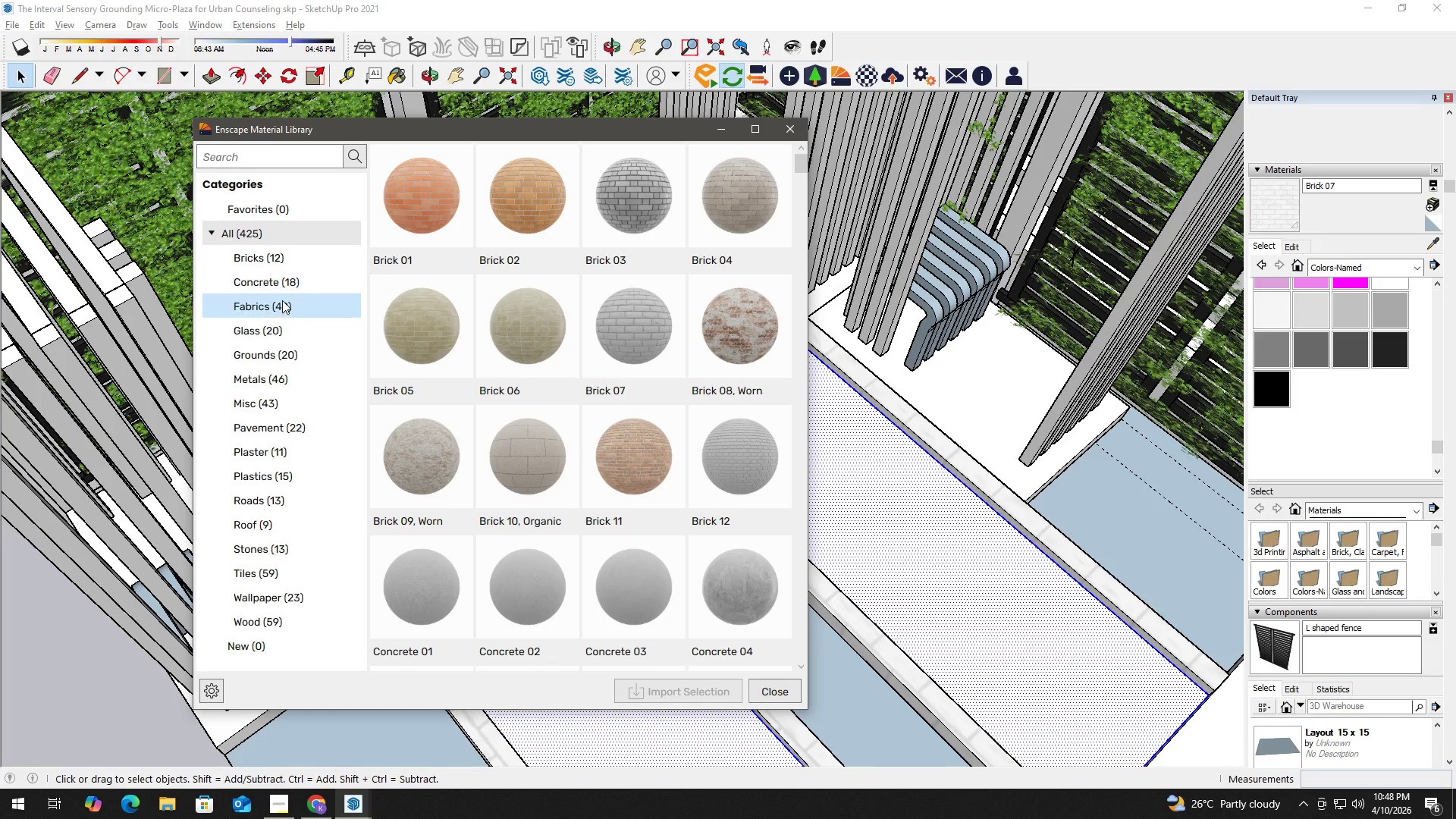 
left_click([273, 356])
 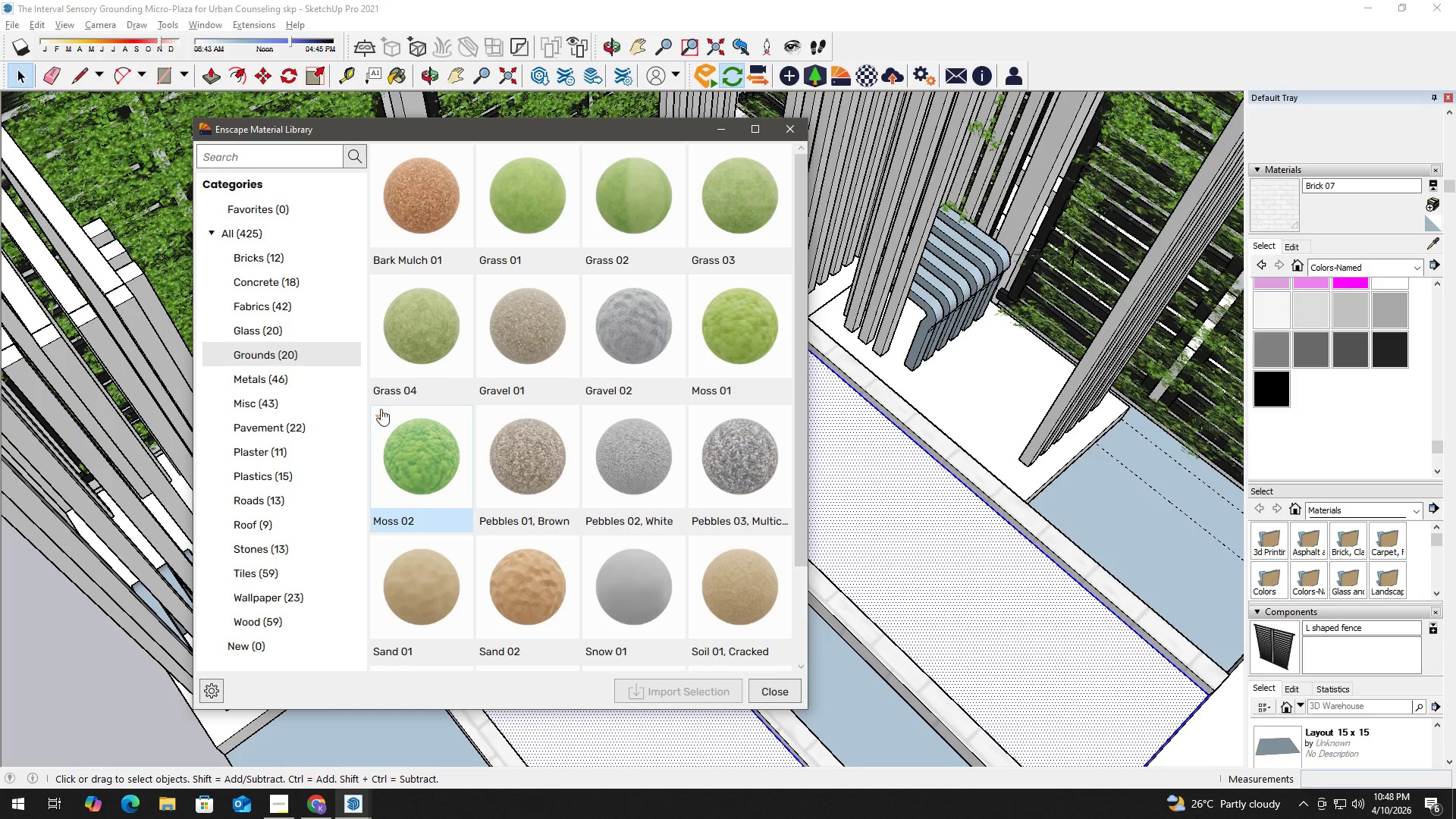 
left_click([268, 431])
 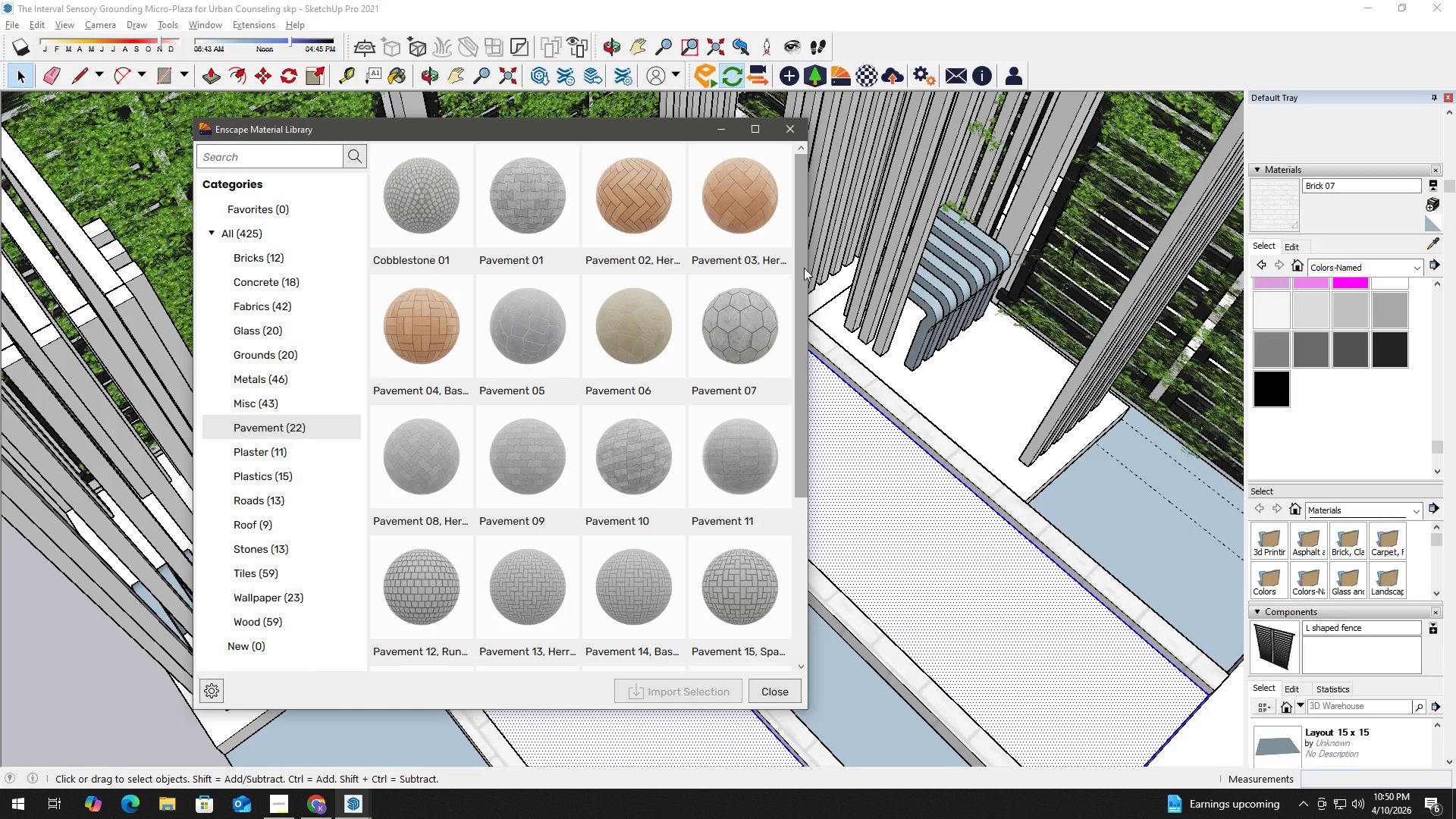 
wait(94.77)
 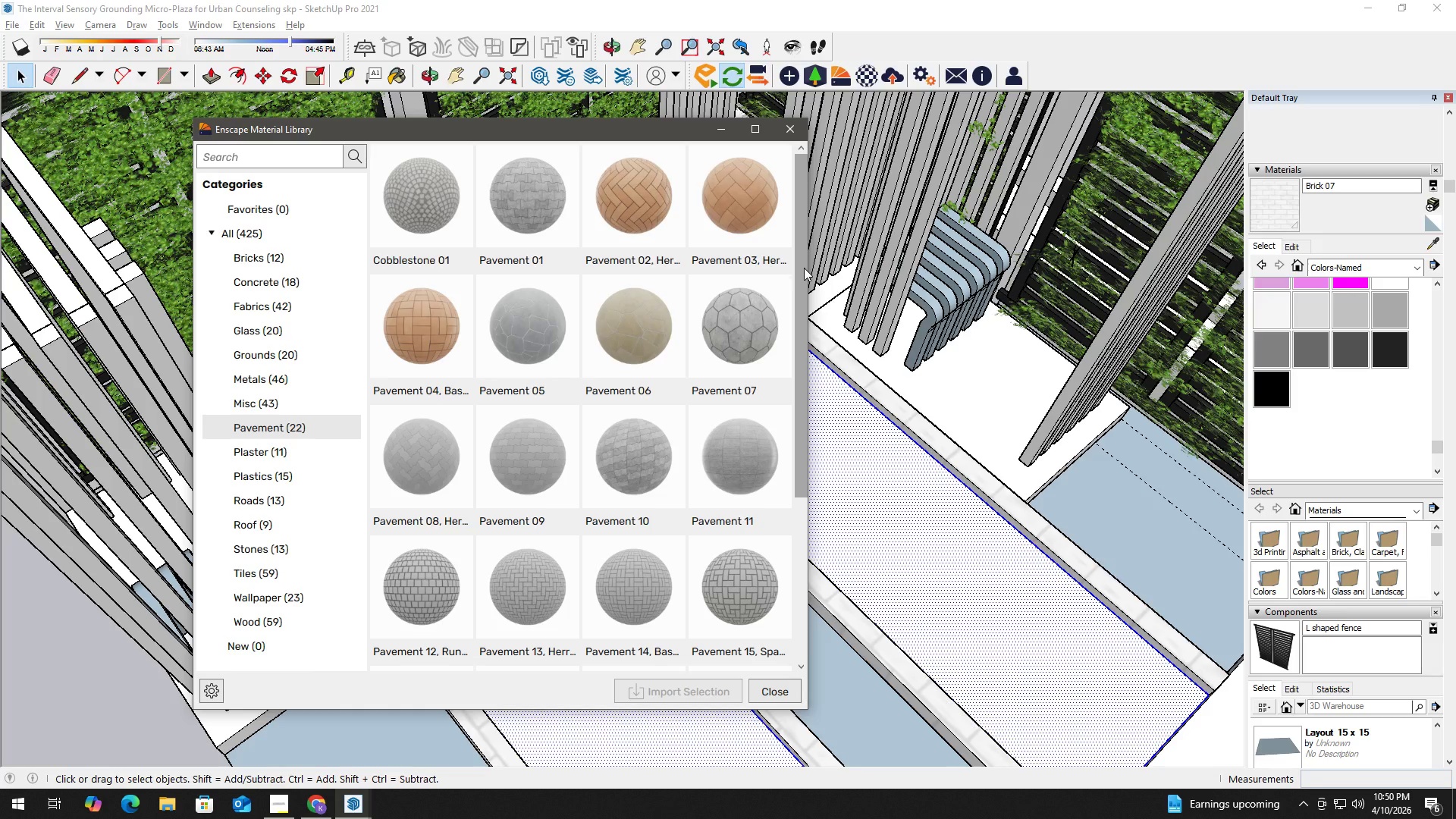 
scroll: coordinate [724, 416], scroll_direction: down, amount: 3.0
 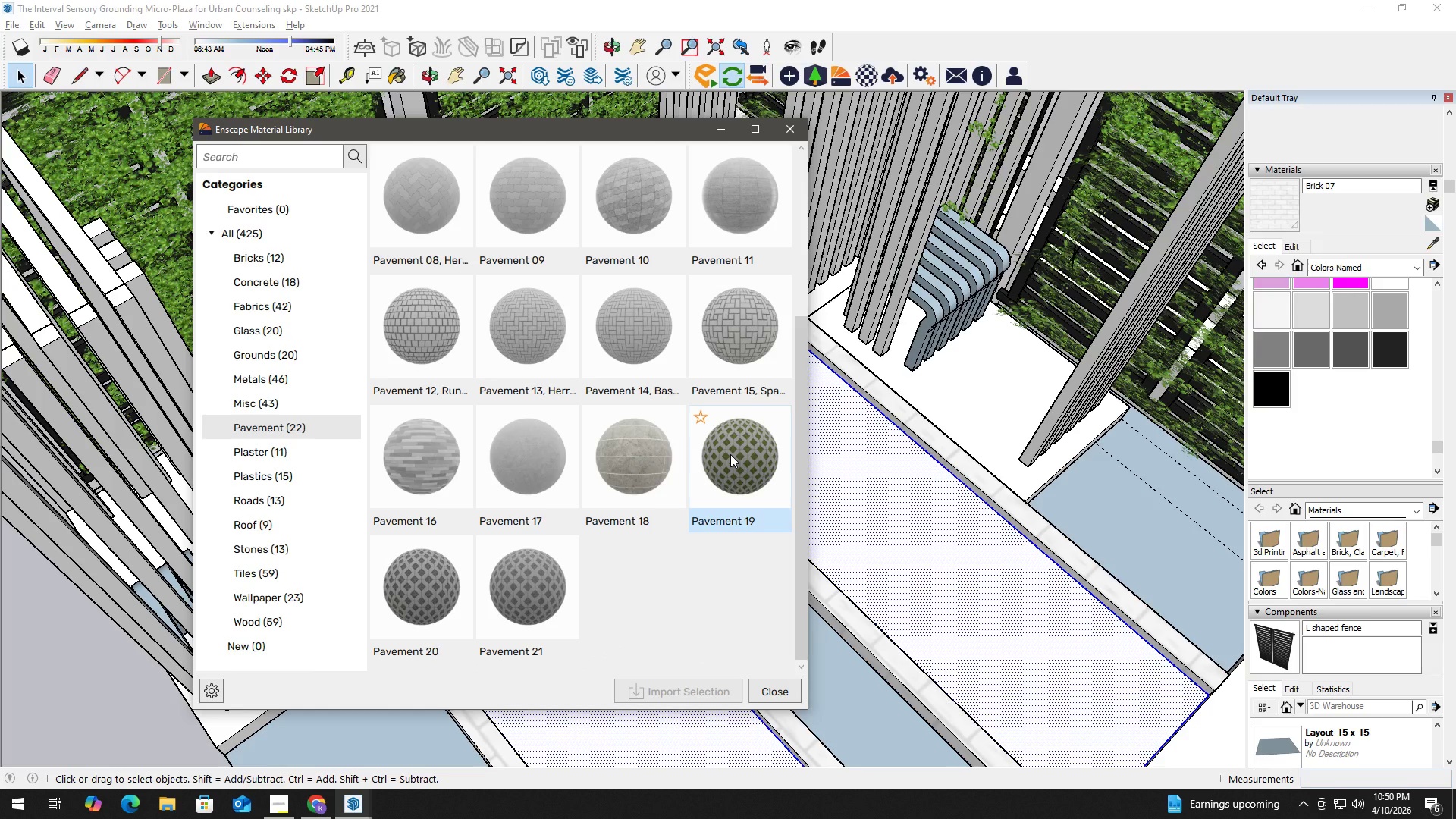 
left_click([730, 454])
 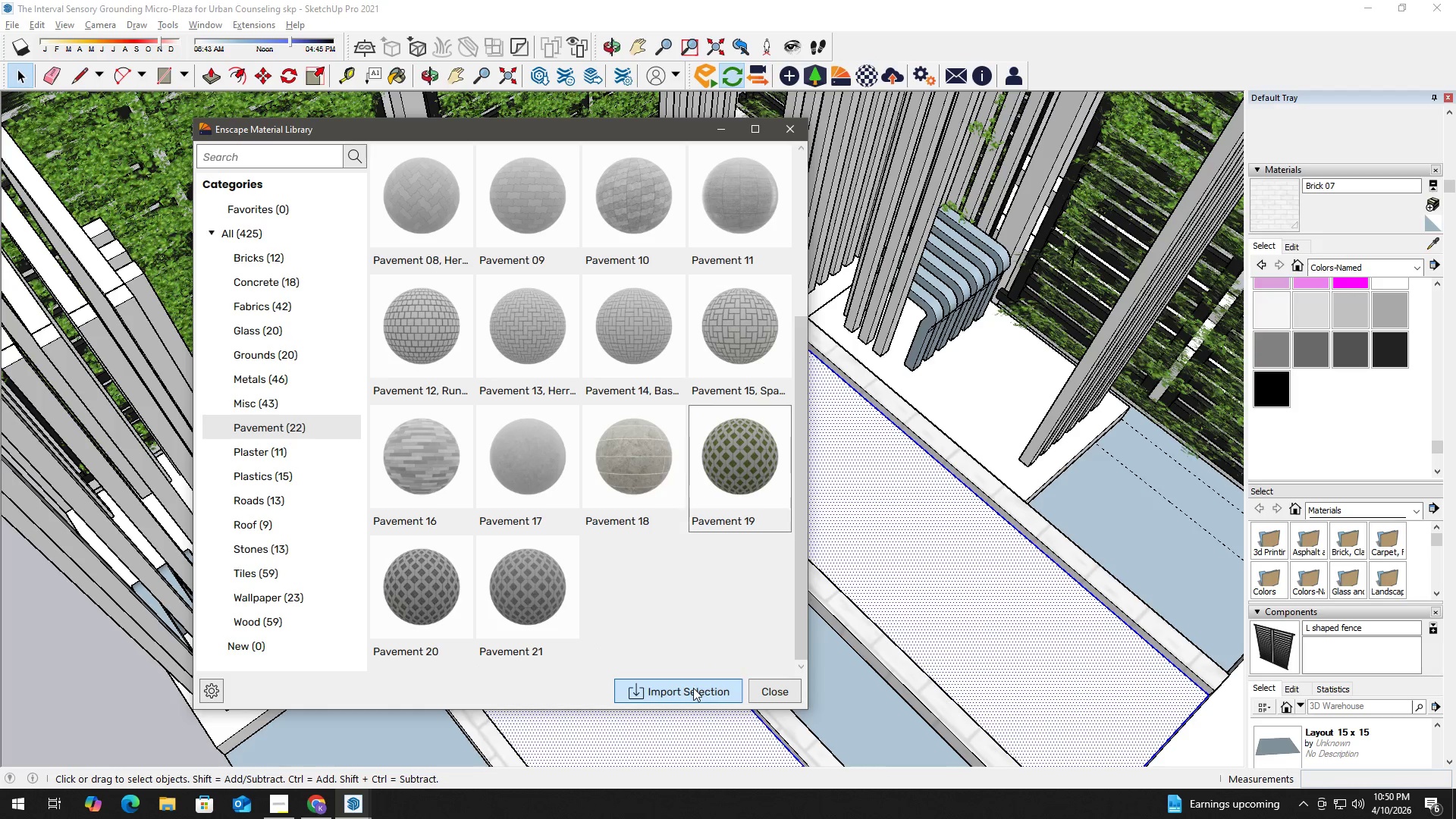 
left_click([693, 688])
 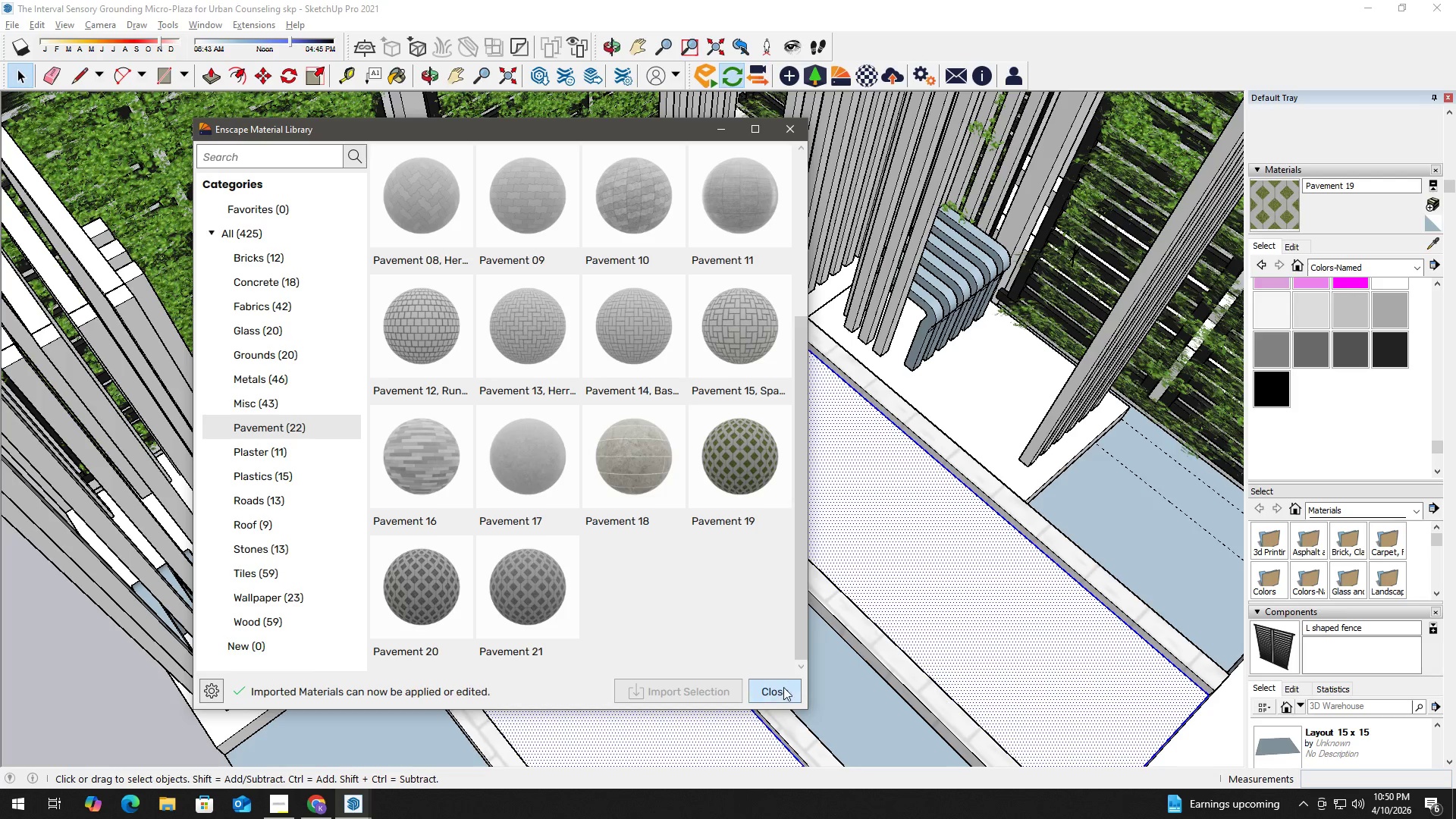 
left_click([785, 696])
 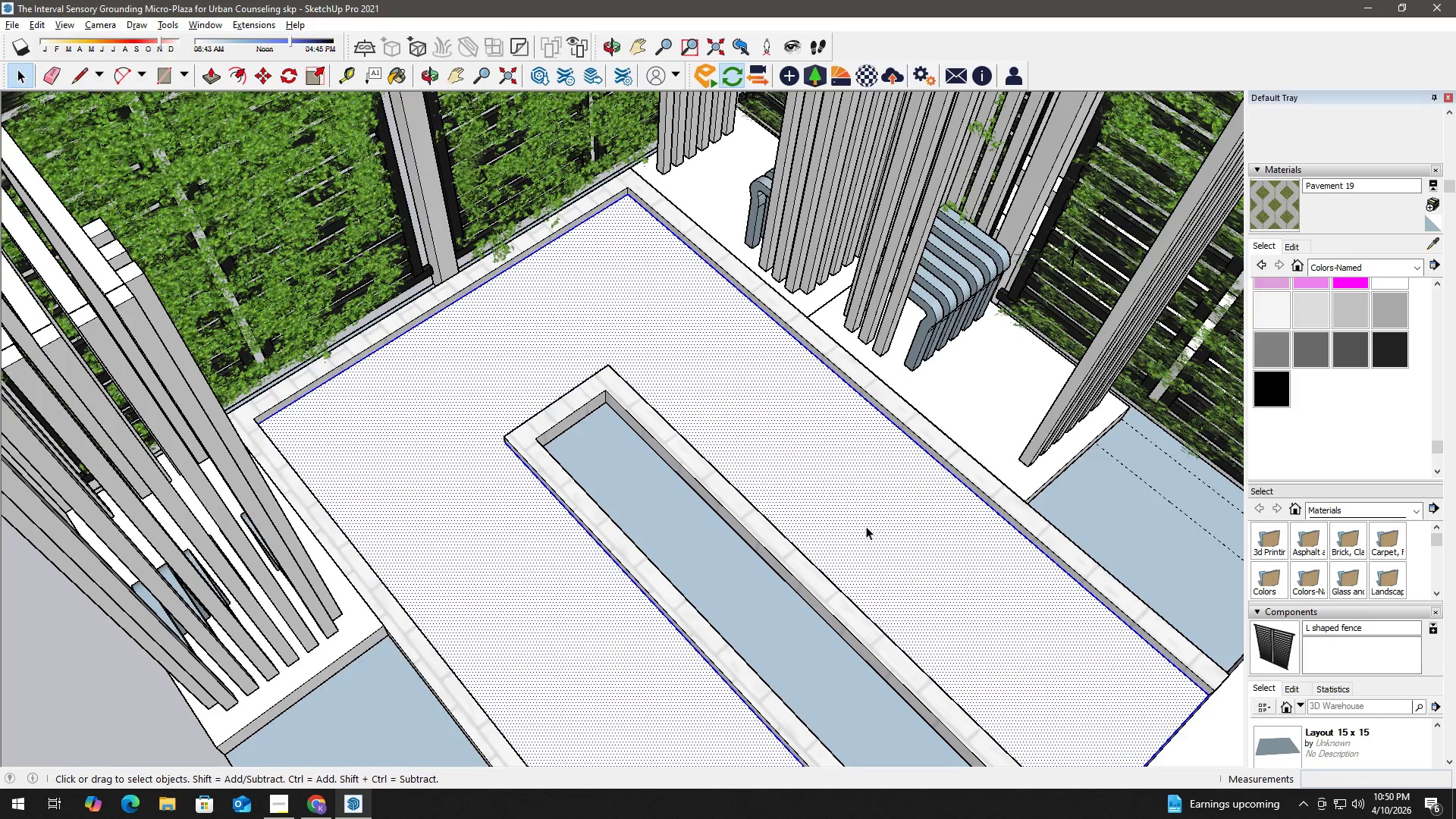 
left_click([867, 513])
 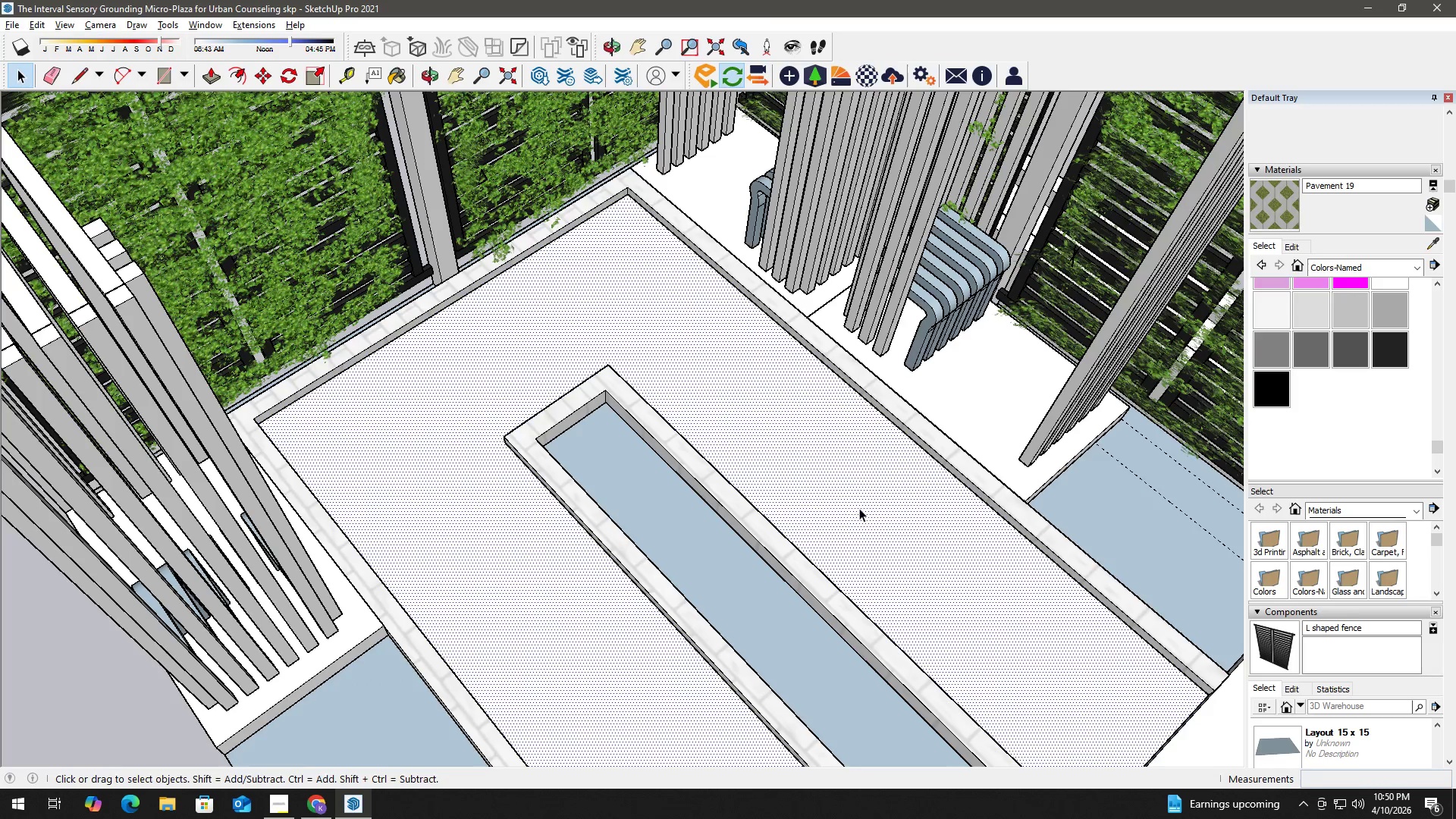 
key(B)
 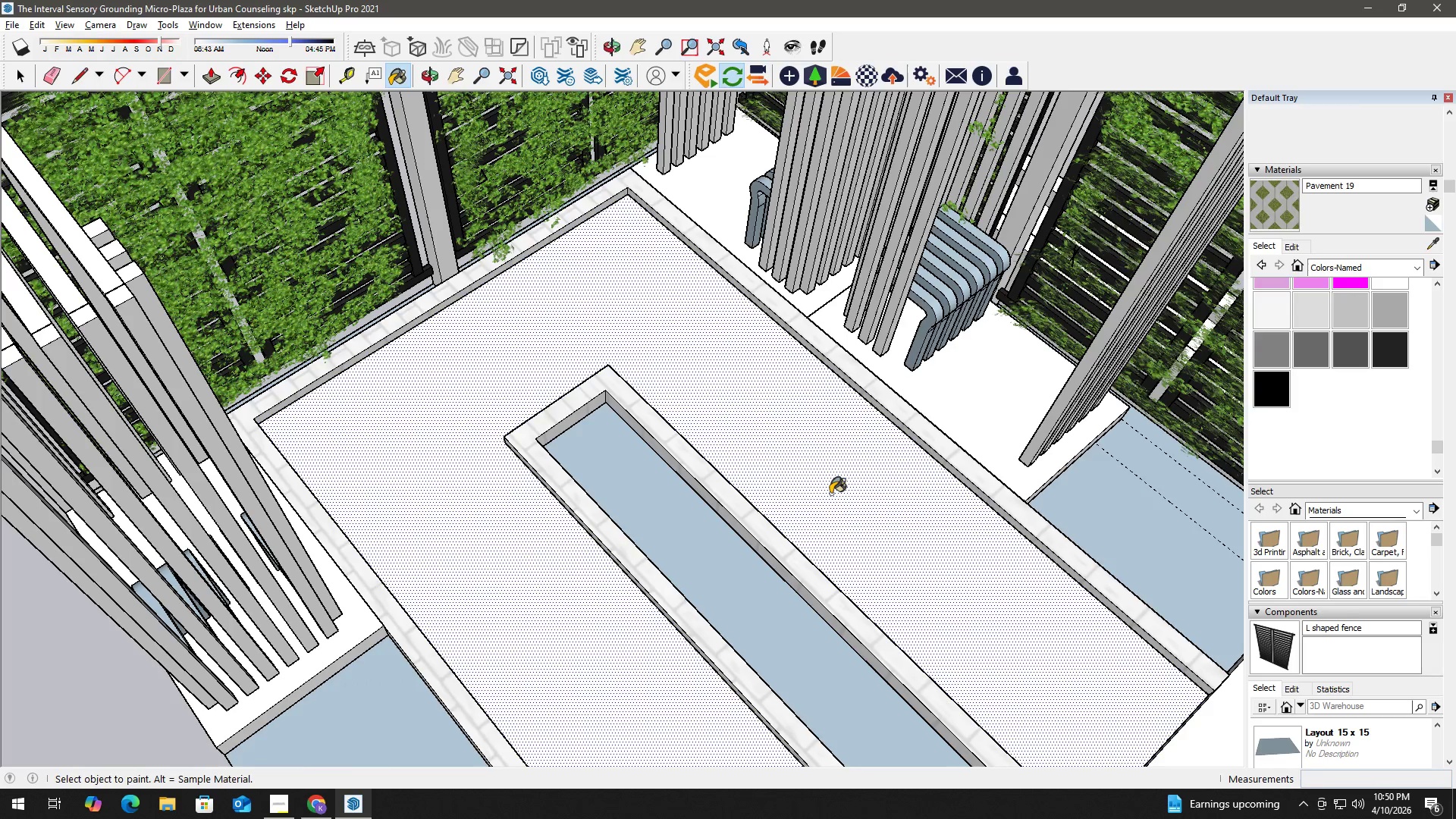 
left_click([830, 494])
 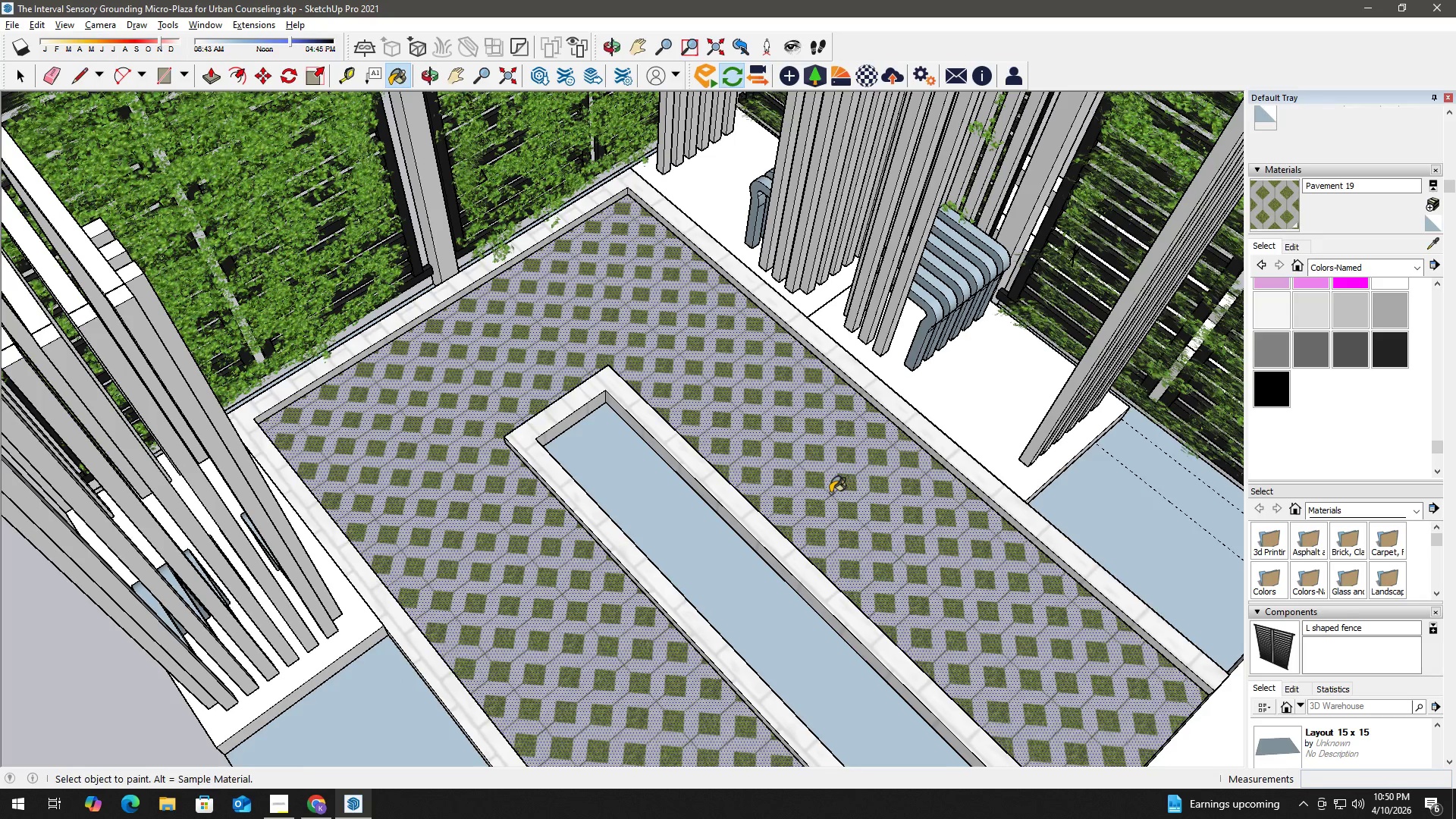 
key(Space)
 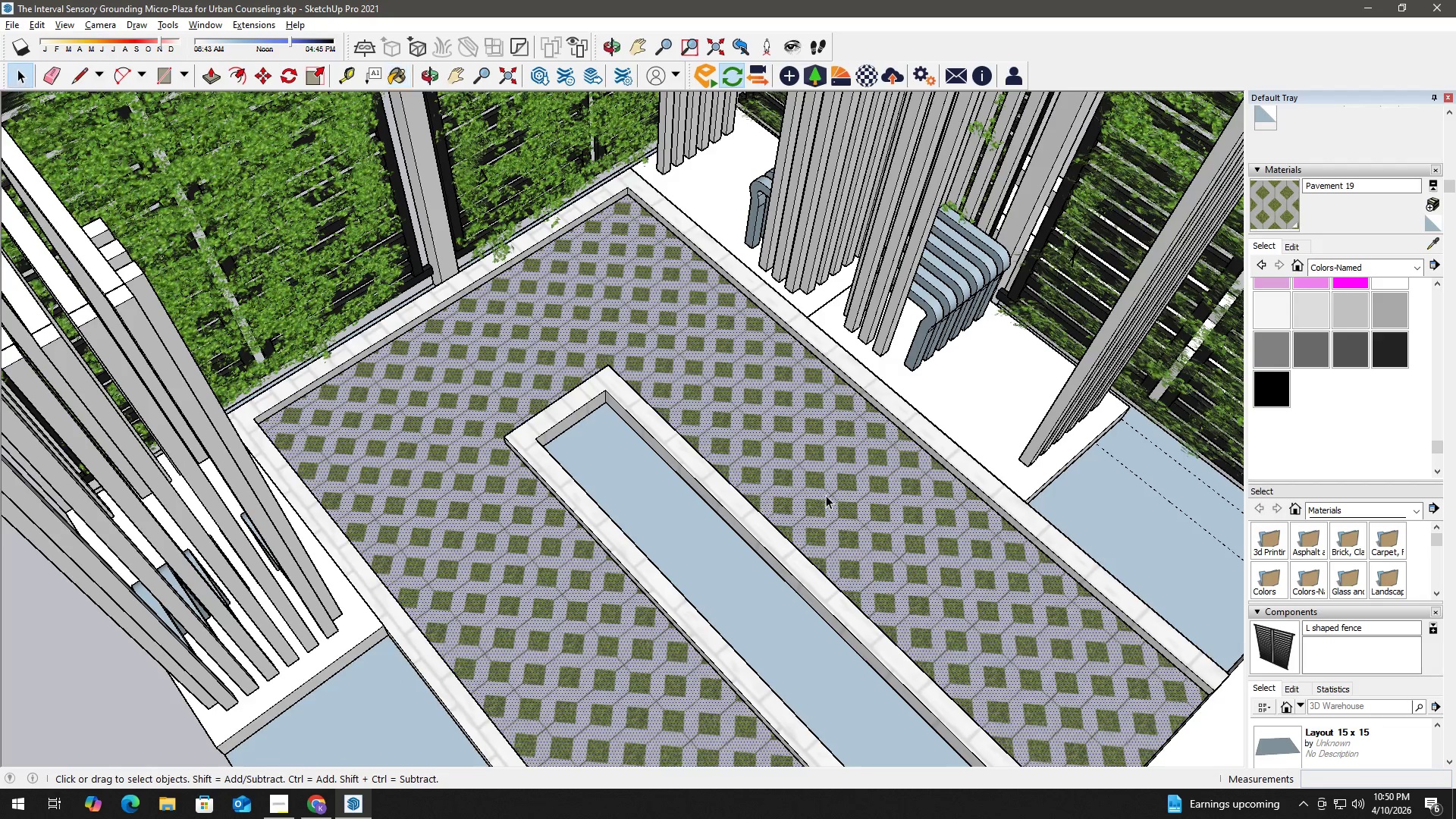 
key(Escape)
 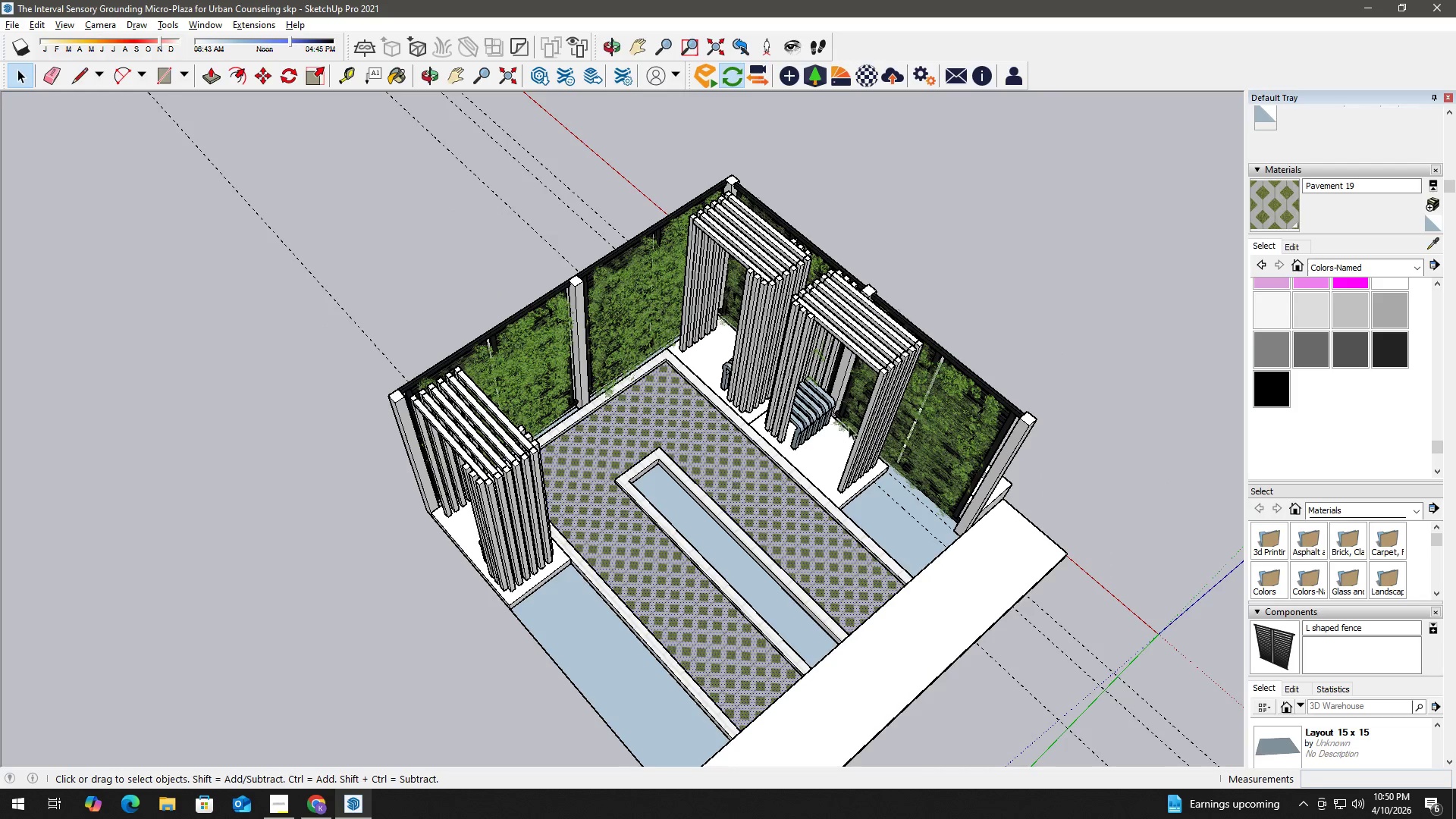 
key(Escape)
 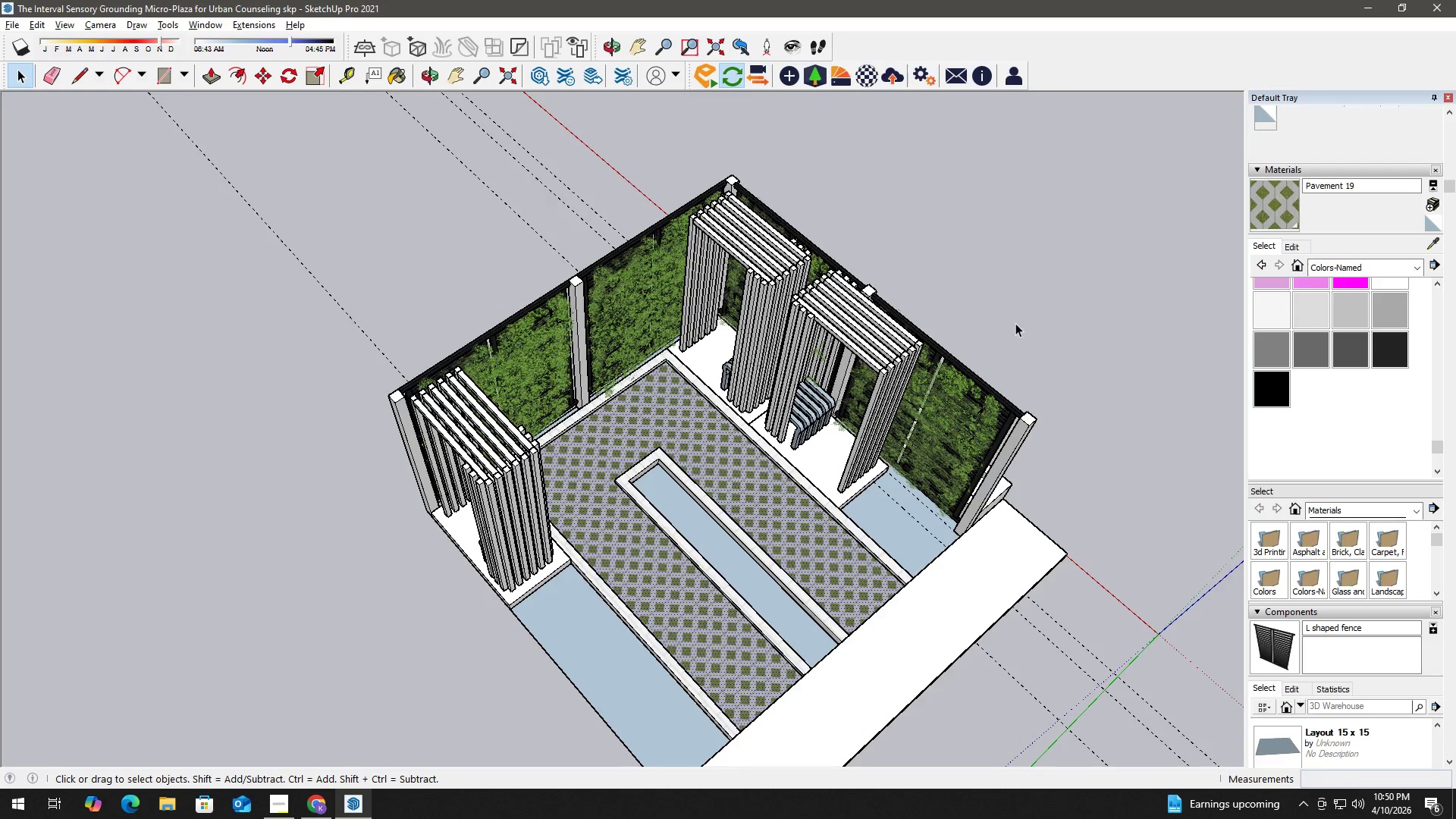 
left_click([1019, 295])
 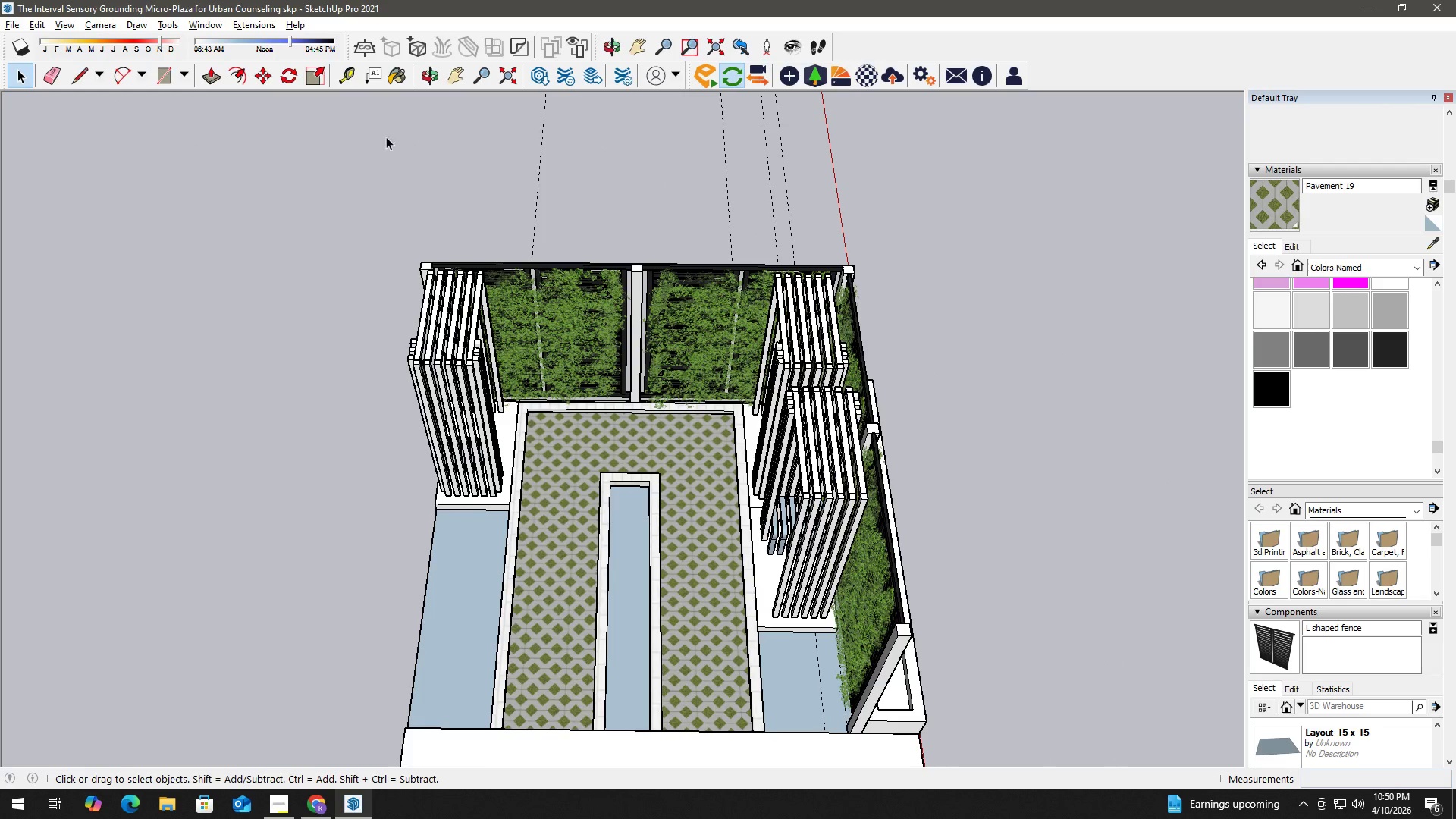 
scroll: coordinate [657, 529], scroll_direction: down, amount: 9.0
 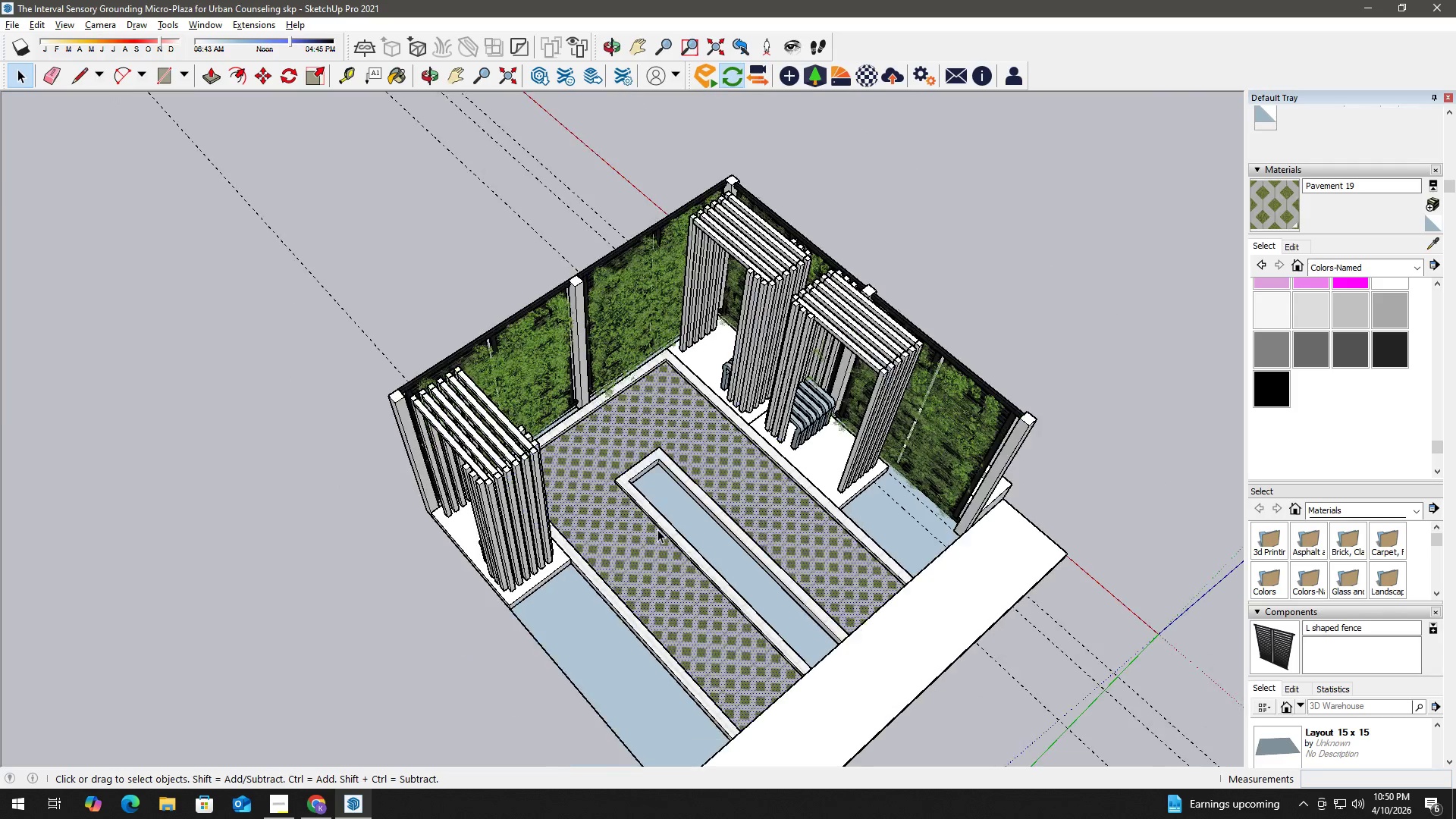 
left_click([237, 20])
 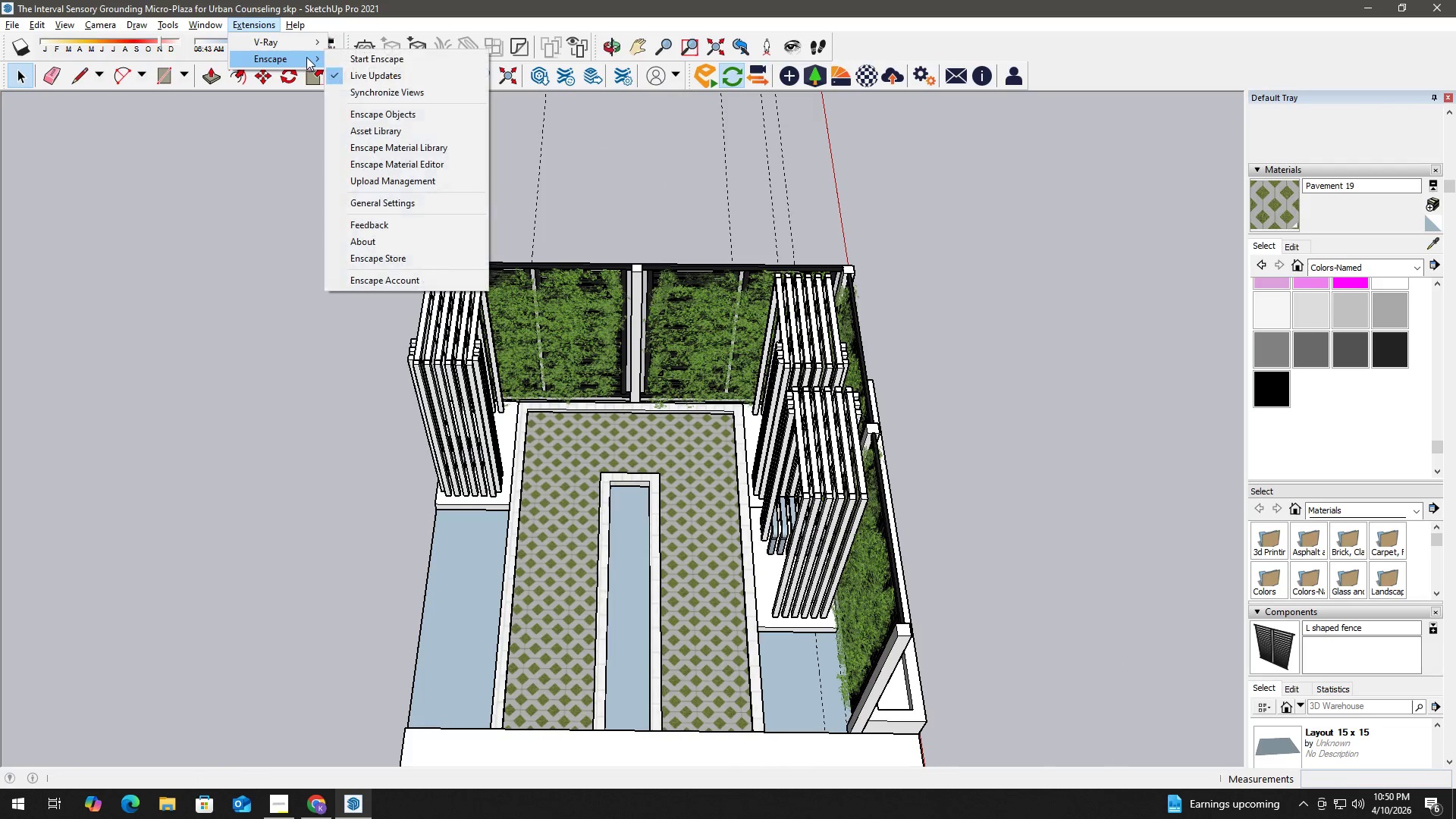 
left_click([397, 60])
 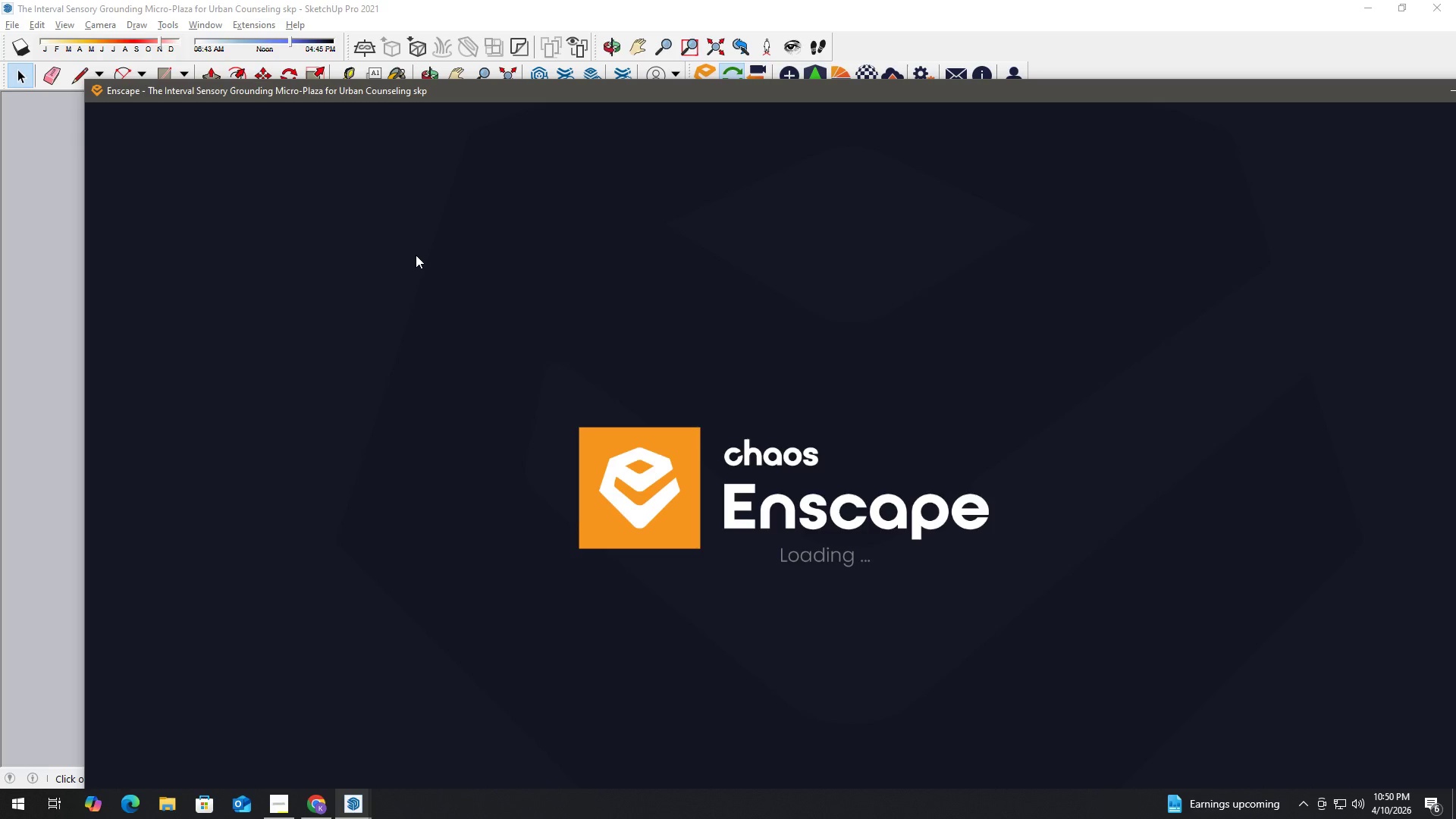 
wait(14.17)
 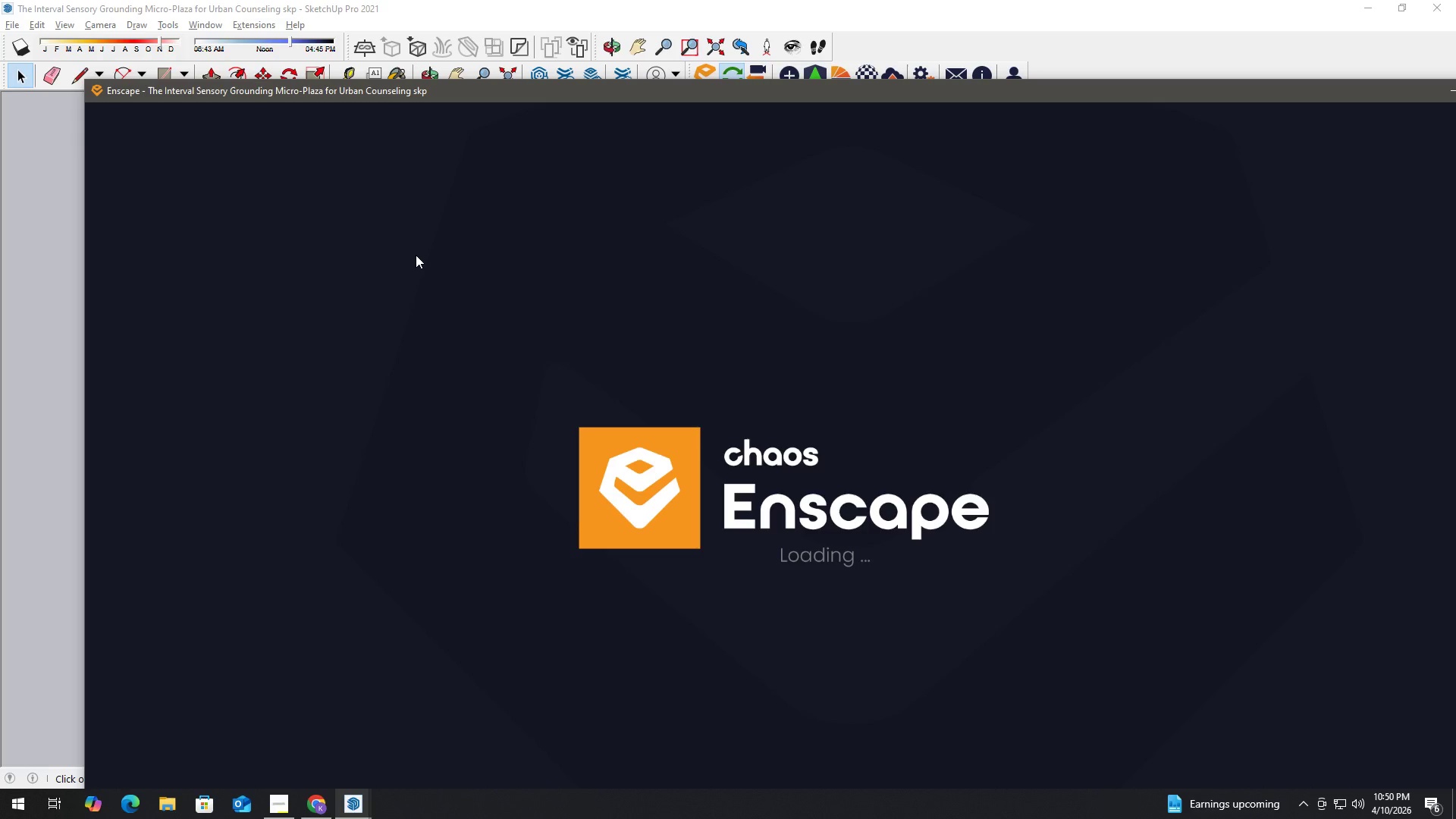 
double_click([984, 89])
 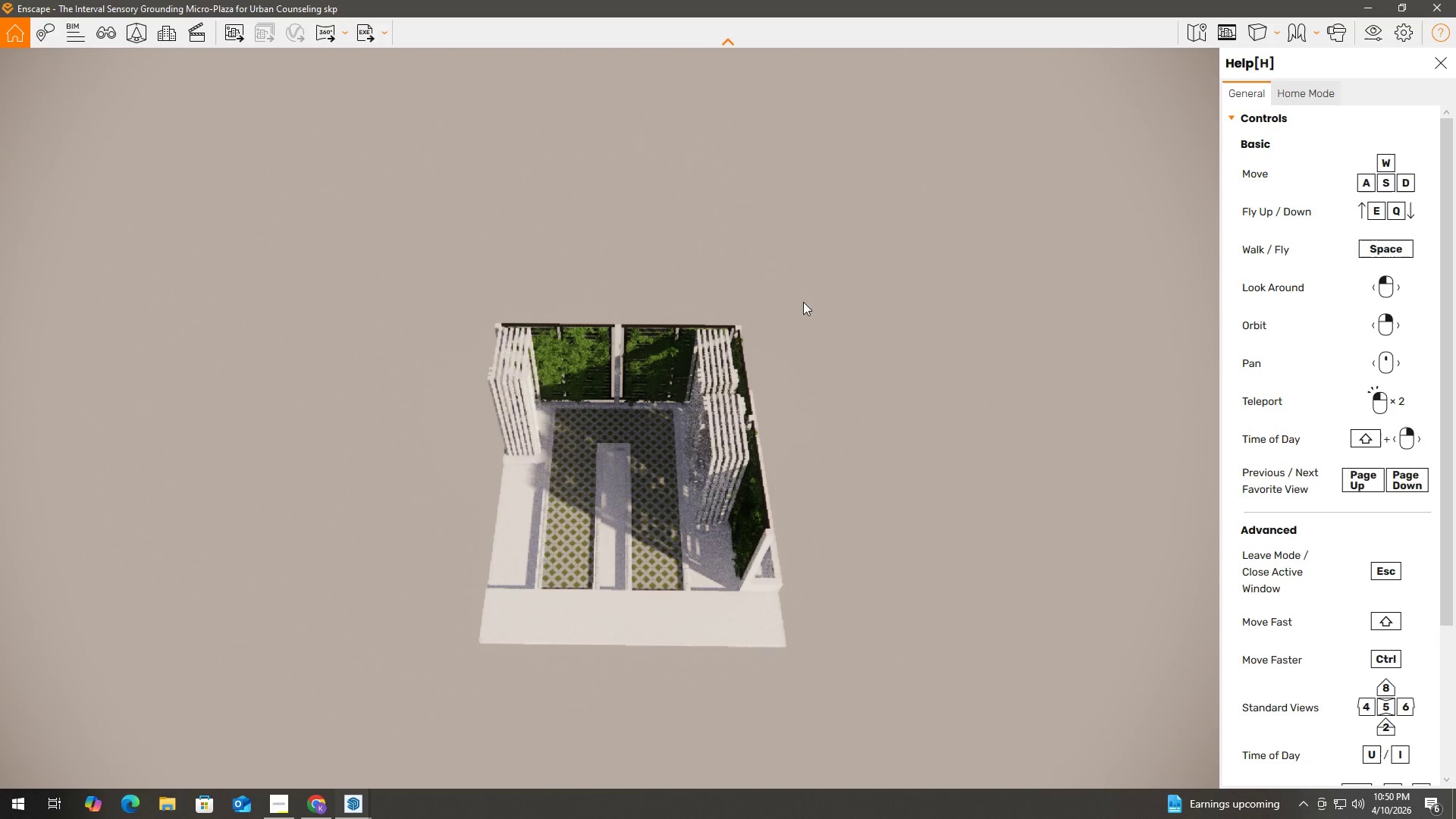 
scroll: coordinate [606, 434], scroll_direction: up, amount: 12.0
 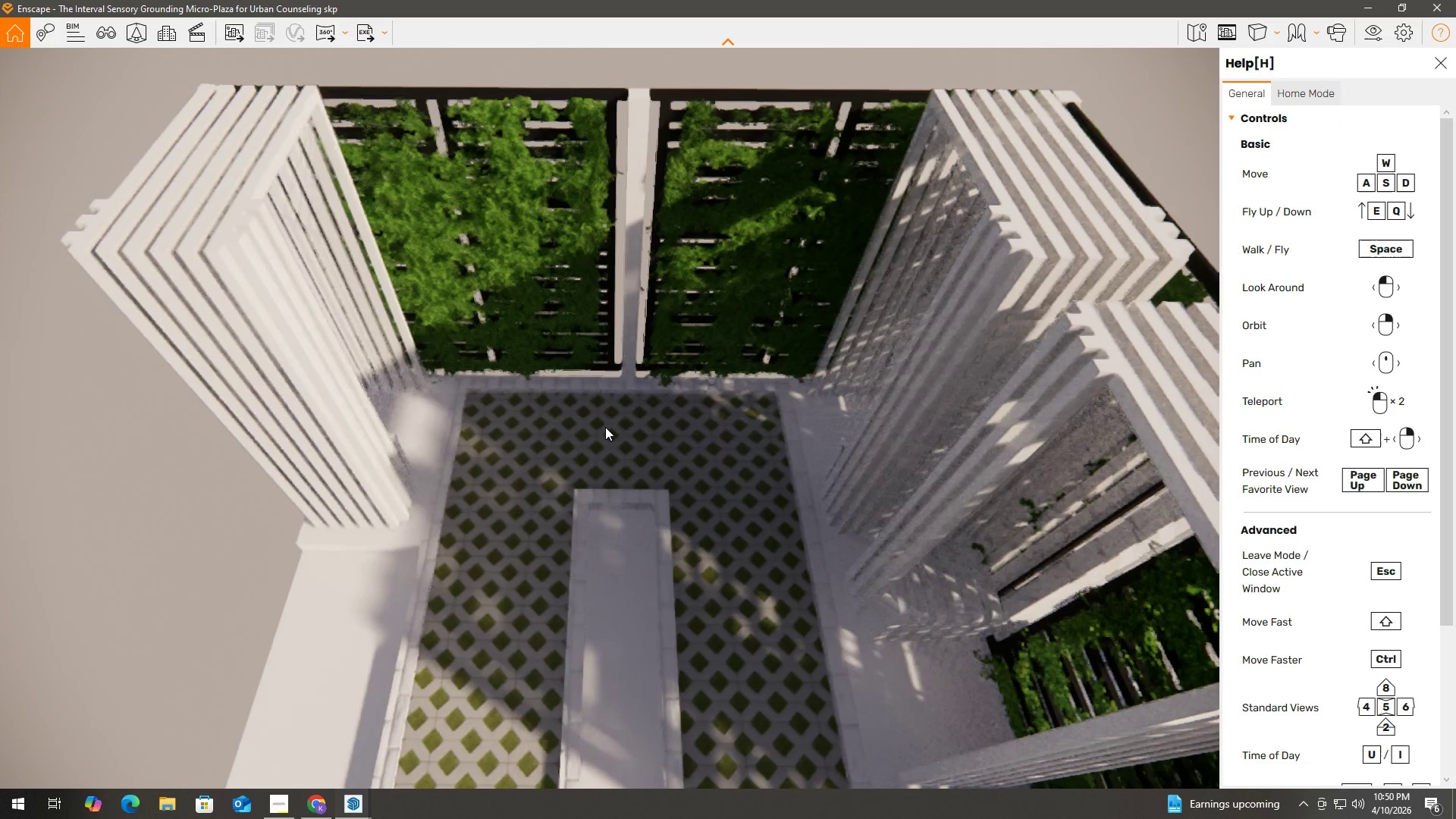 
scroll: coordinate [655, 533], scroll_direction: down, amount: 7.0
 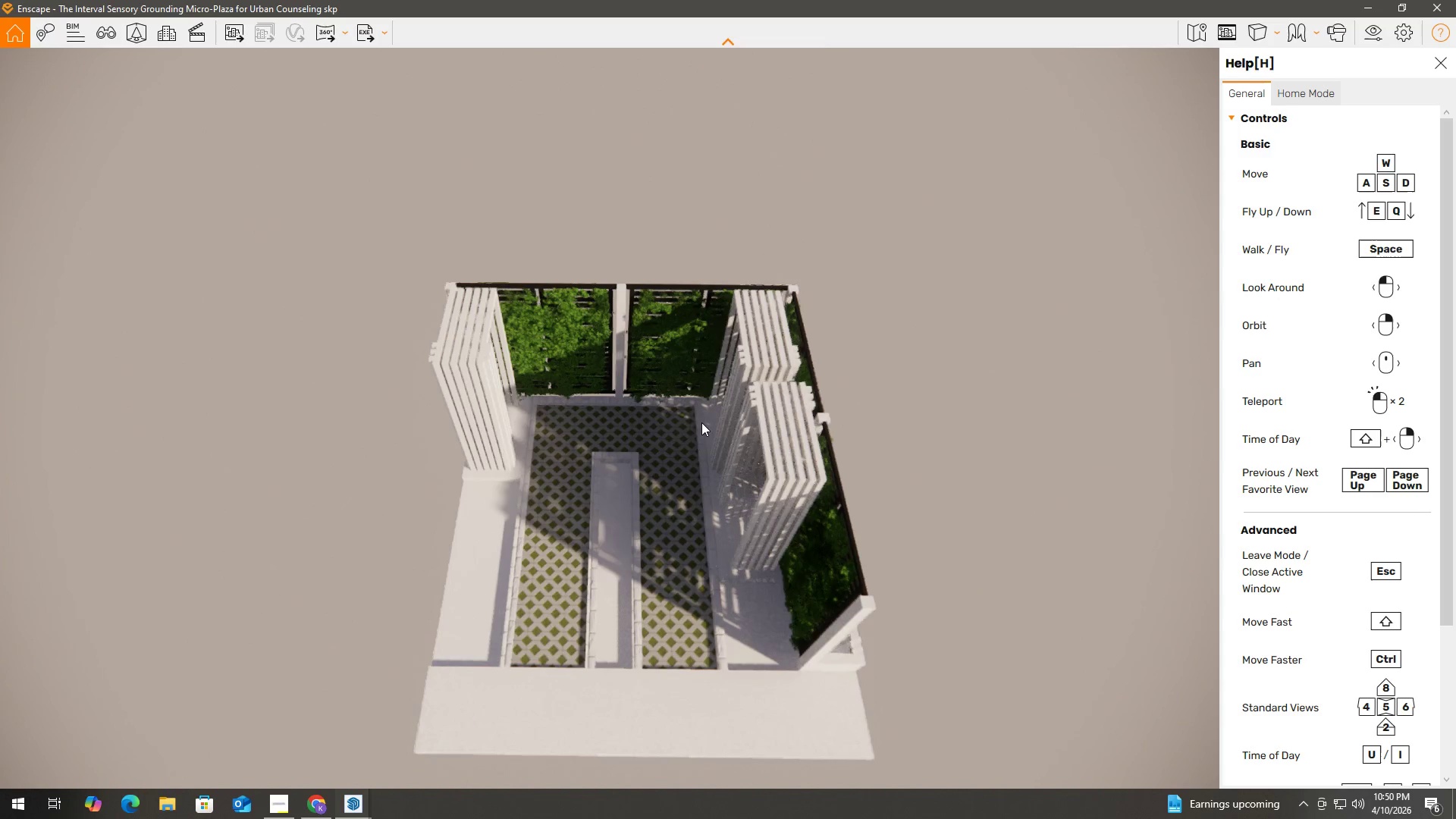 
scroll: coordinate [613, 314], scroll_direction: up, amount: 10.0
 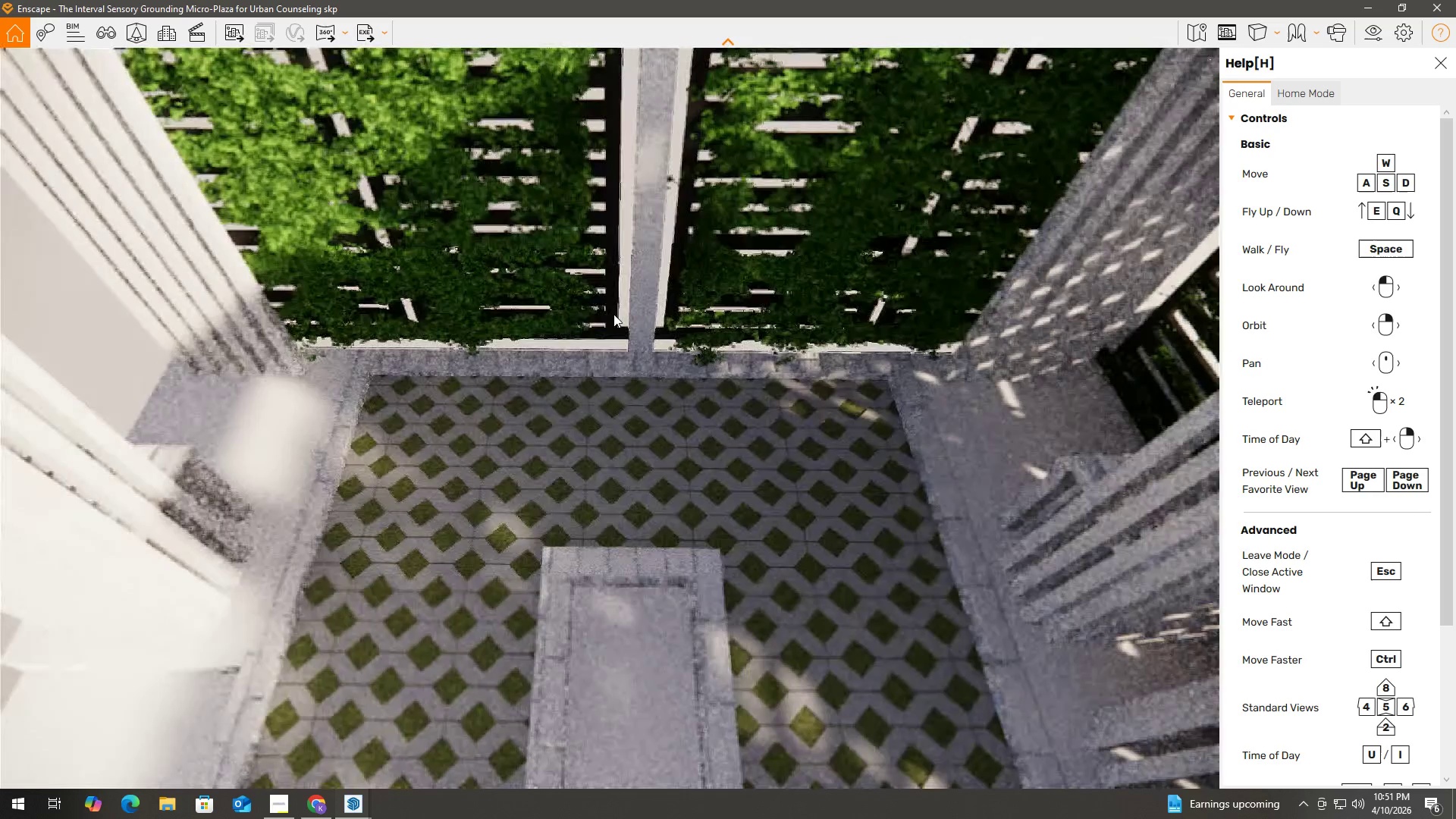 
scroll: coordinate [800, 568], scroll_direction: down, amount: 12.0
 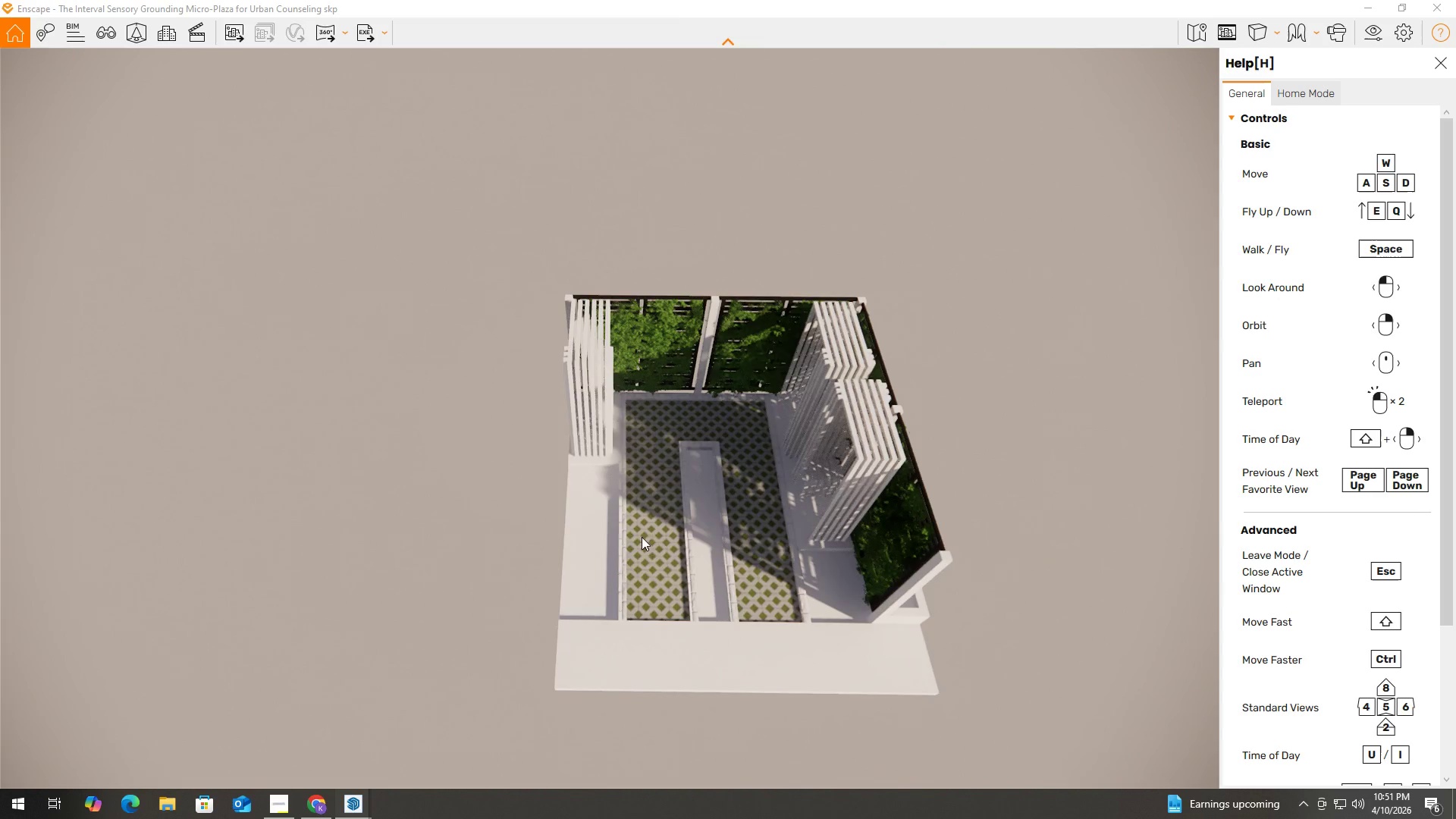 
hold_key(key=AltLeft, duration=1.17)
 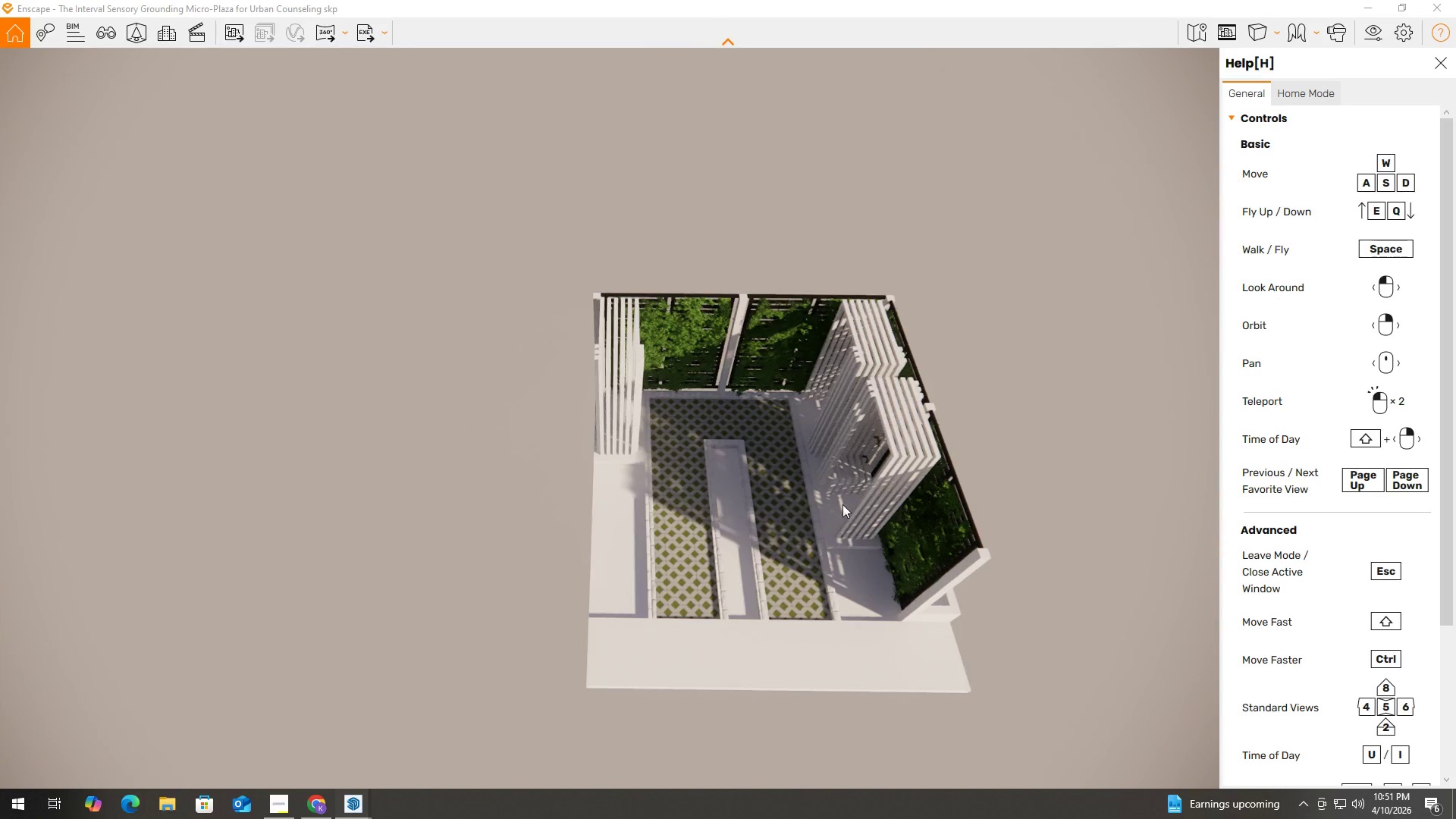 
scroll: coordinate [841, 433], scroll_direction: up, amount: 11.0
 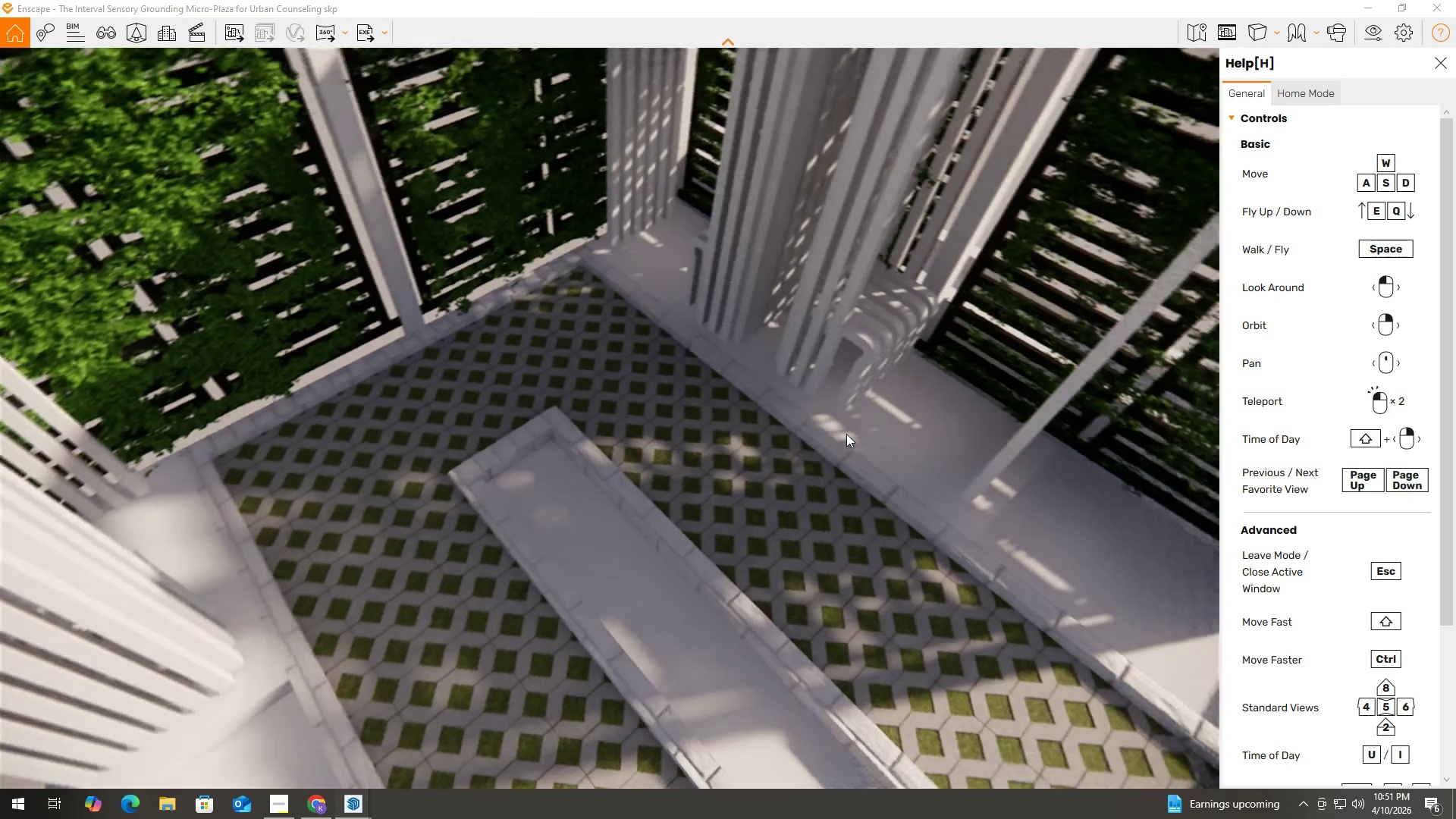 
scroll: coordinate [845, 433], scroll_direction: down, amount: 2.0
 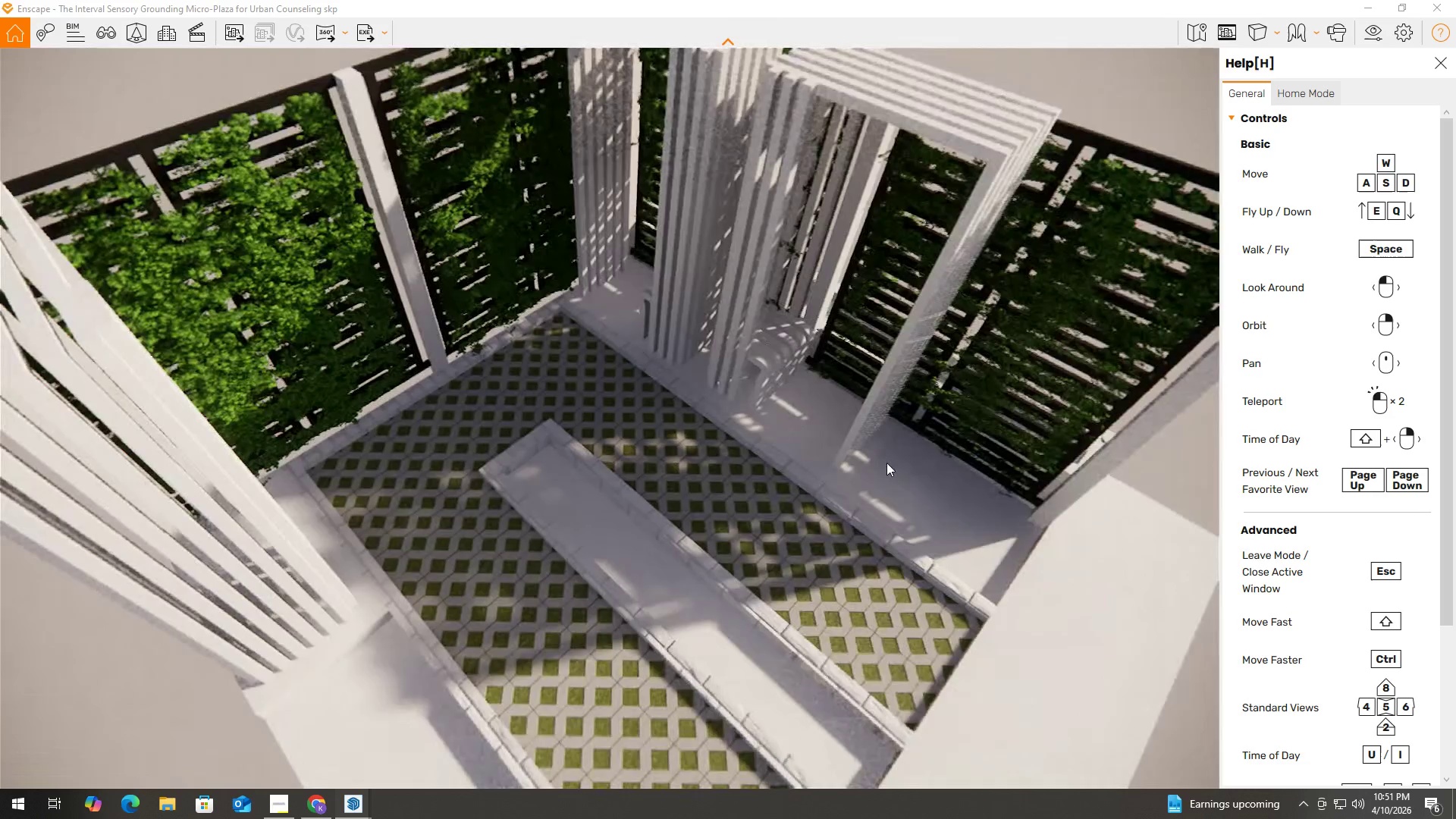 
scroll: coordinate [886, 469], scroll_direction: up, amount: 2.0
 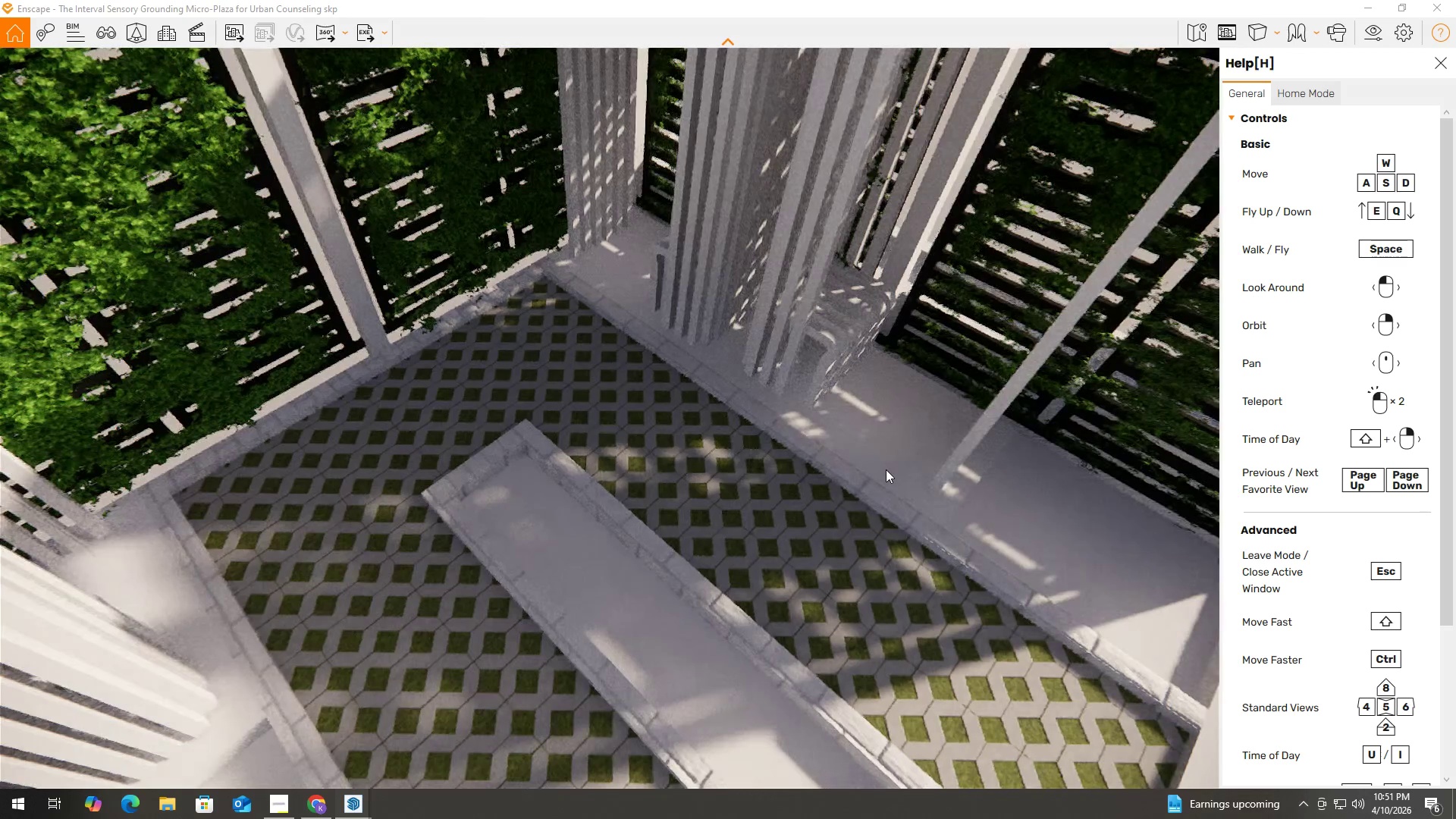 
scroll: coordinate [886, 469], scroll_direction: down, amount: 2.0
 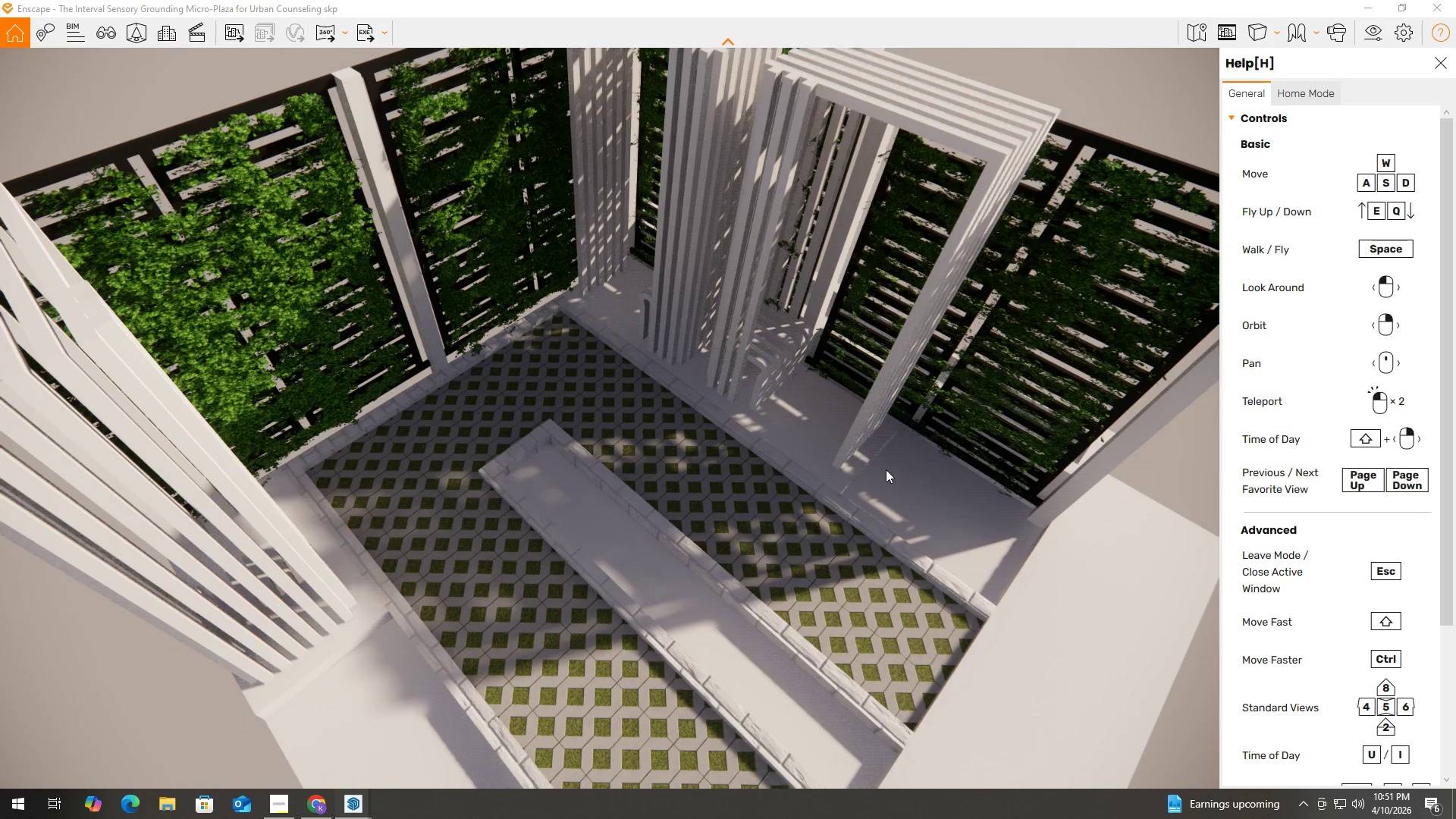 
wait(20.34)
 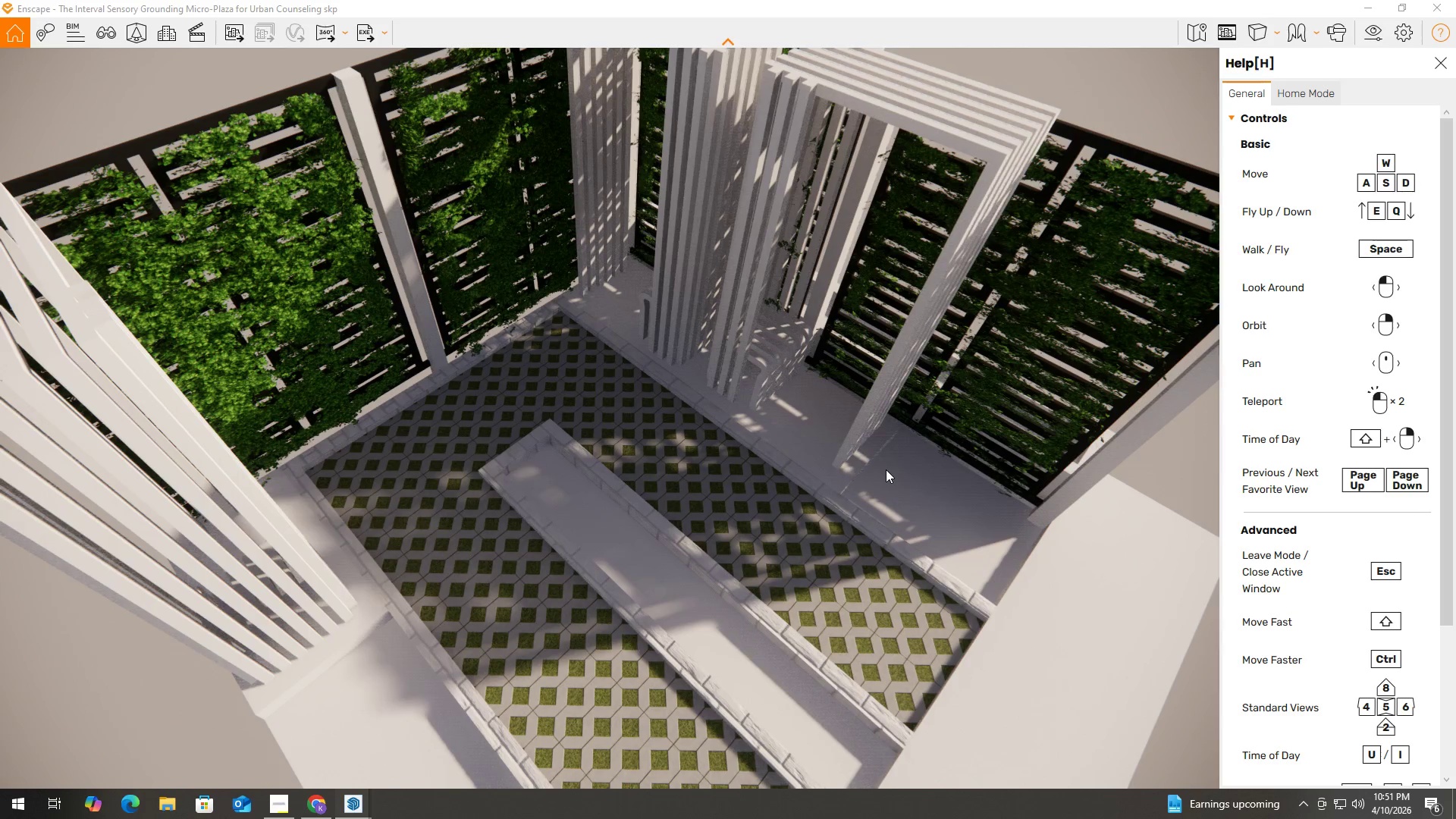 
scroll: coordinate [862, 609], scroll_direction: up, amount: 1.0
 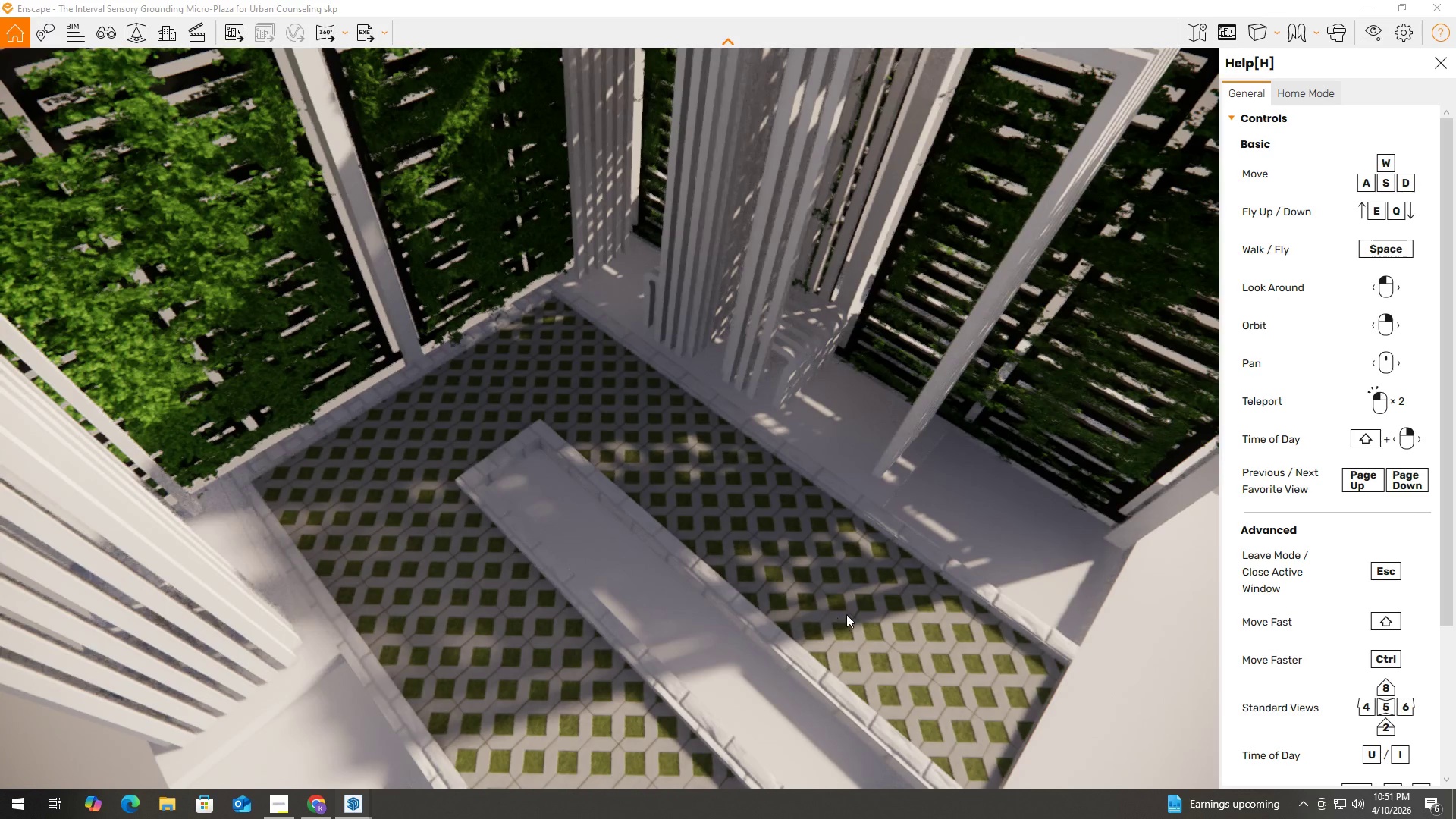 
left_click_drag(start_coordinate=[853, 613], to_coordinate=[858, 613])
 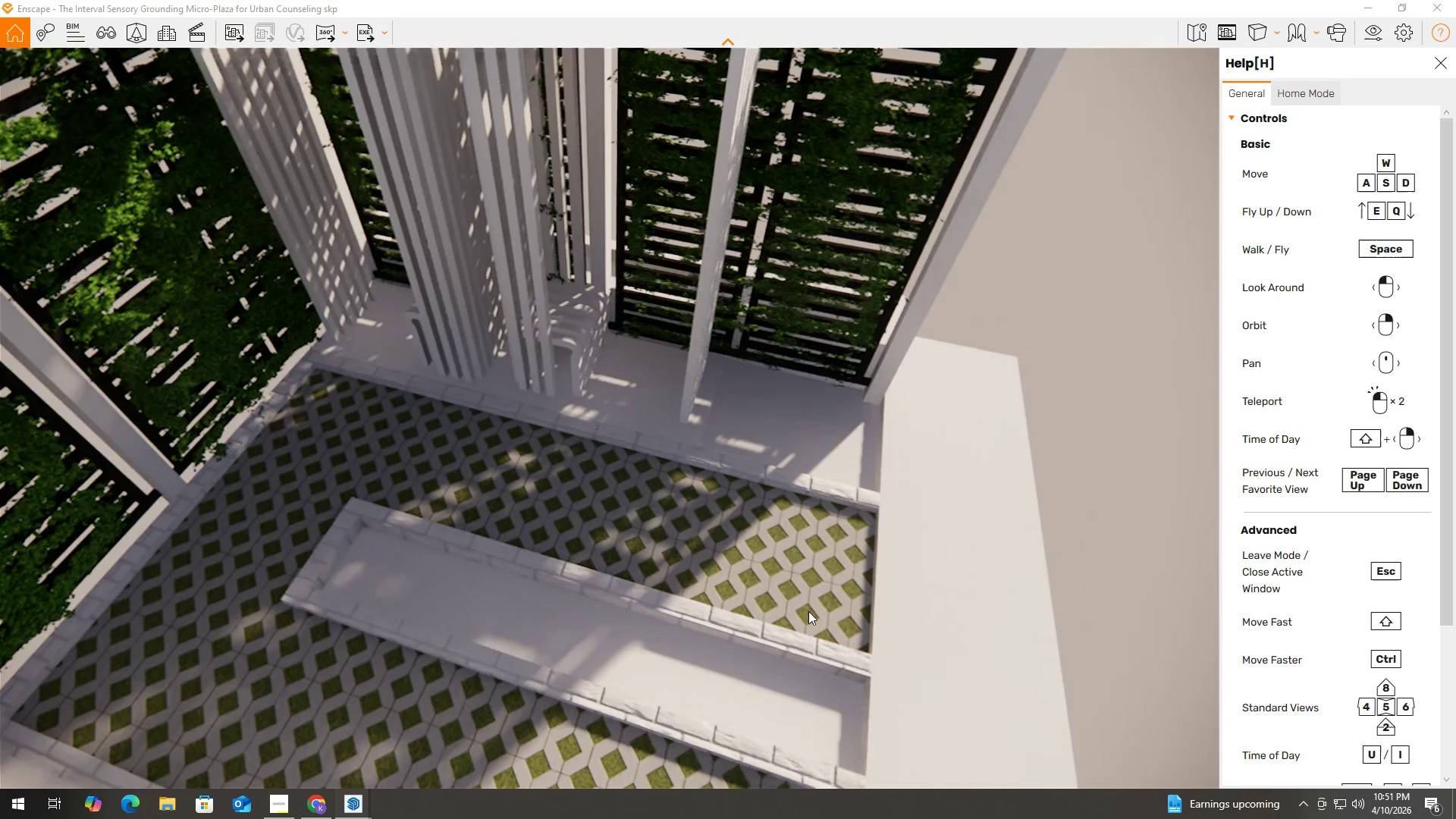 
hold_key(key=AltLeft, duration=1.5)
scroll: coordinate [815, 610], scroll_direction: up, amount: 2.0
 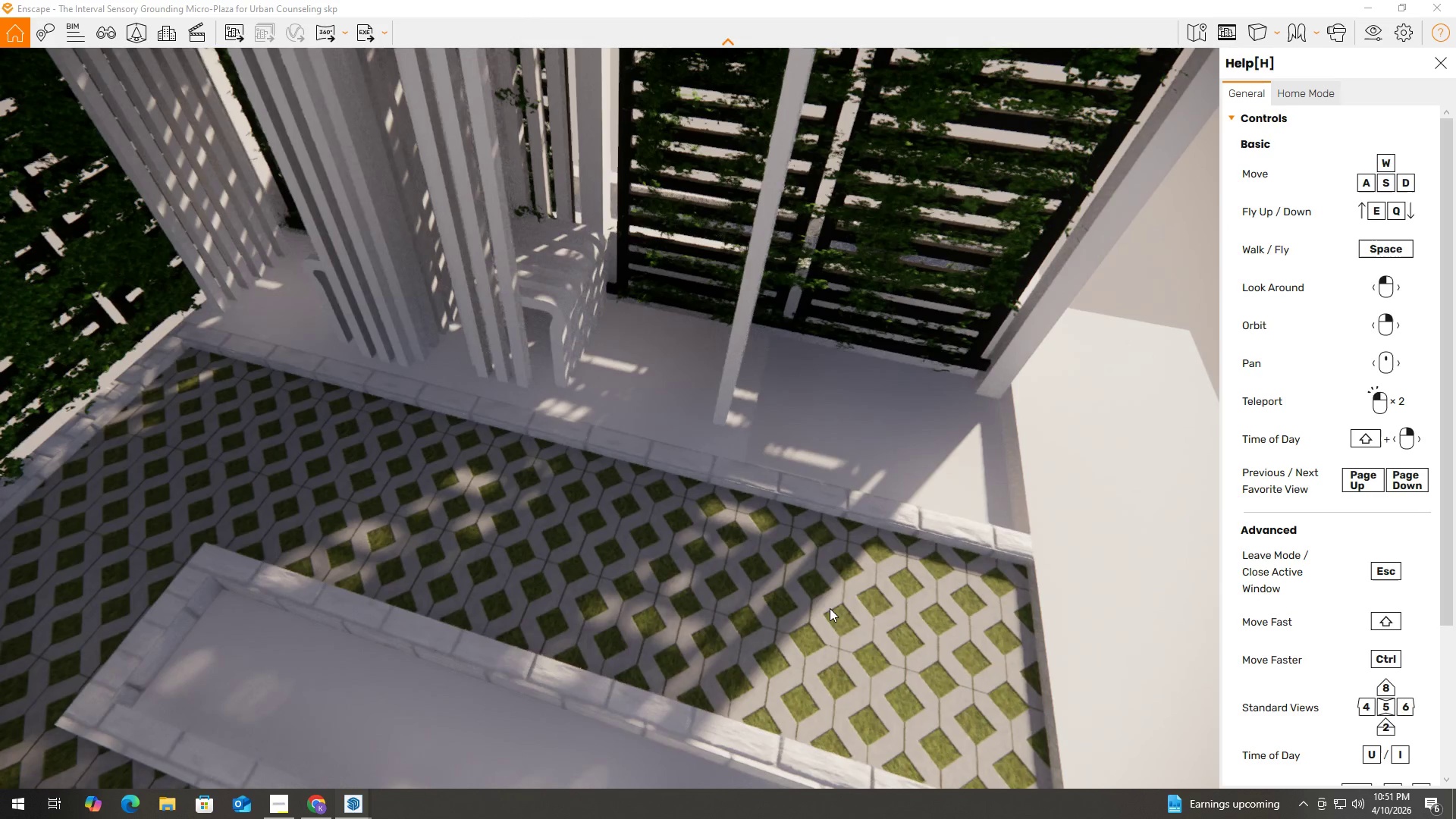 
hold_key(key=AltLeft, duration=1.3)
scroll: coordinate [877, 597], scroll_direction: down, amount: 1.0
 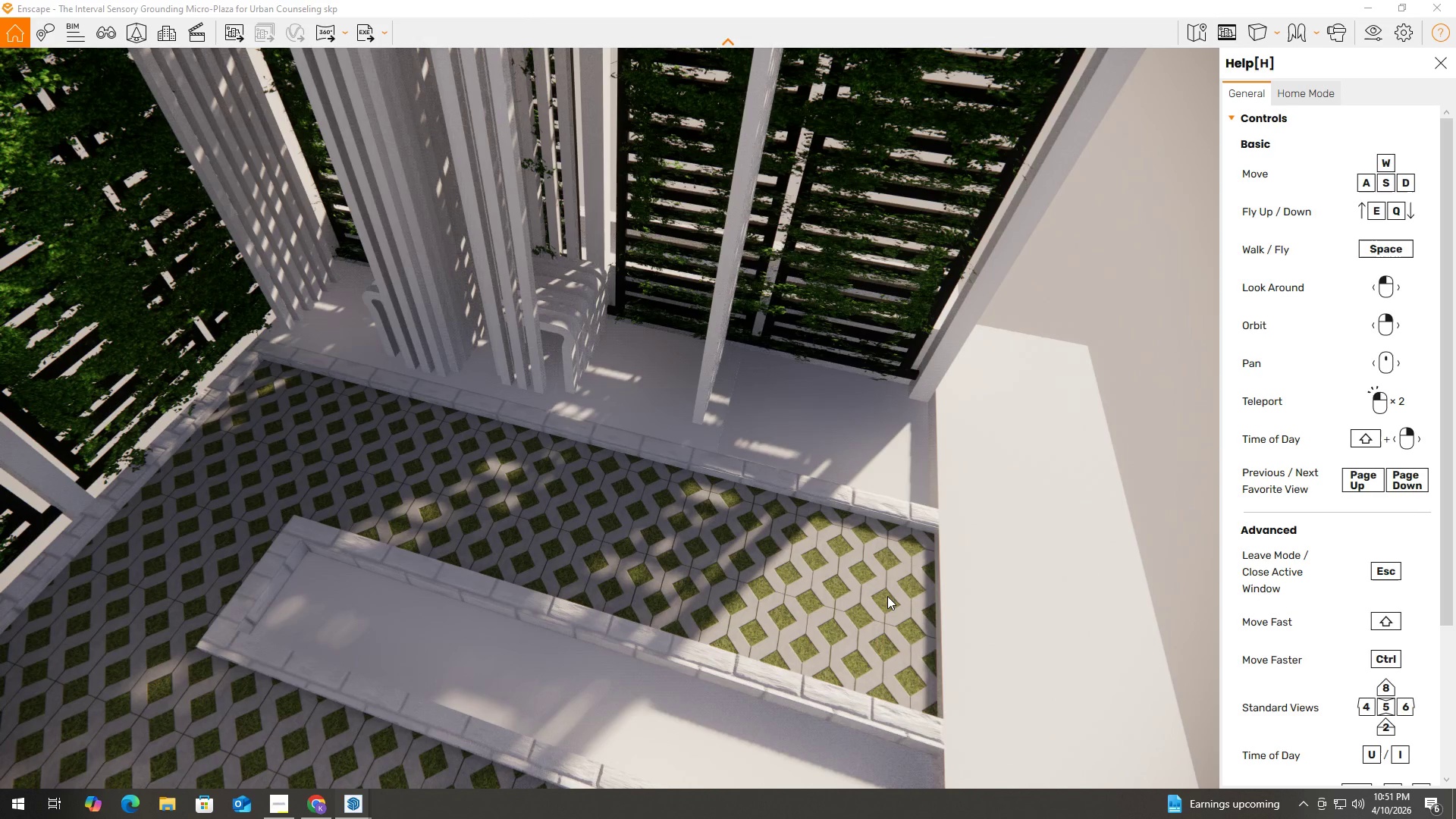 
hold_key(key=AltLeft, duration=0.81)
scroll: coordinate [900, 589], scroll_direction: down, amount: 1.0
 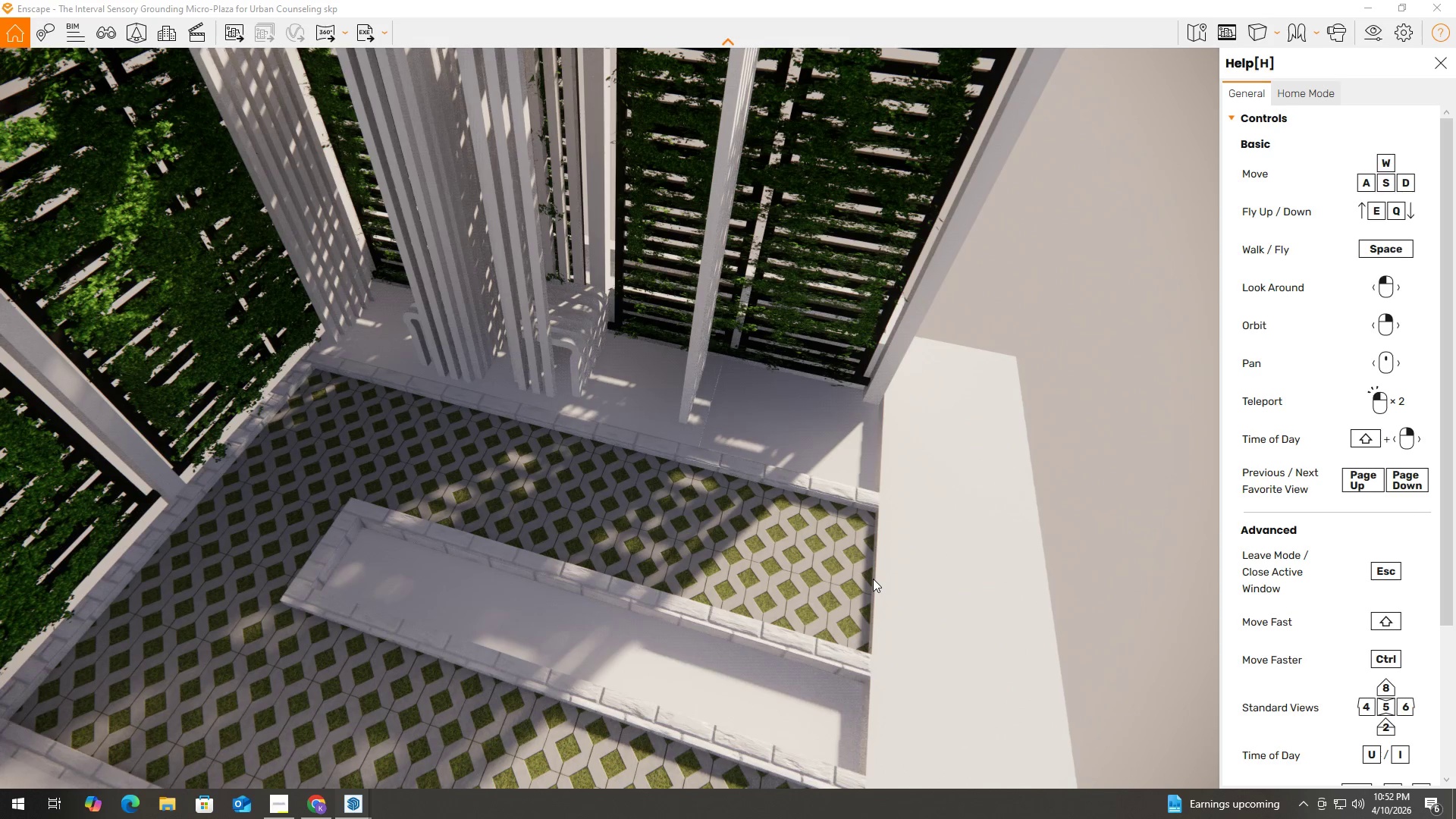 
wait(53.77)
 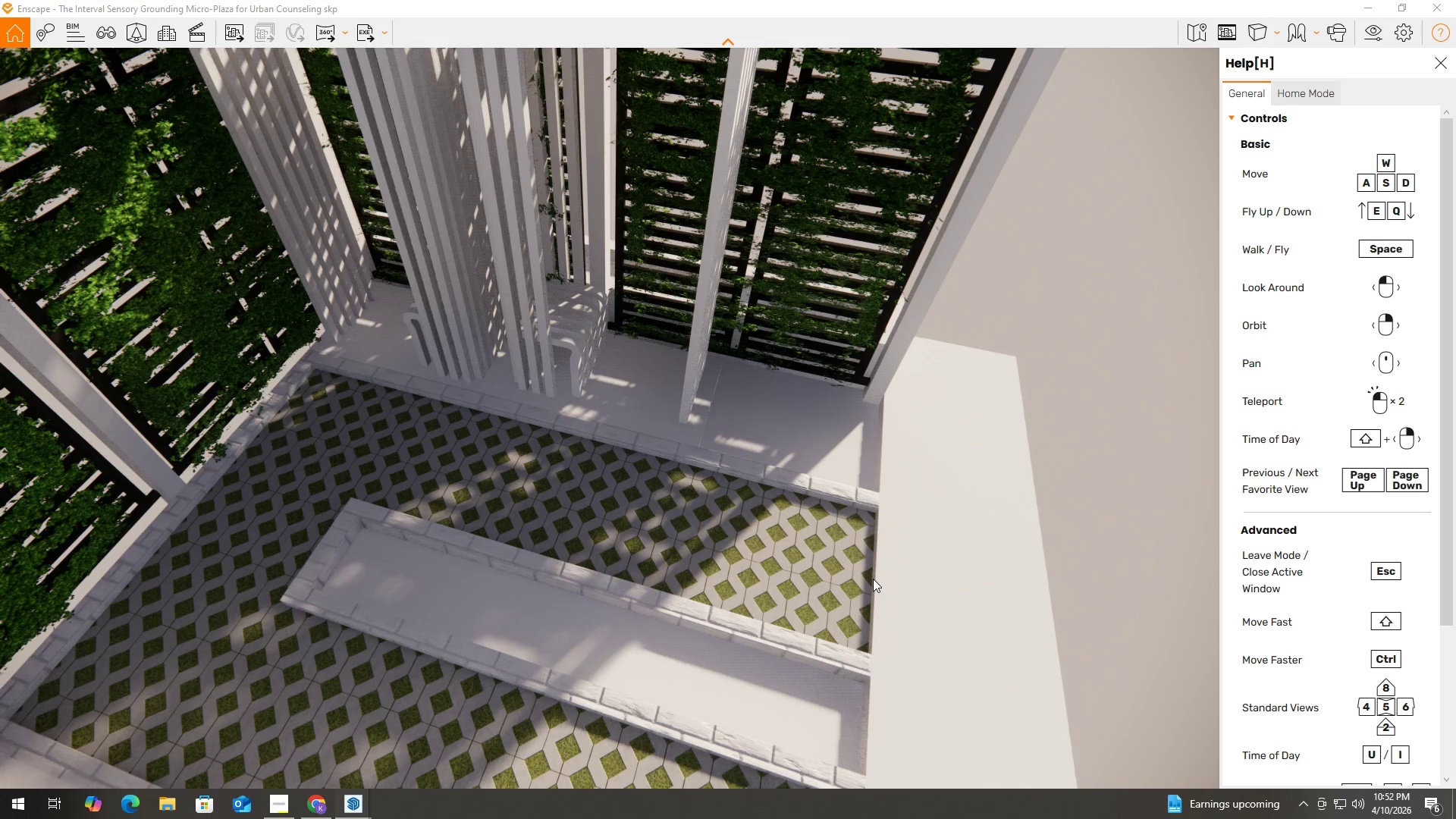 
left_click([1088, 456])
 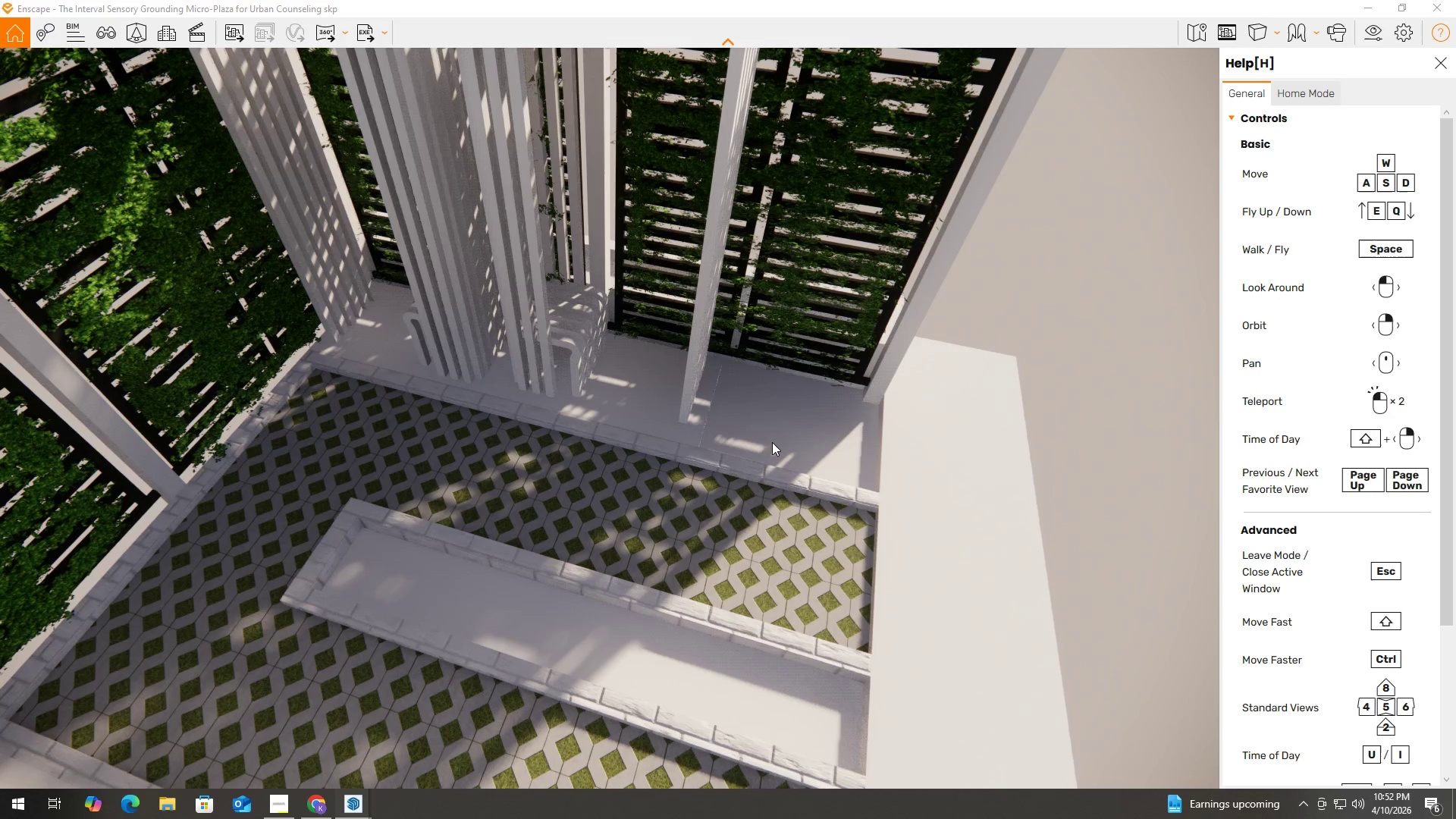 
key(Escape)
 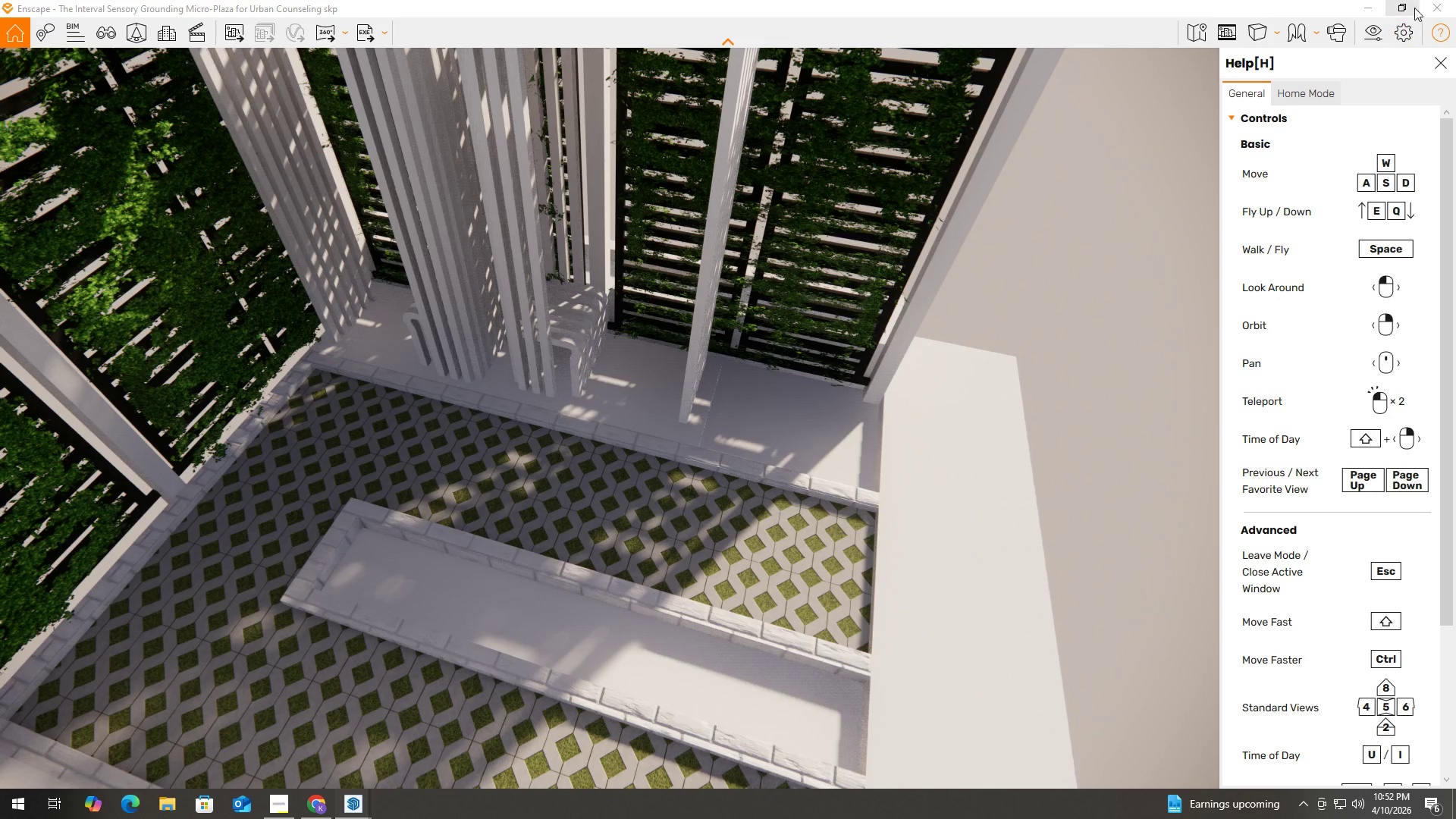 
left_click([1426, 8])
 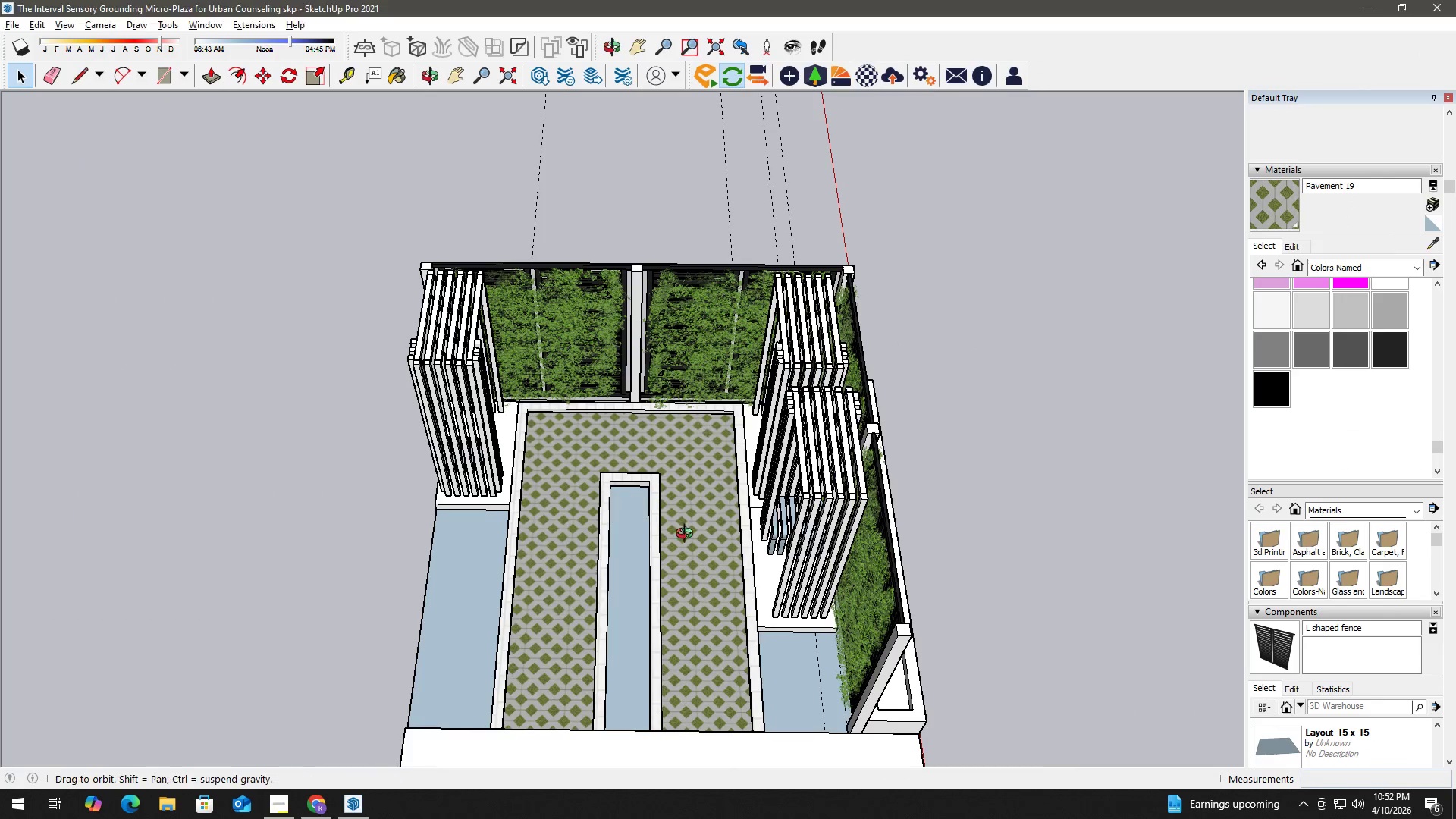 
scroll: coordinate [689, 426], scroll_direction: up, amount: 9.0
 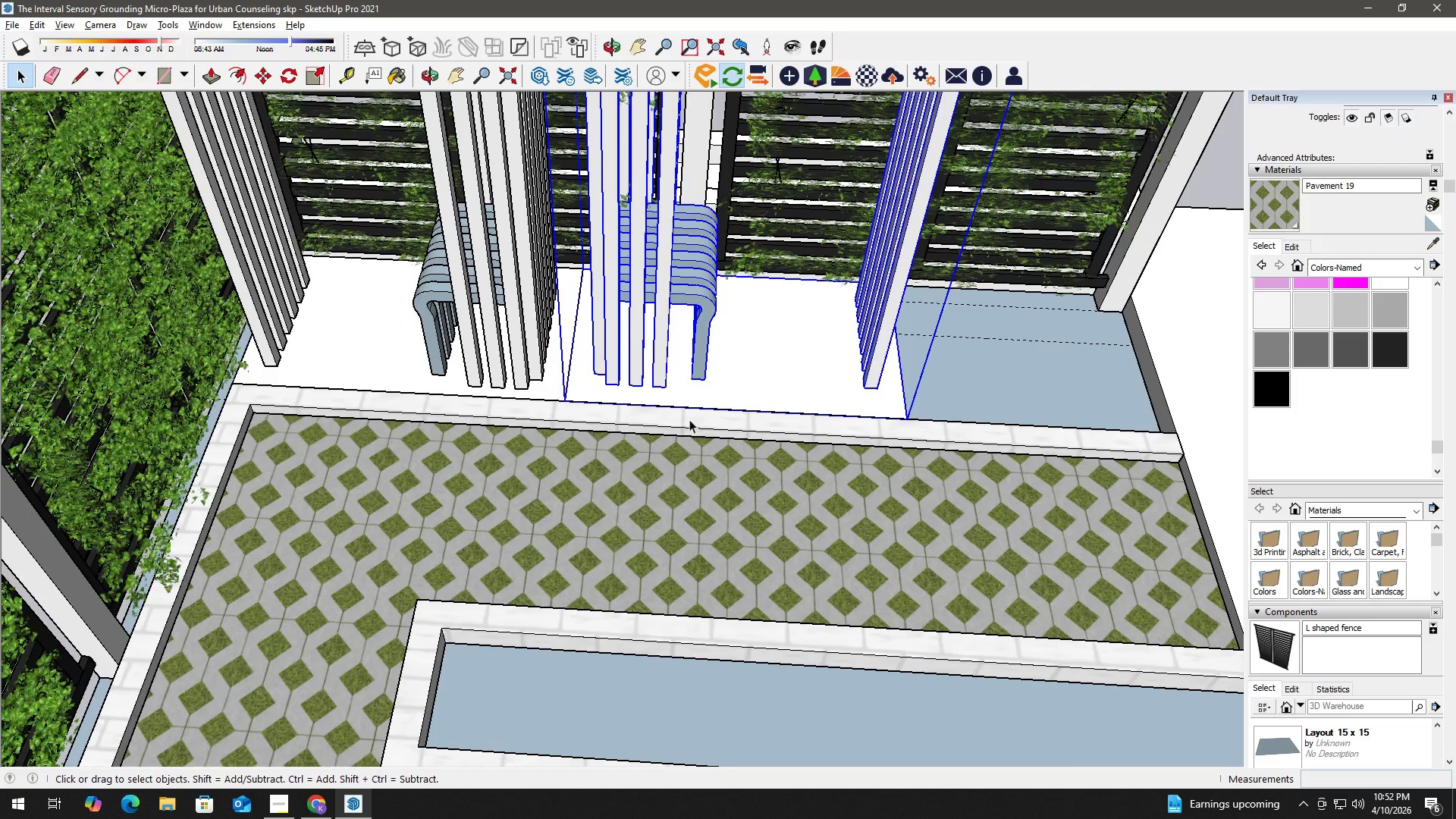 
key(M)
 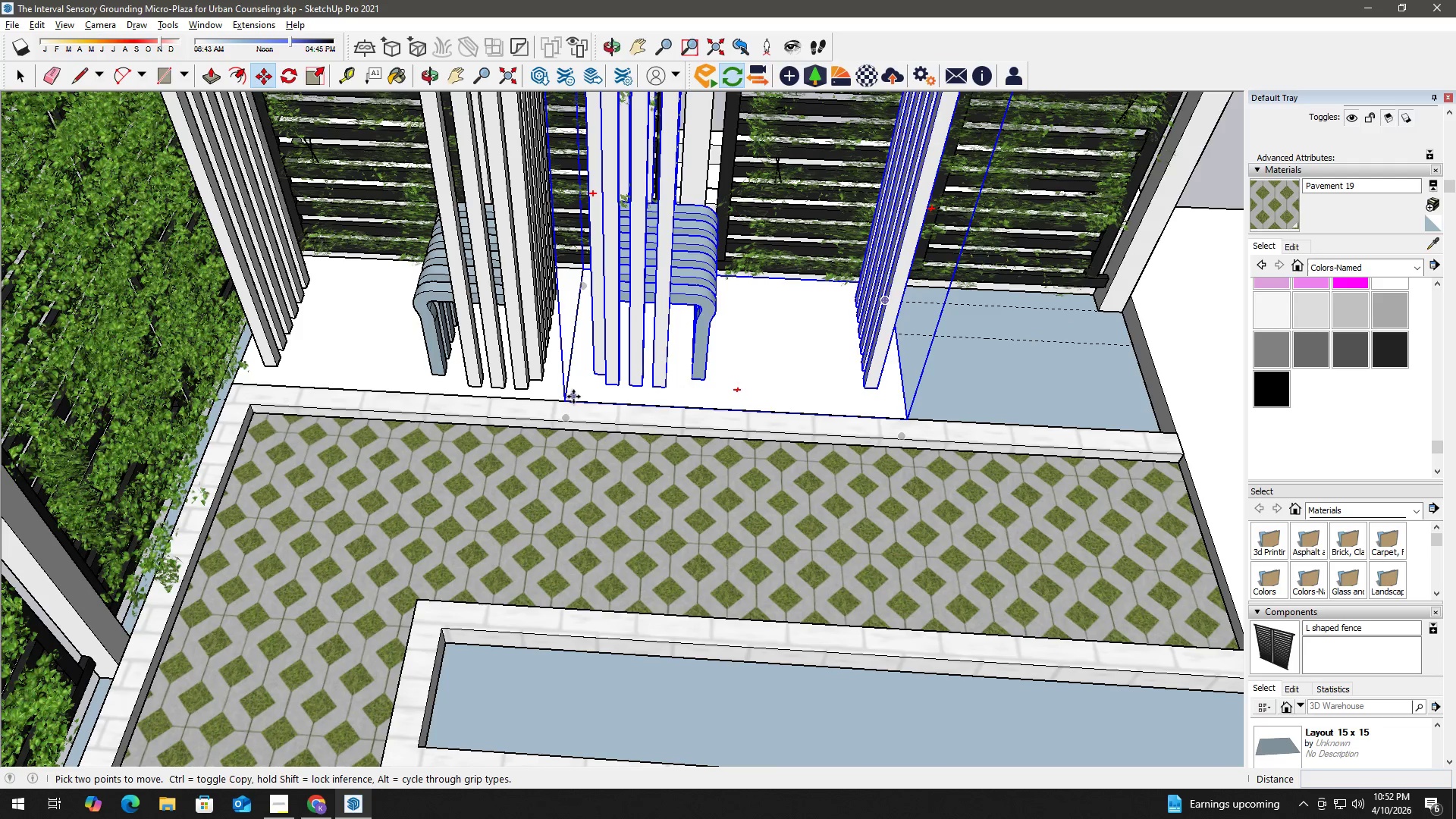 
left_click([570, 397])
 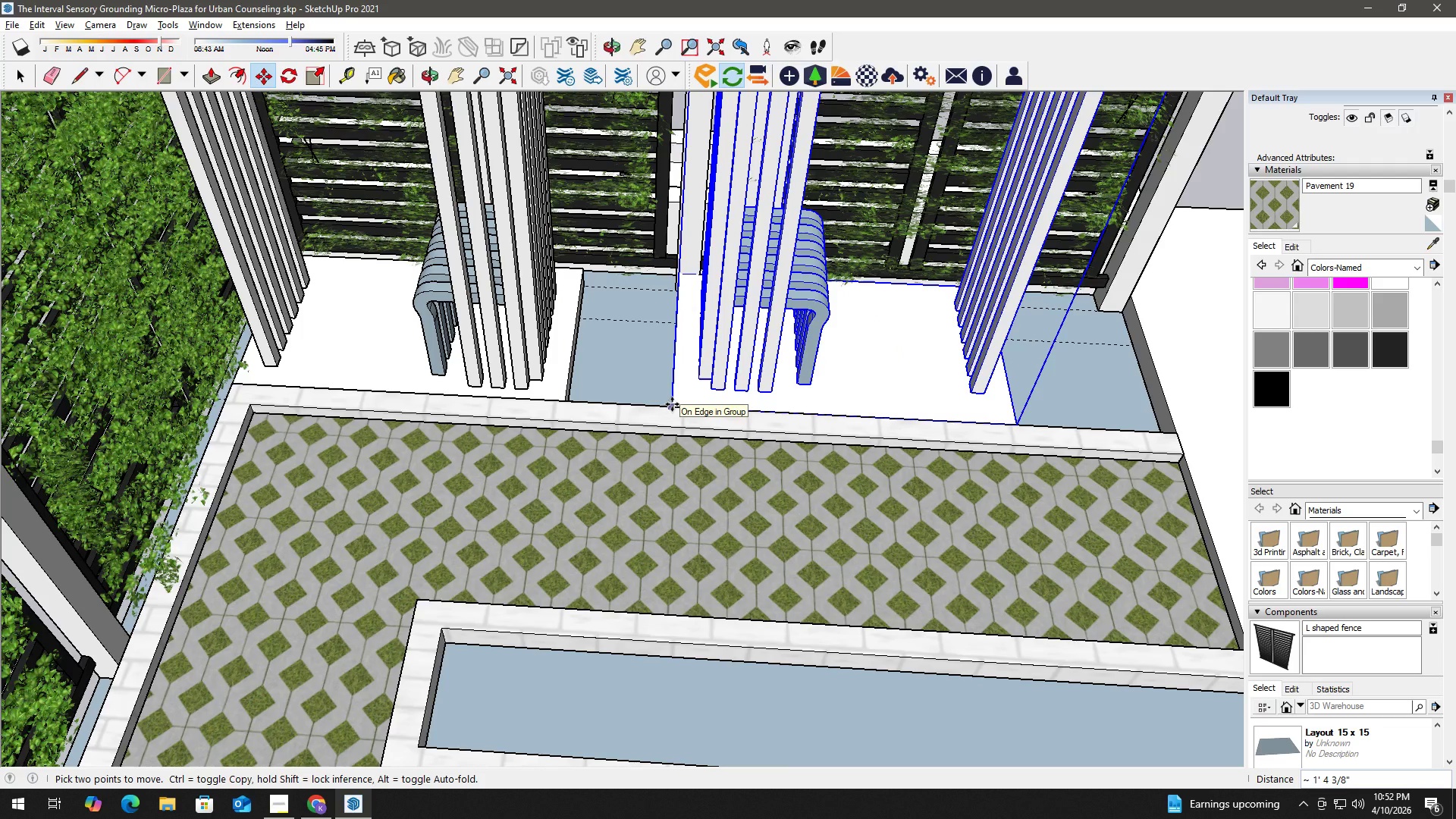 
scroll: coordinate [672, 405], scroll_direction: down, amount: 3.0
 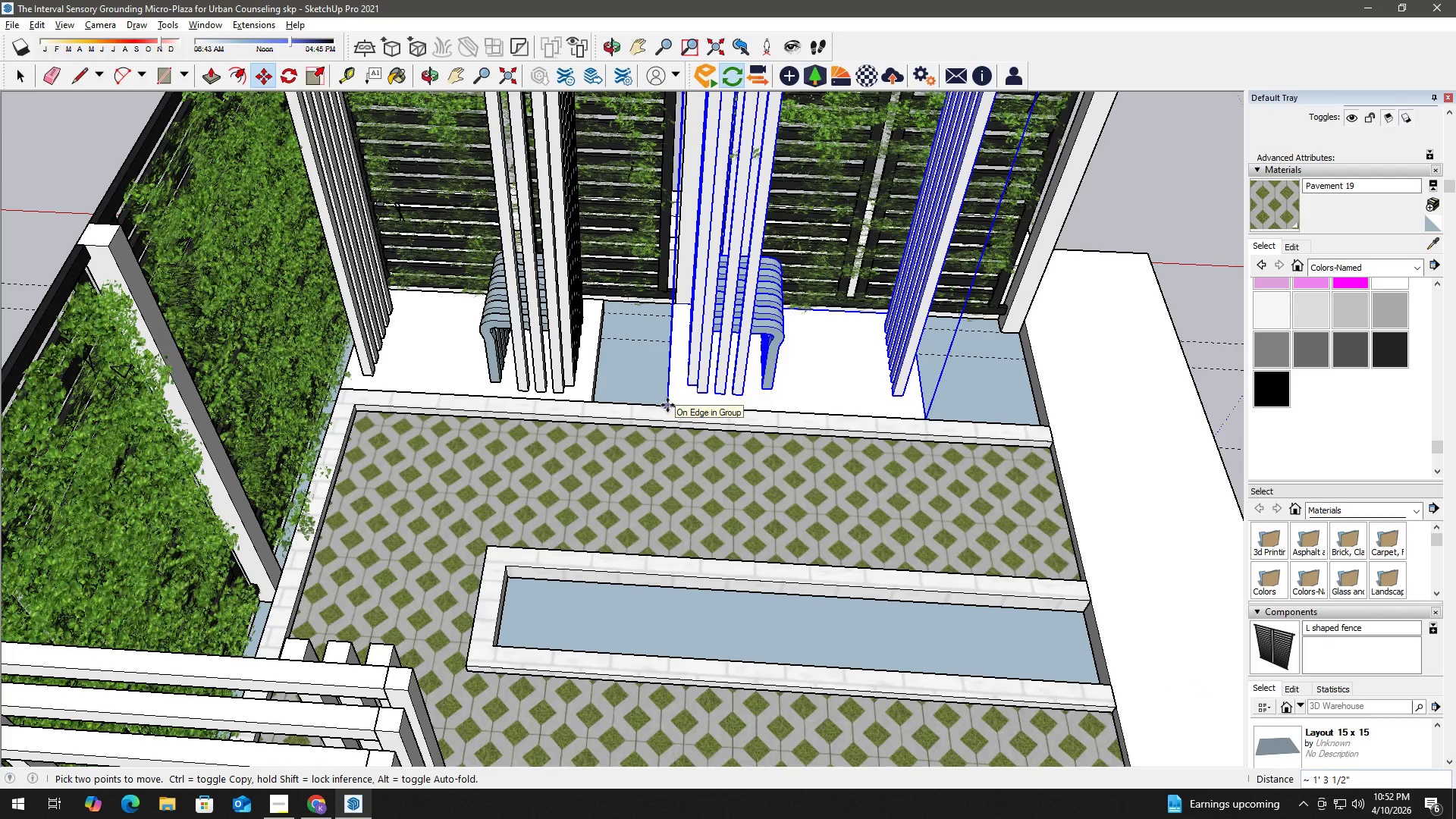 
key(Space)
 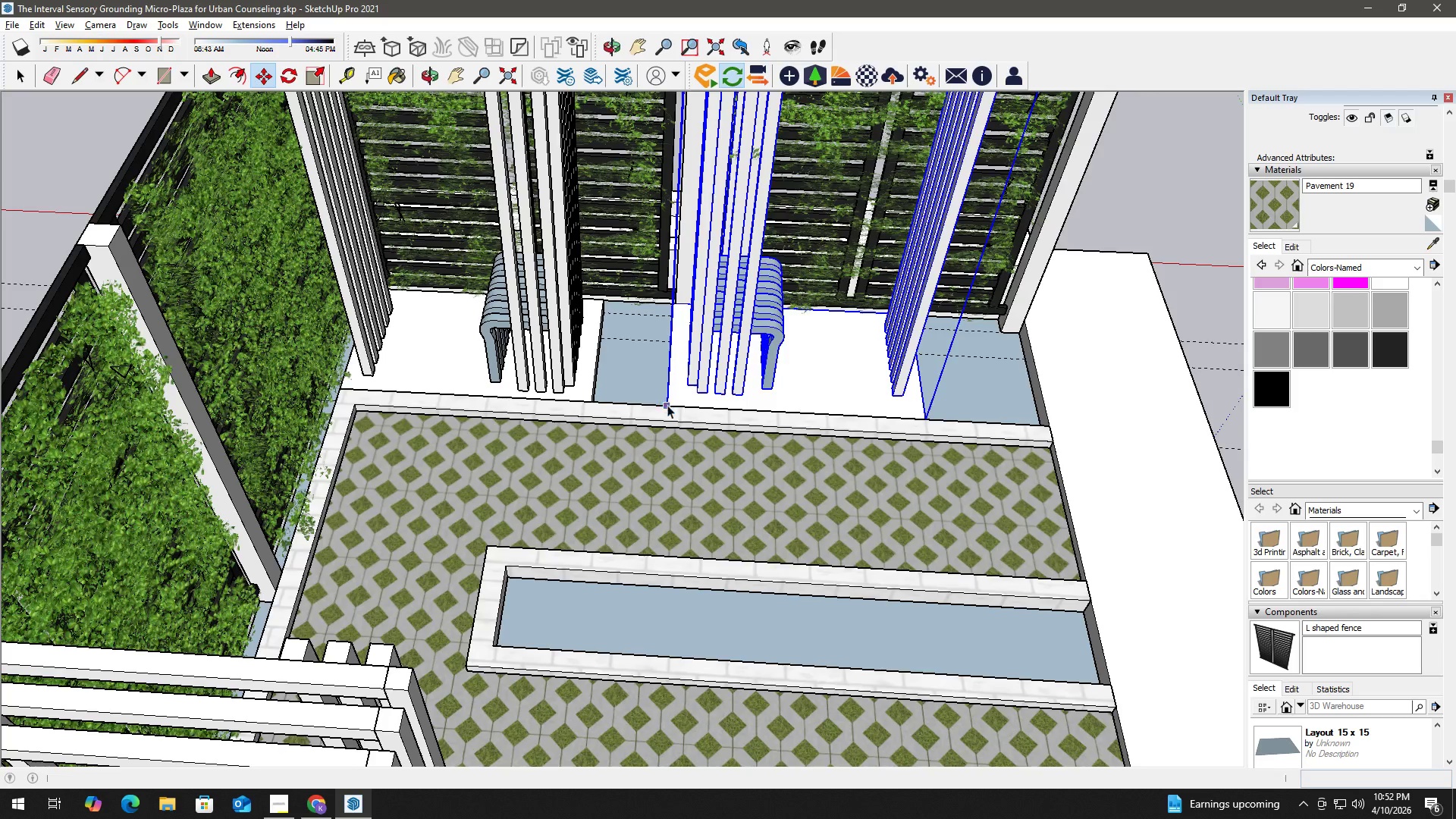 
scroll: coordinate [667, 416], scroll_direction: down, amount: 7.0
 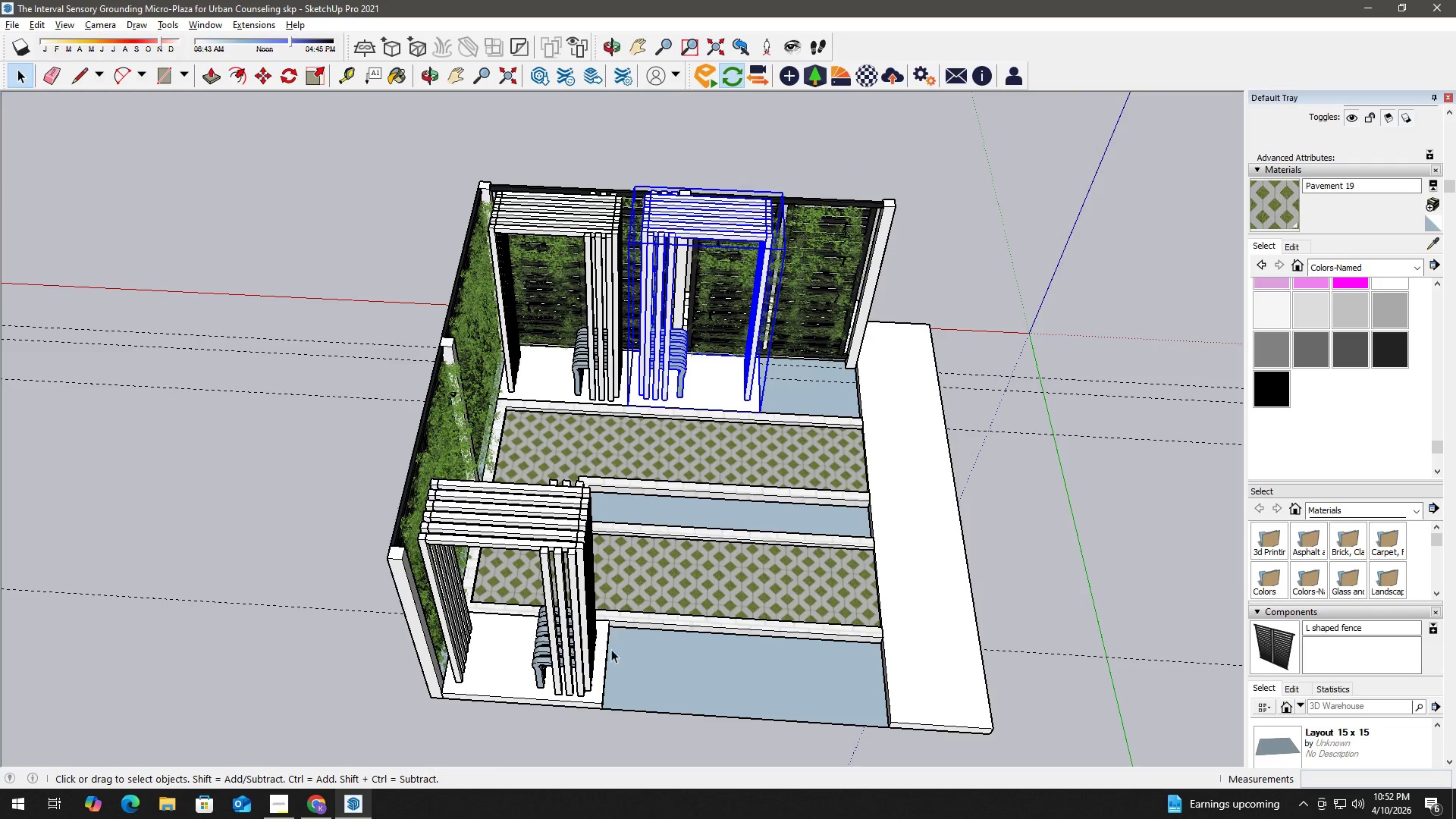 
left_click([601, 664])
 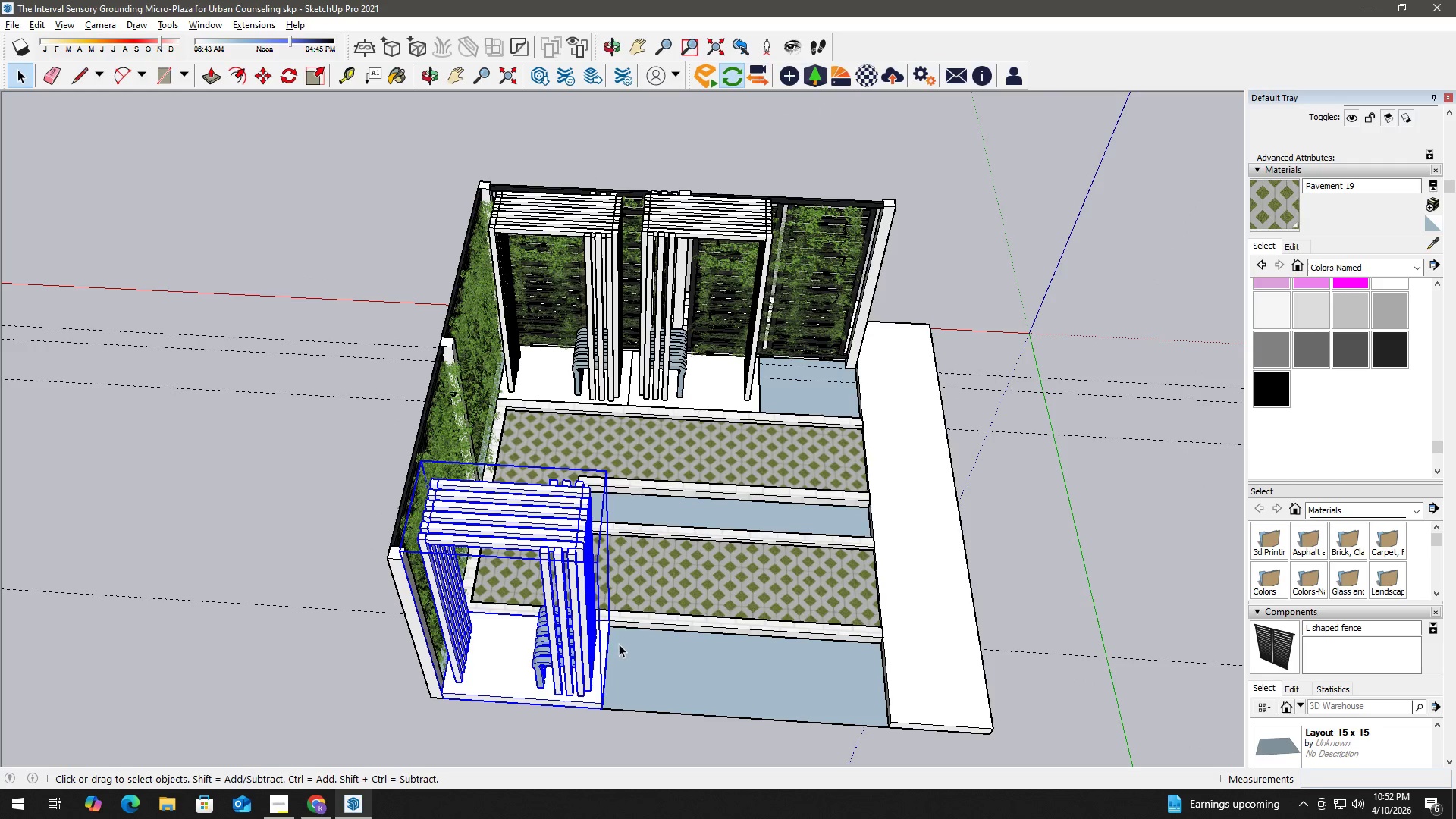 
key(M)
 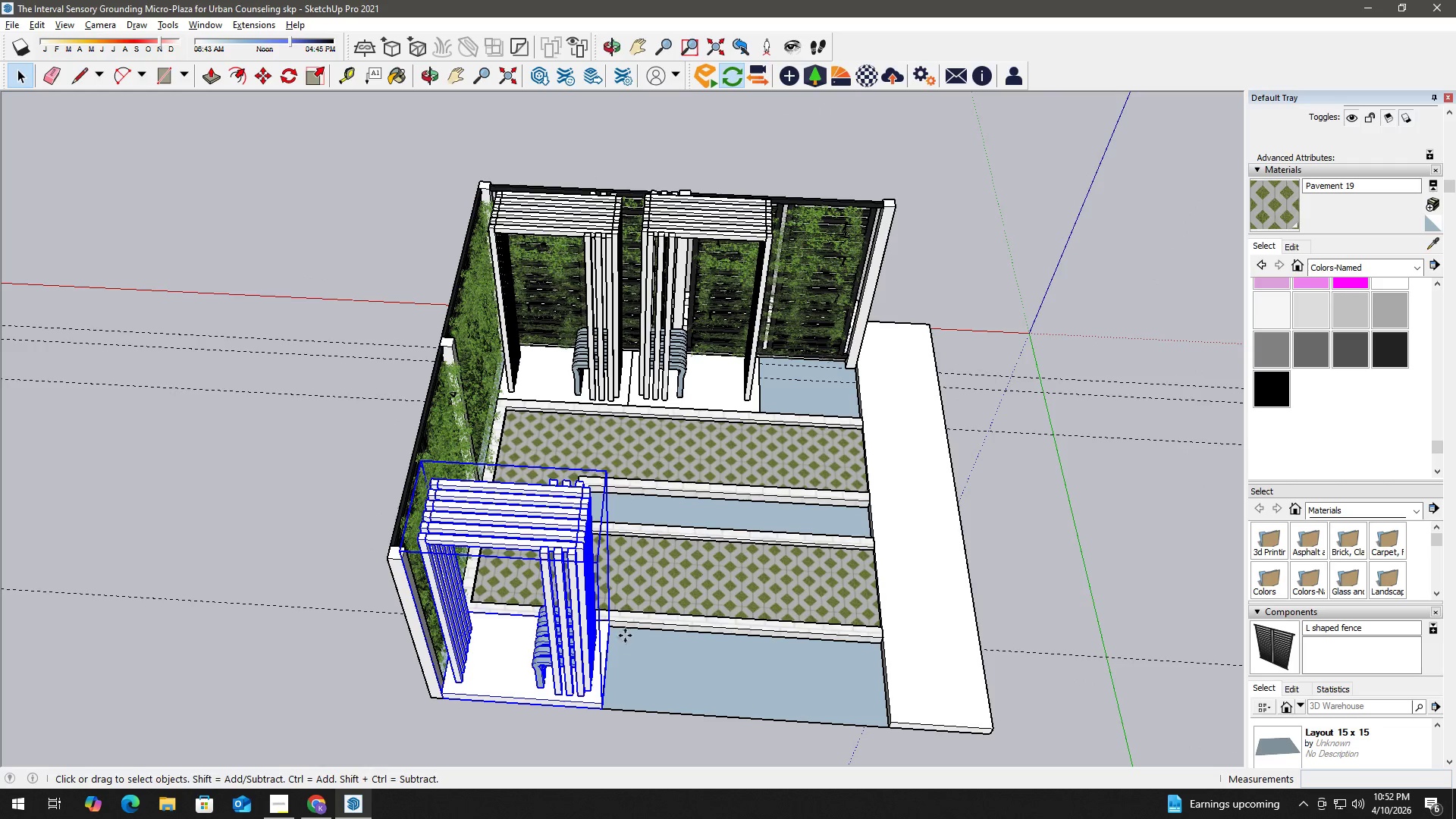 
scroll: coordinate [557, 597], scroll_direction: up, amount: 8.0
 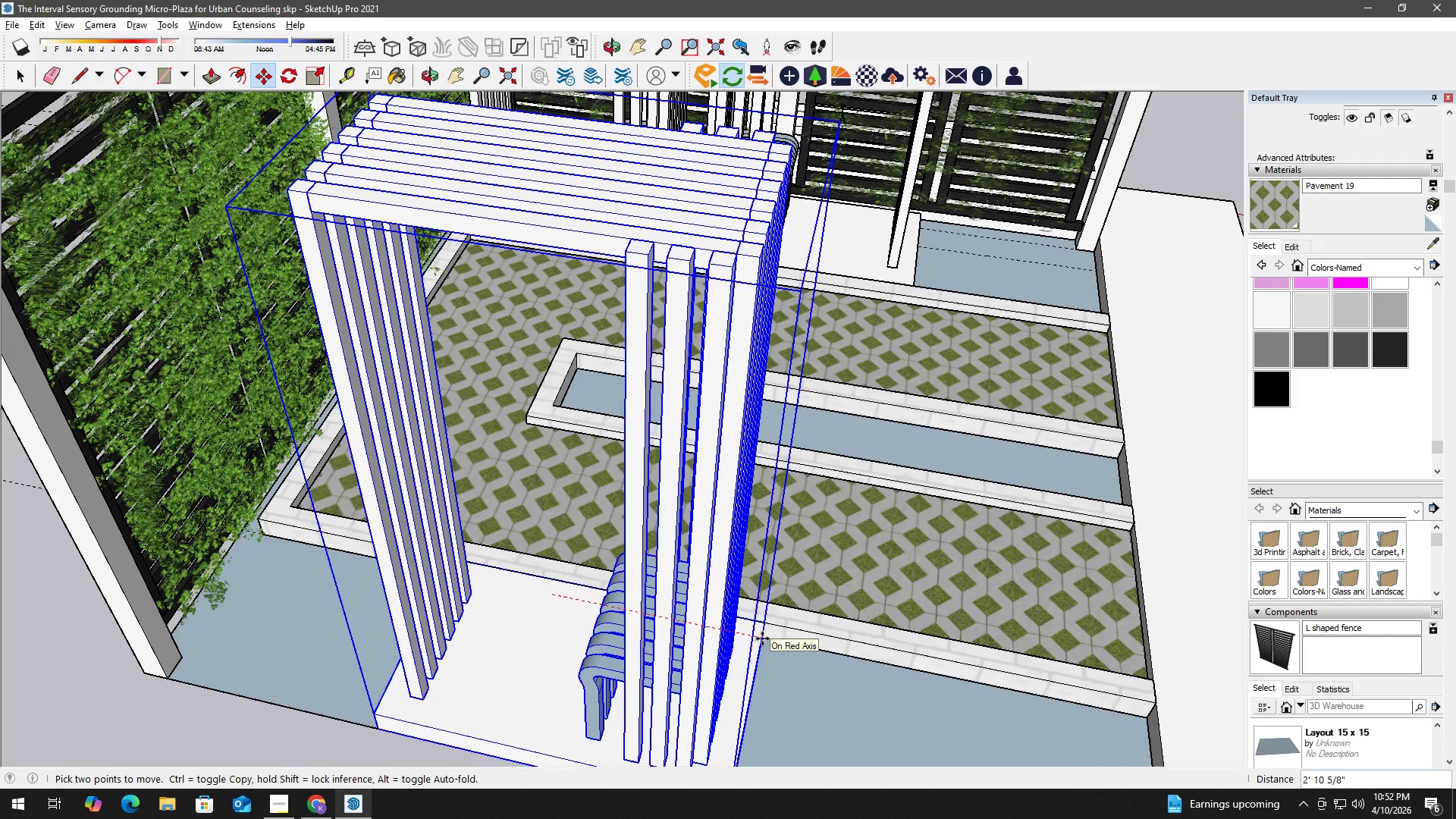 
left_click([775, 642])
 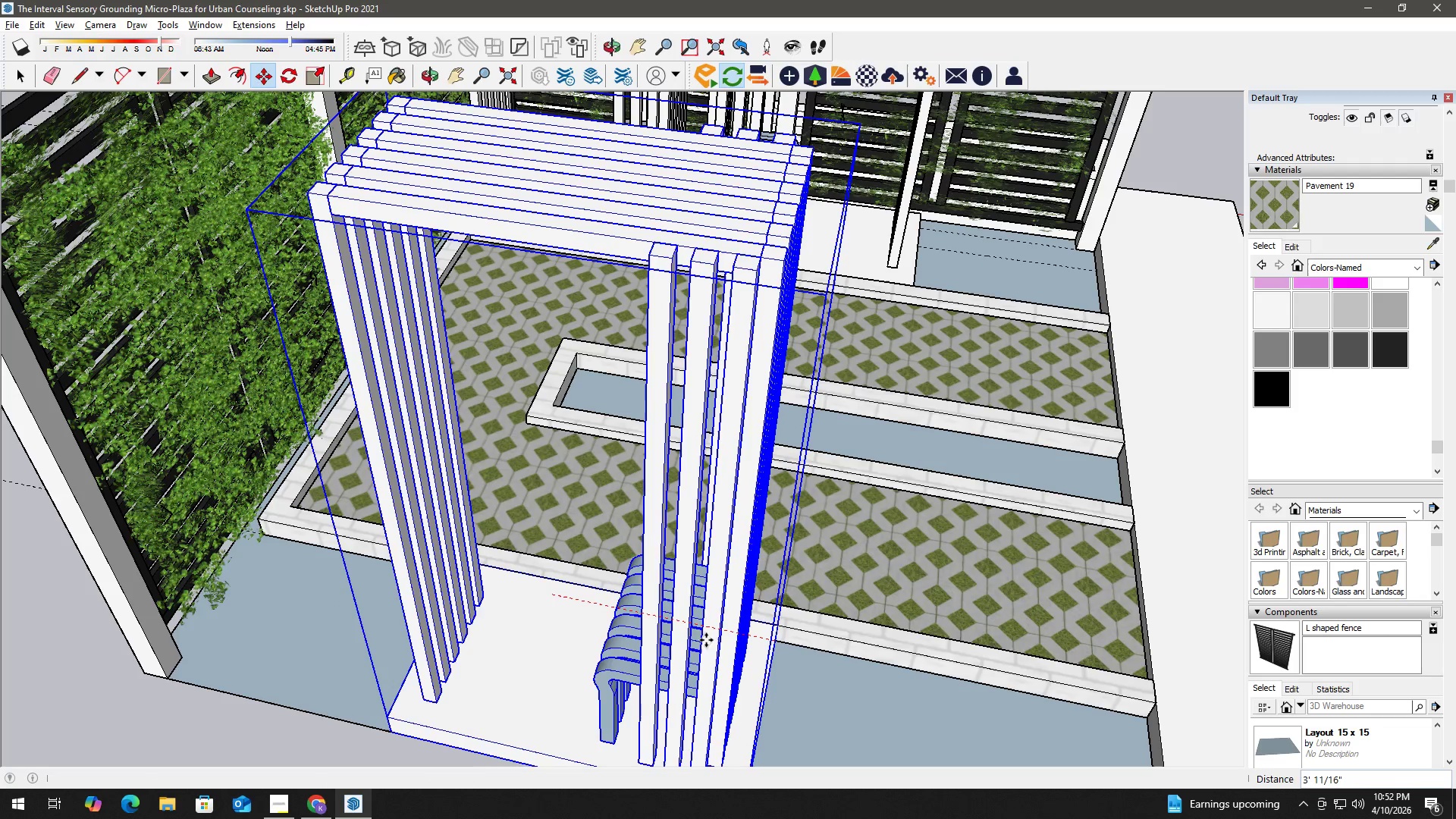 
key(Space)
 